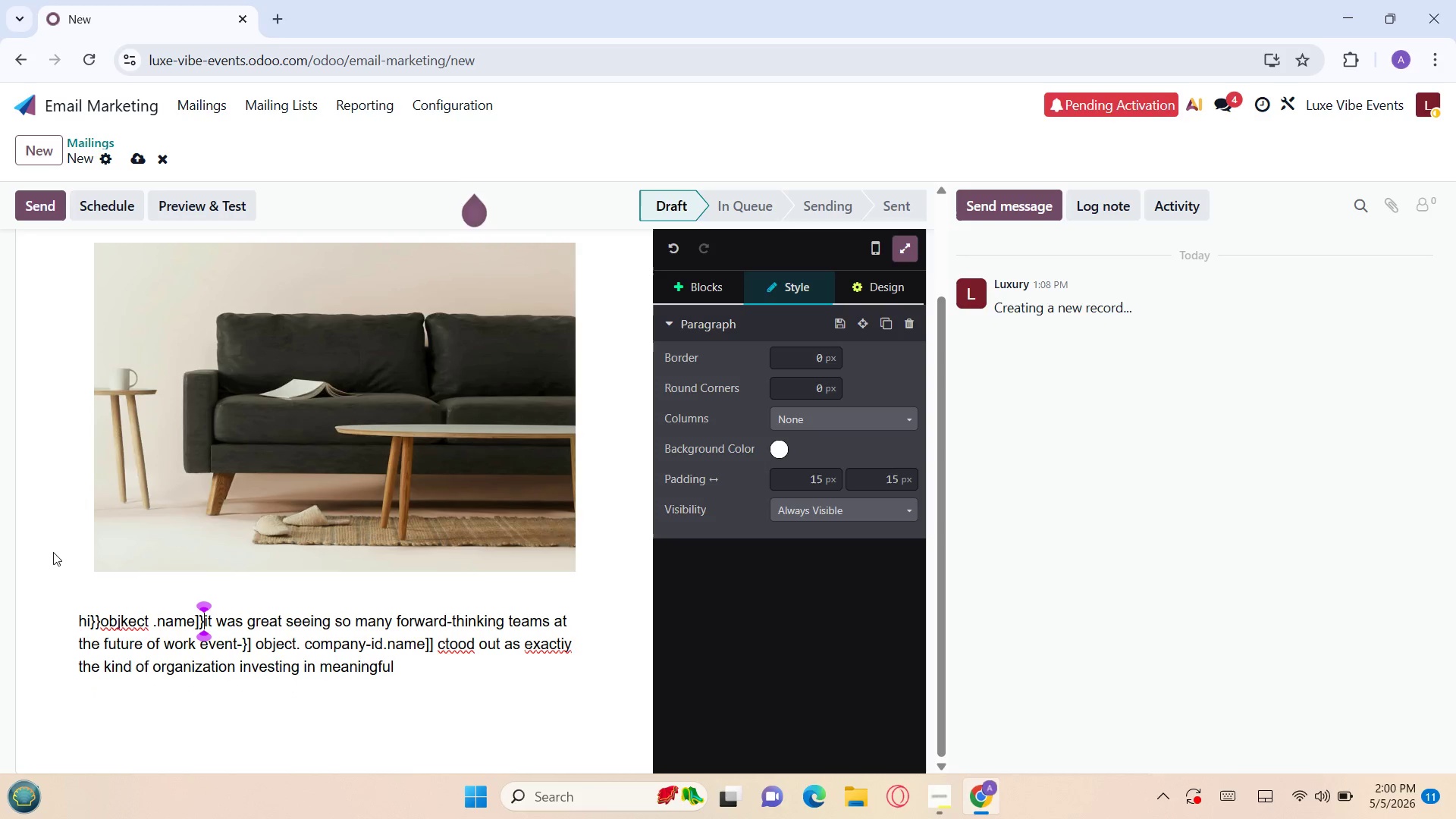 
key(Backspace)
 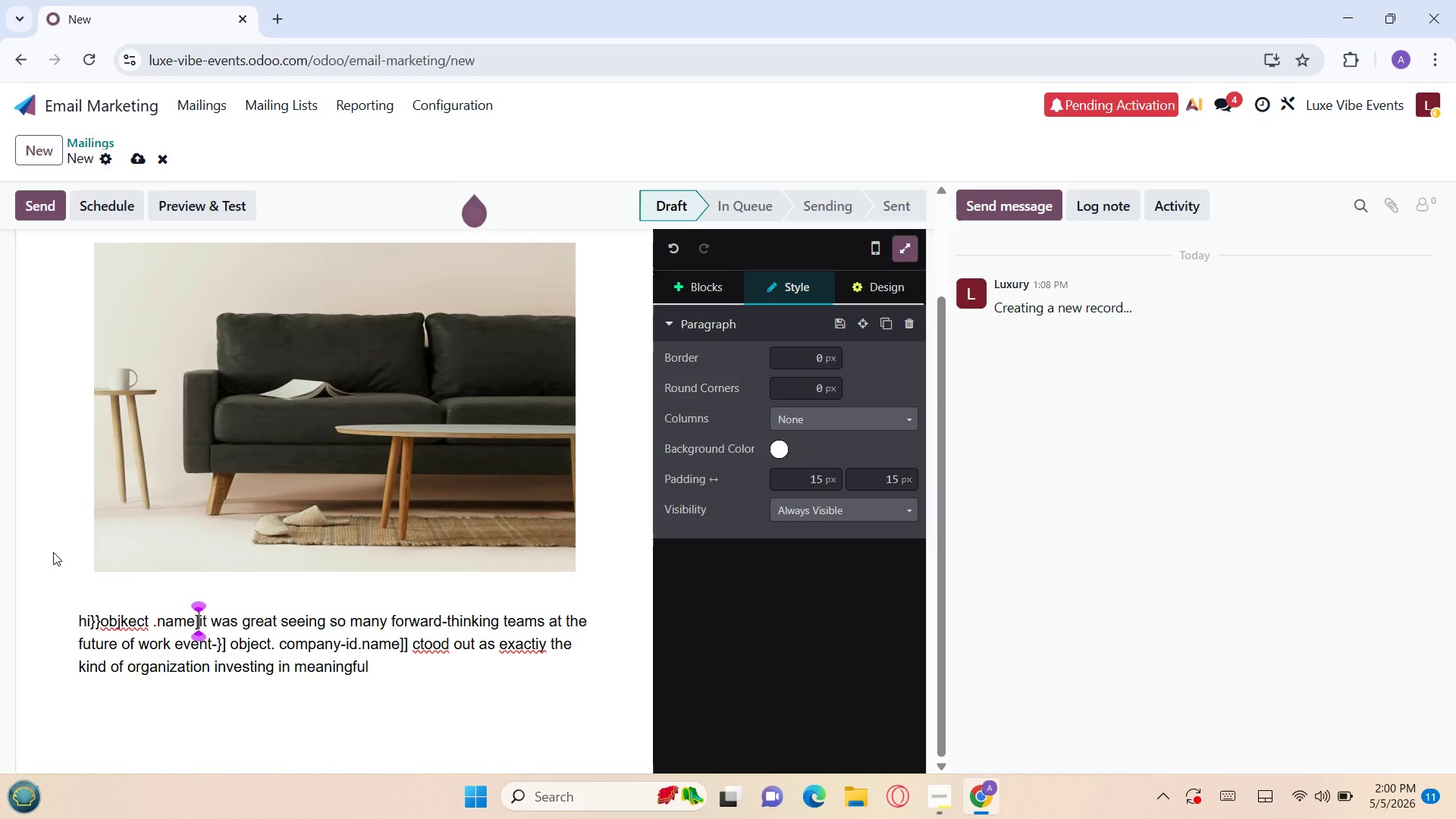 
wait(5.02)
 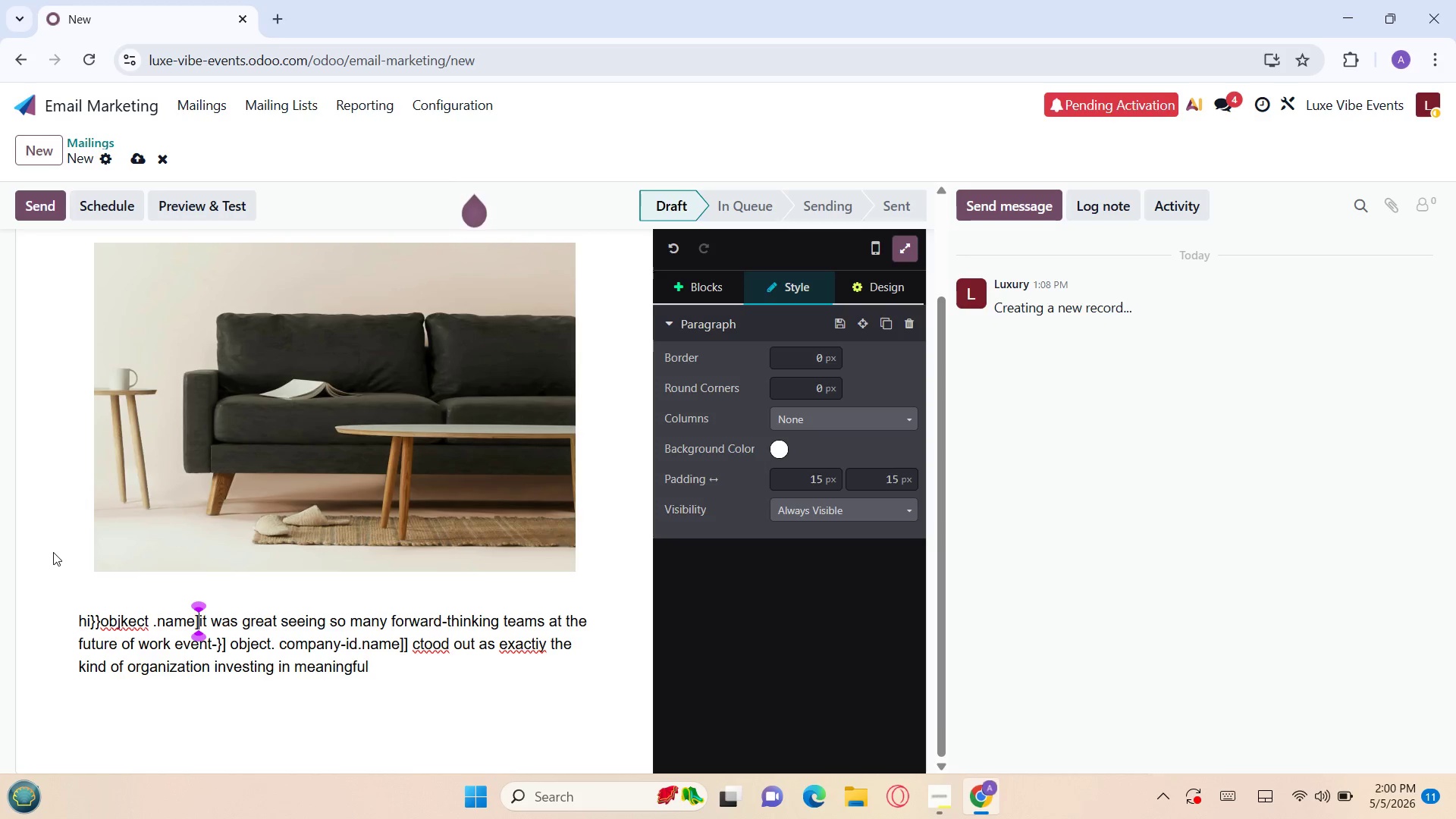 
key(ArrowDown)
 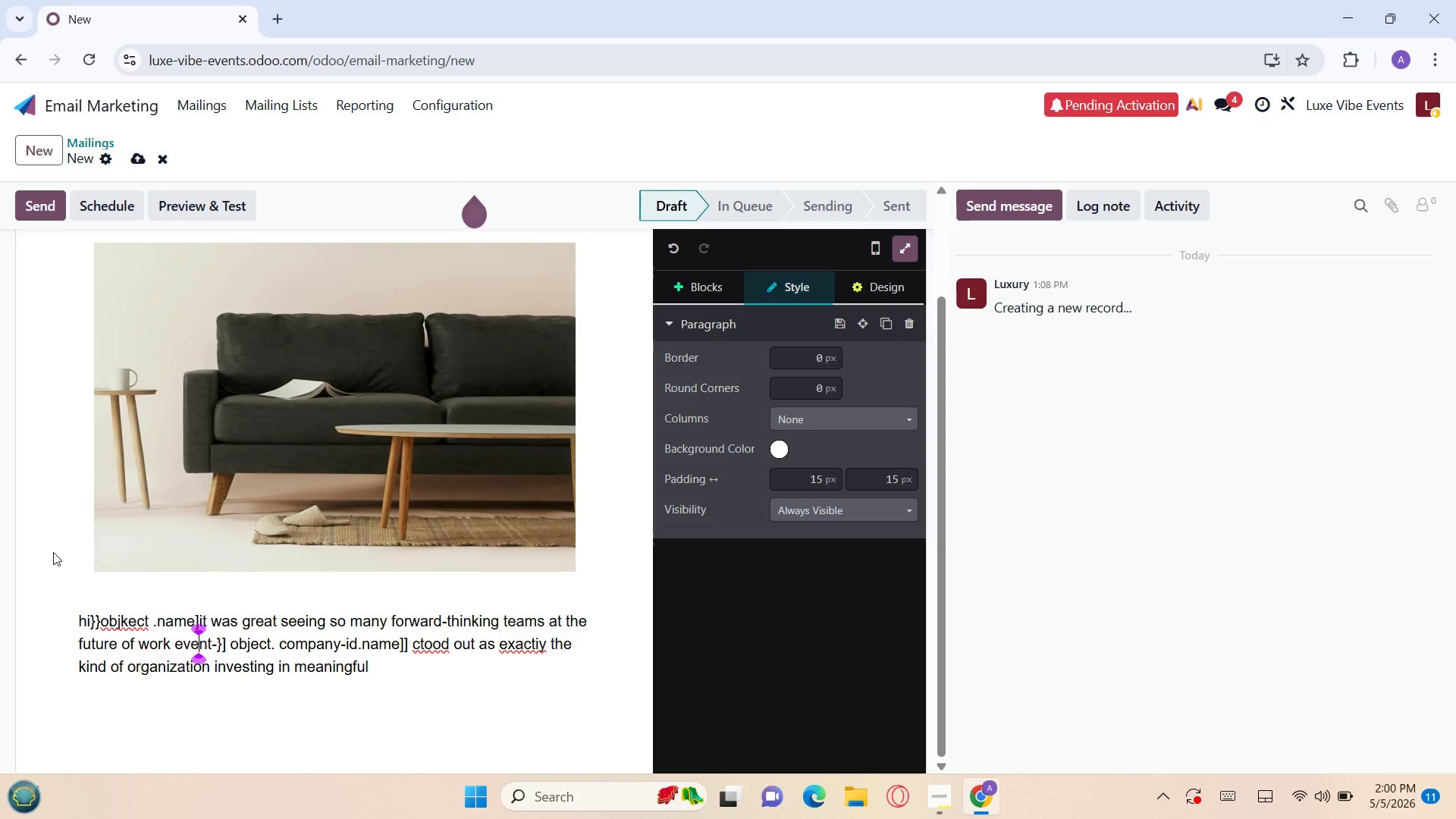 
key(ArrowUp)
 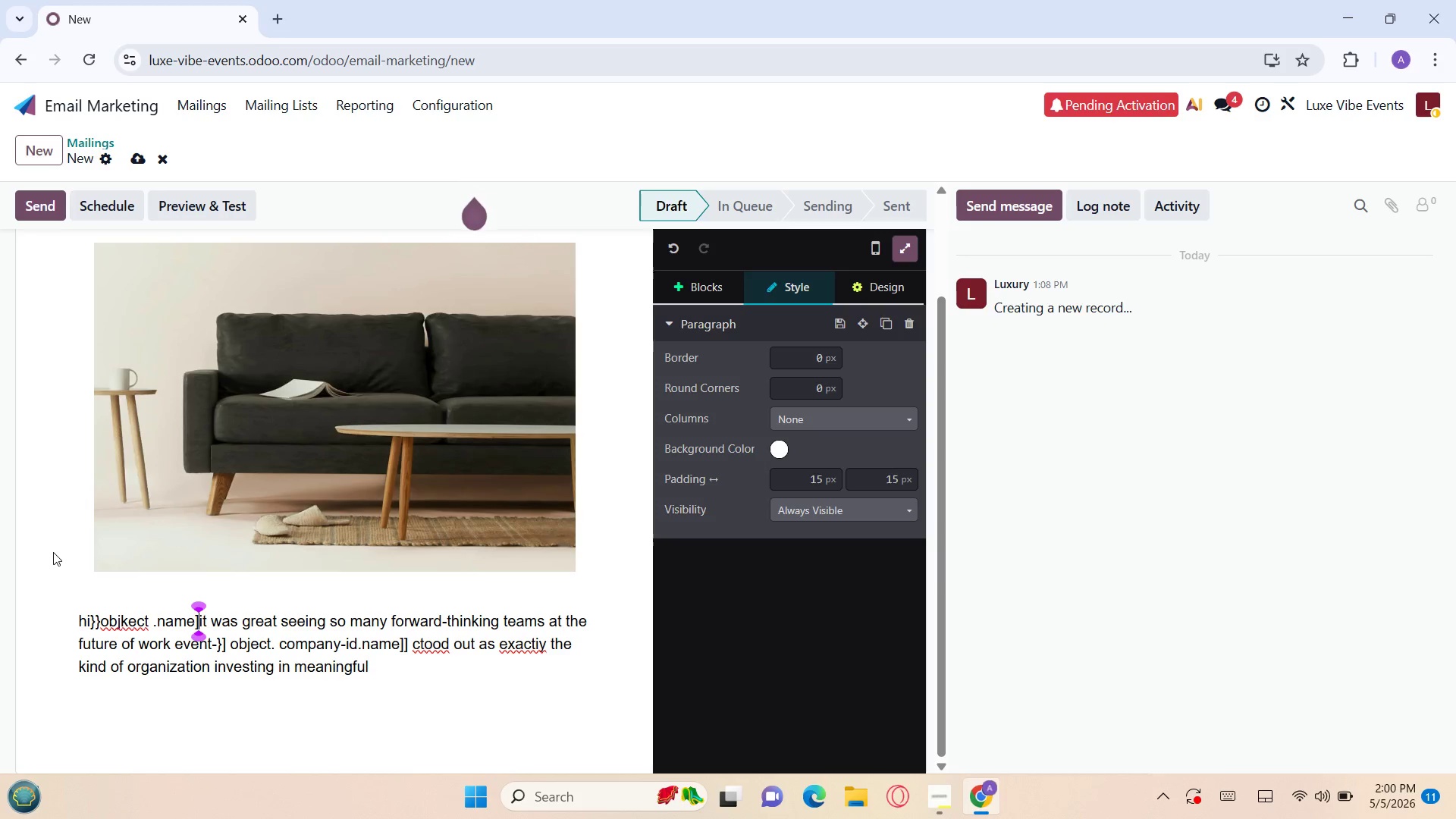 
key(ArrowUp)
 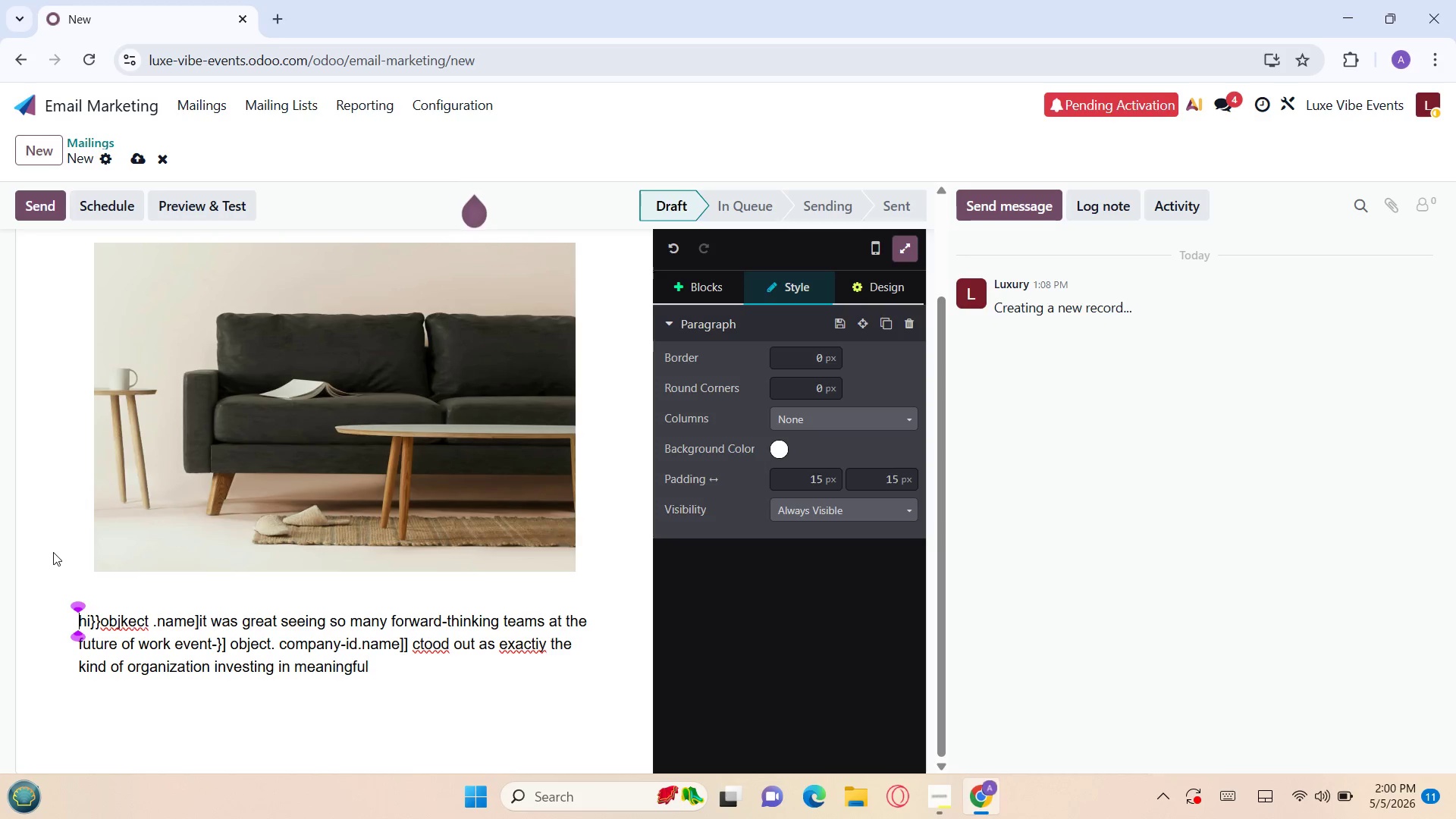 
key(ArrowUp)
 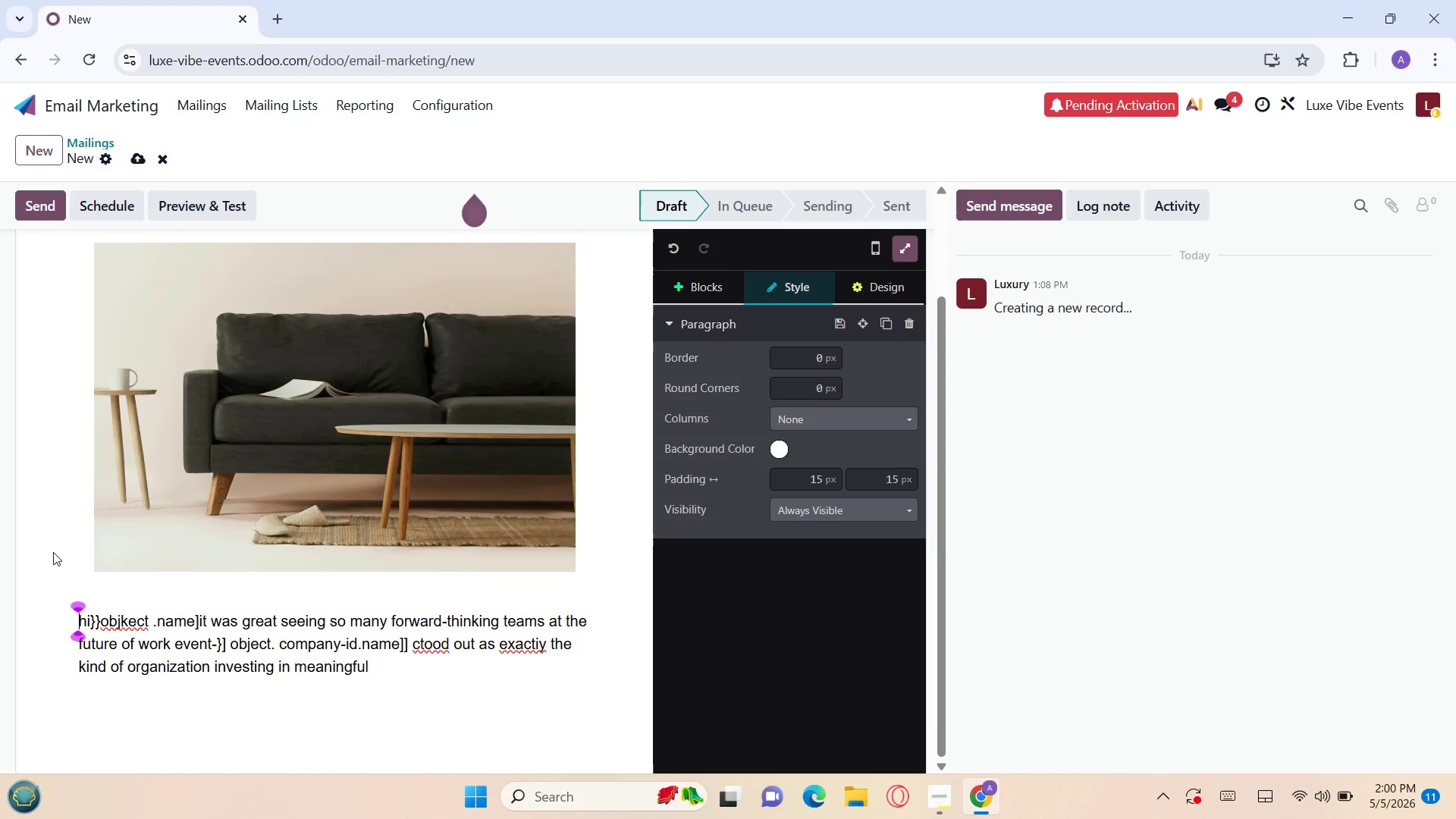 
key(ArrowUp)
 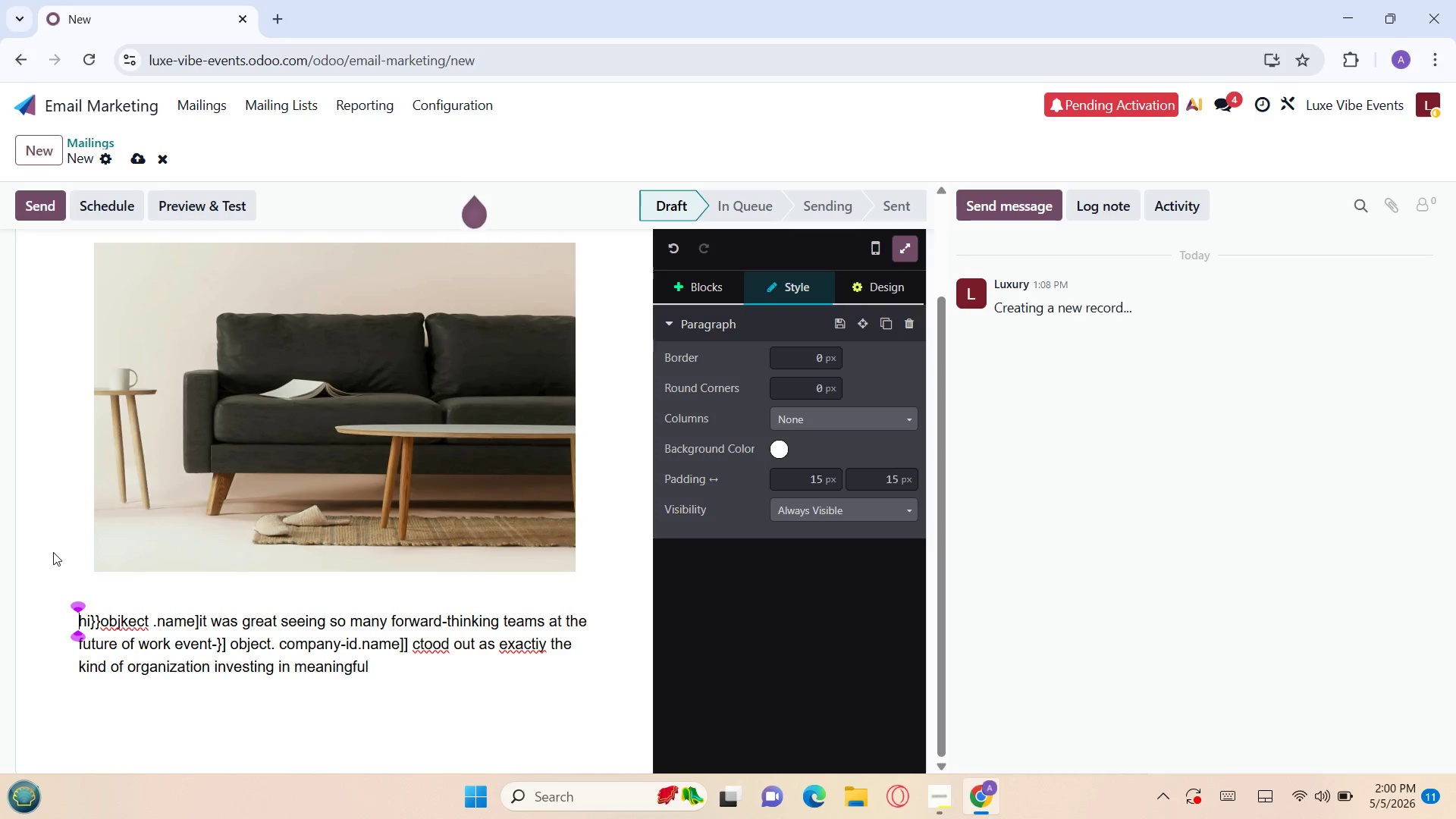 
key(ArrowRight)
 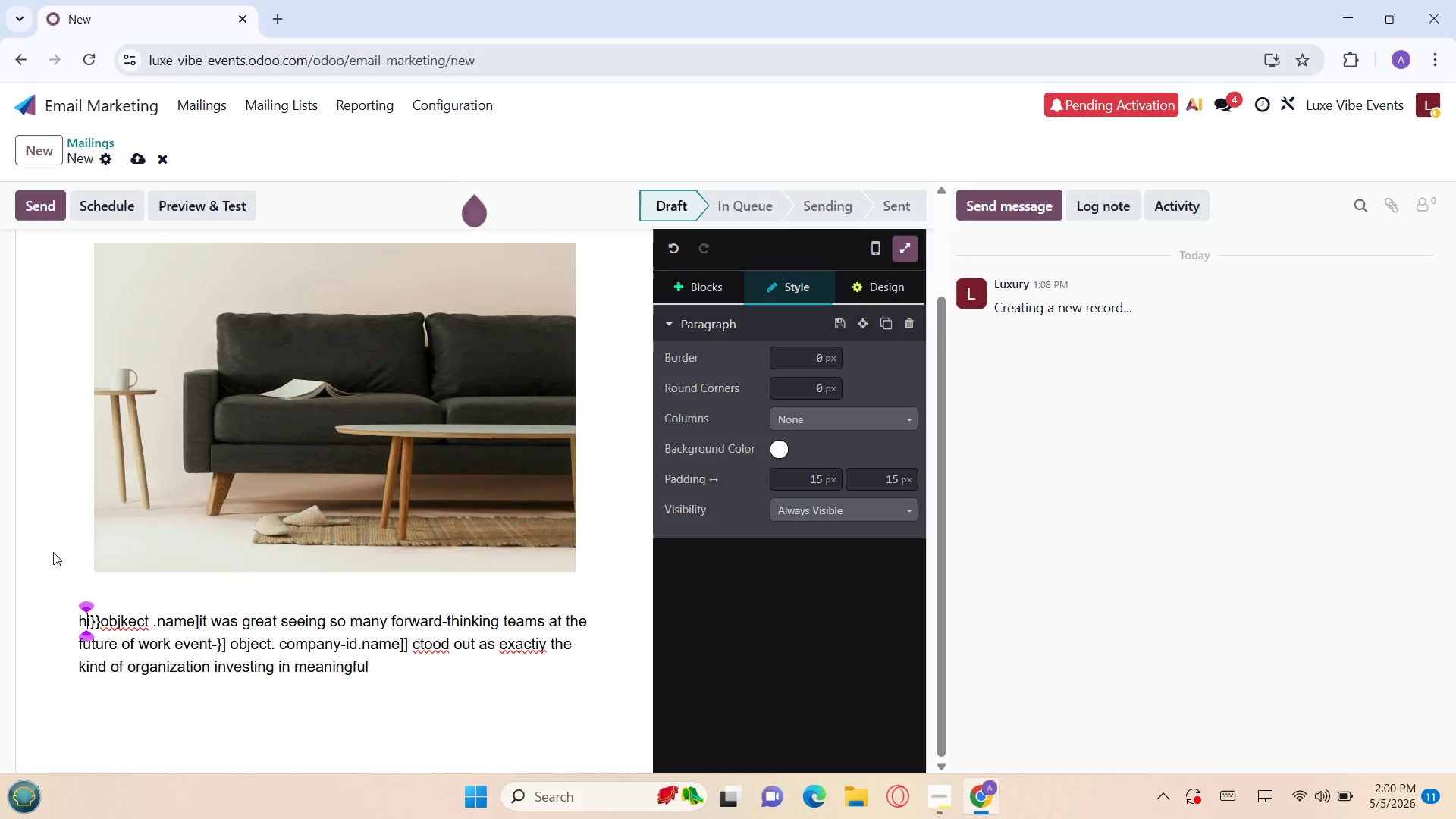 
key(ArrowRight)
 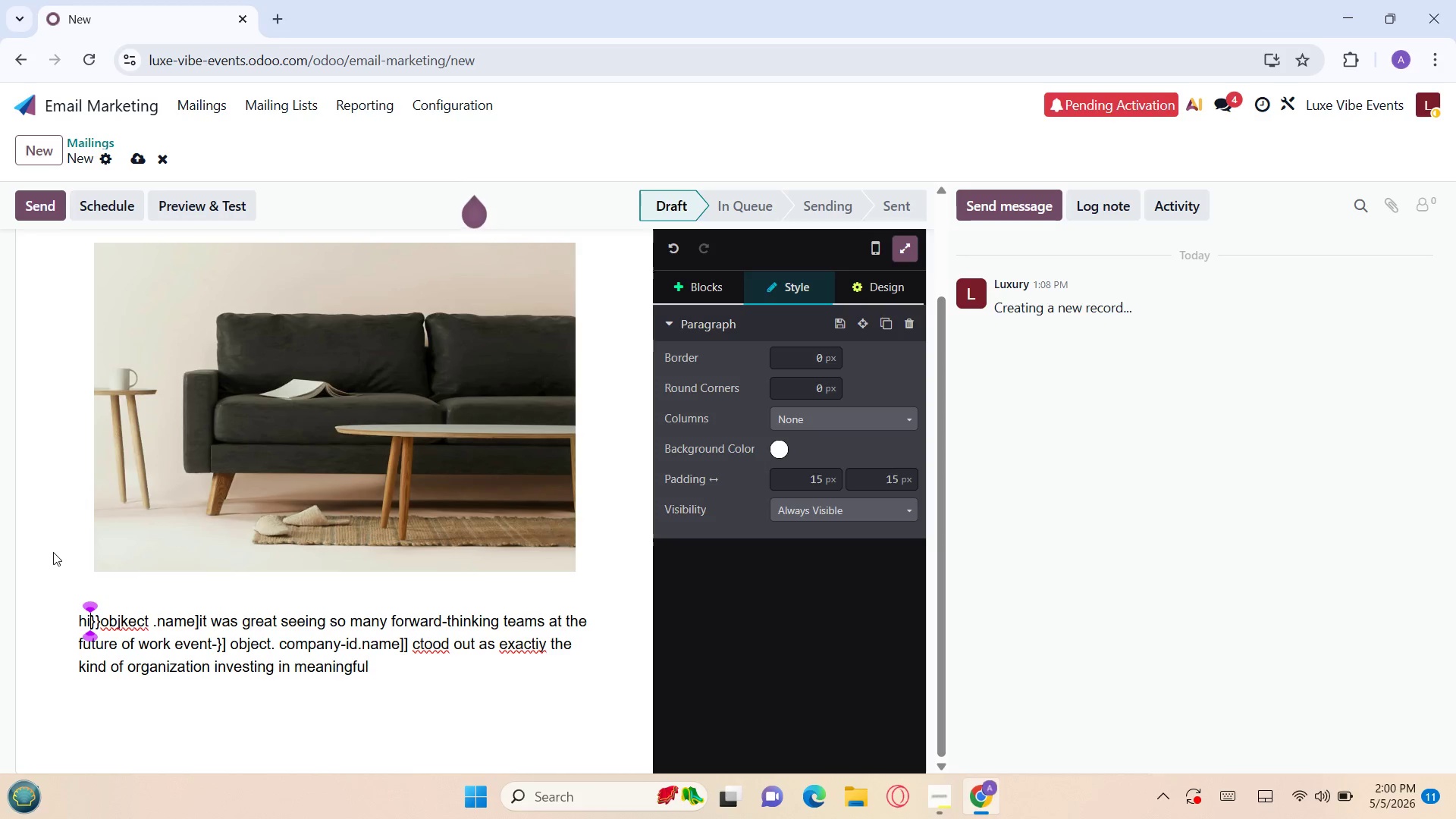 
key(ArrowRight)
 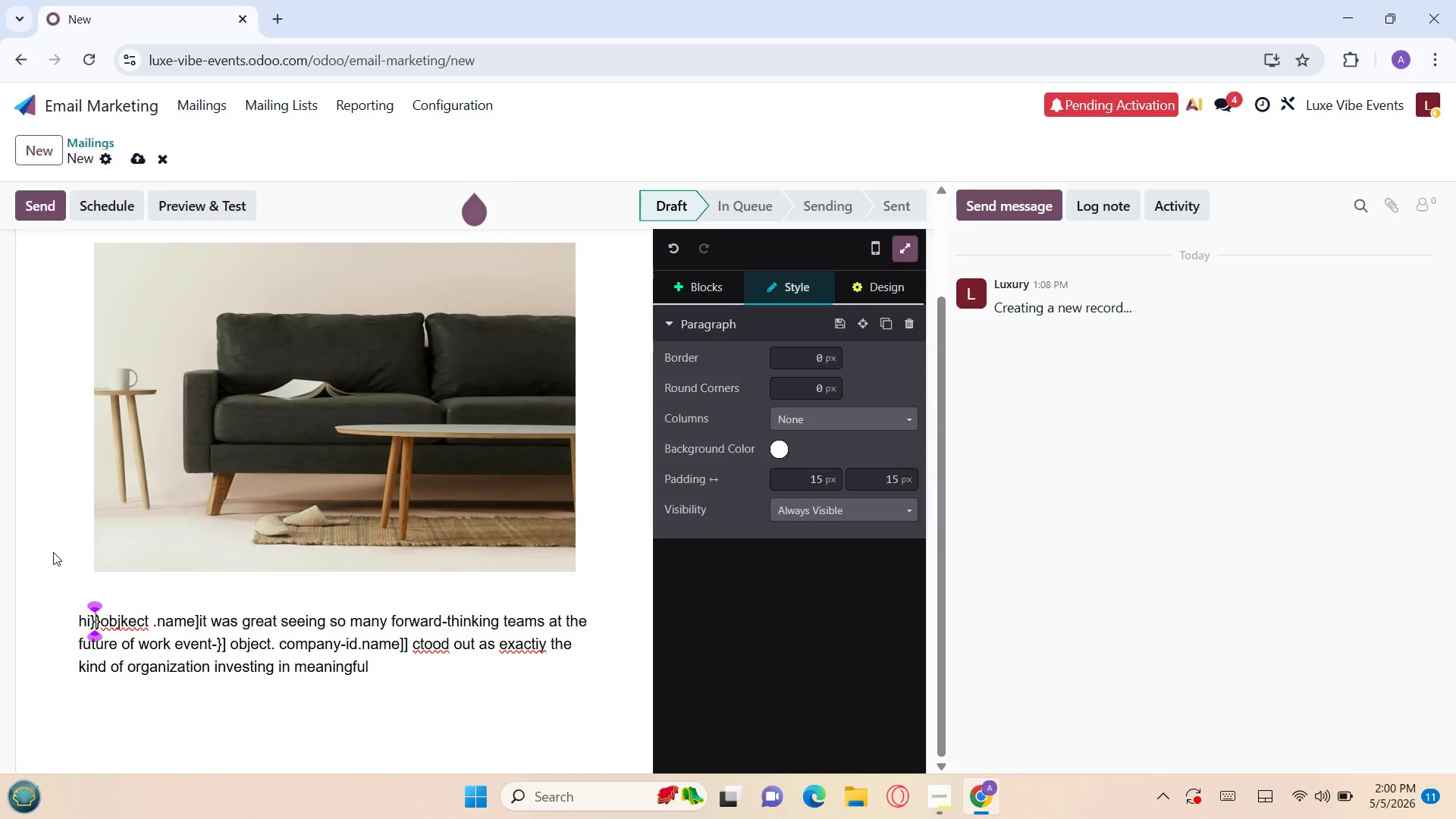 
key(ArrowRight)
 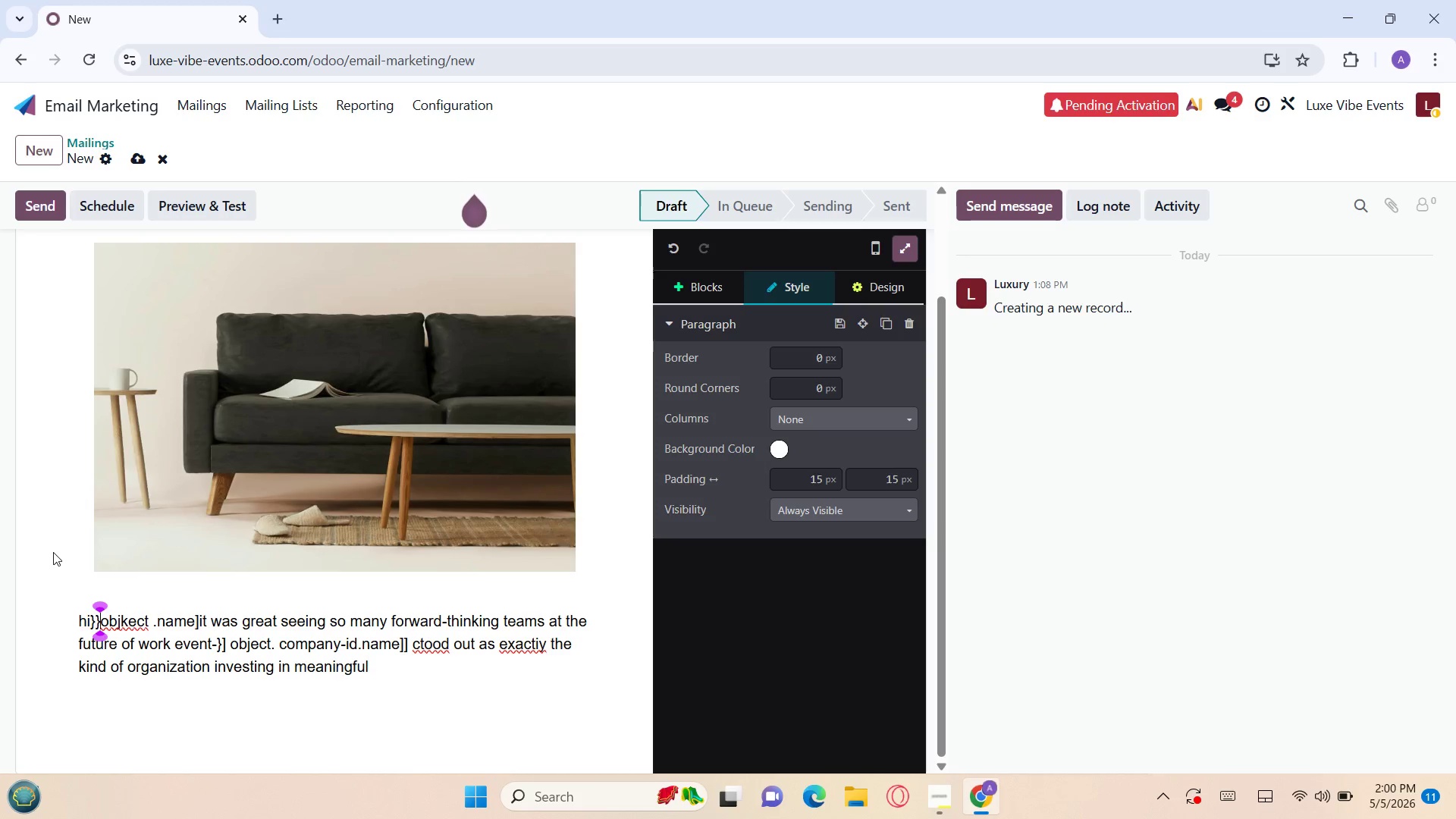 
key(ArrowRight)
 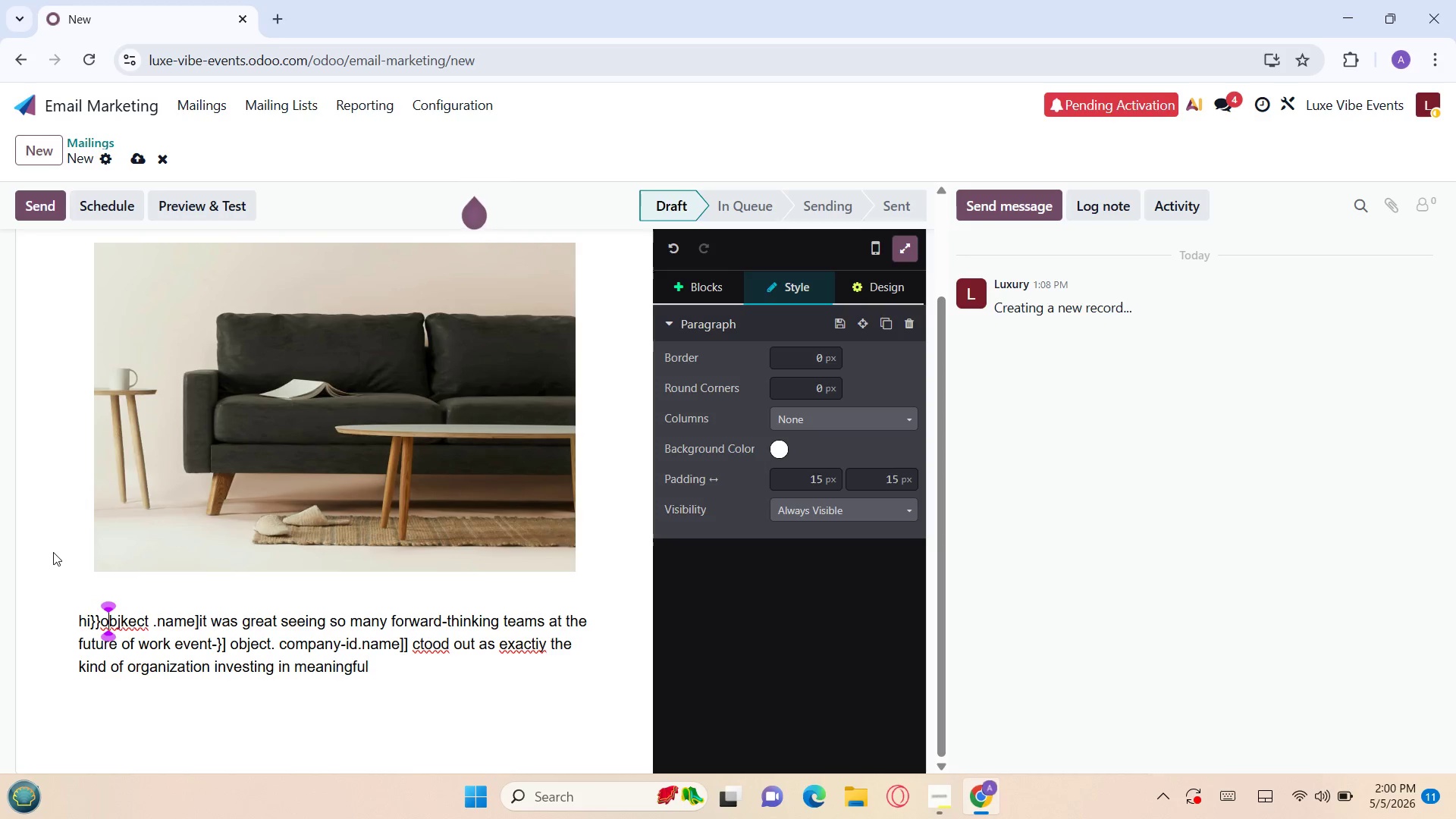 
key(ArrowRight)
 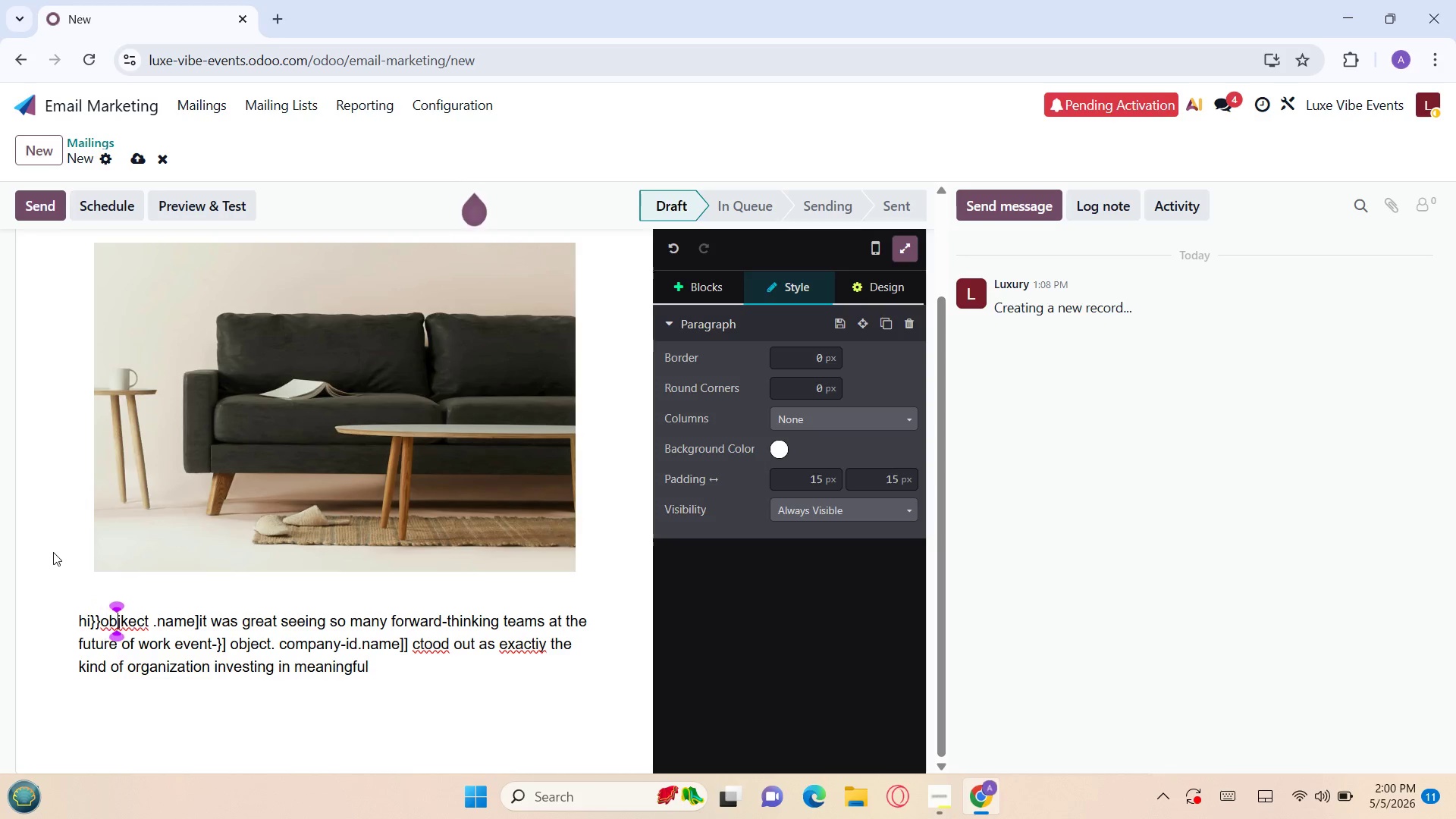 
key(ArrowRight)
 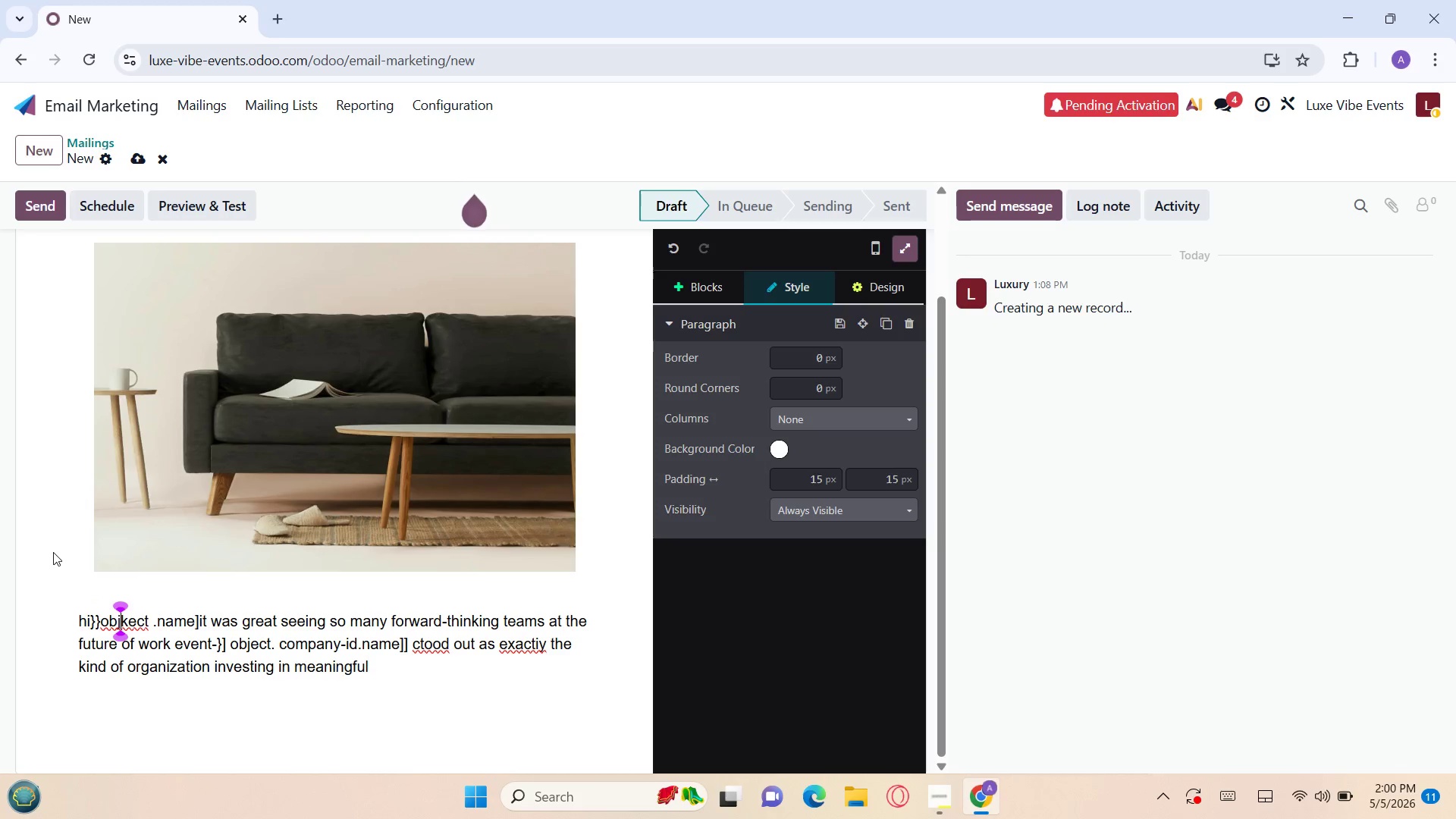 
key(ArrowRight)
 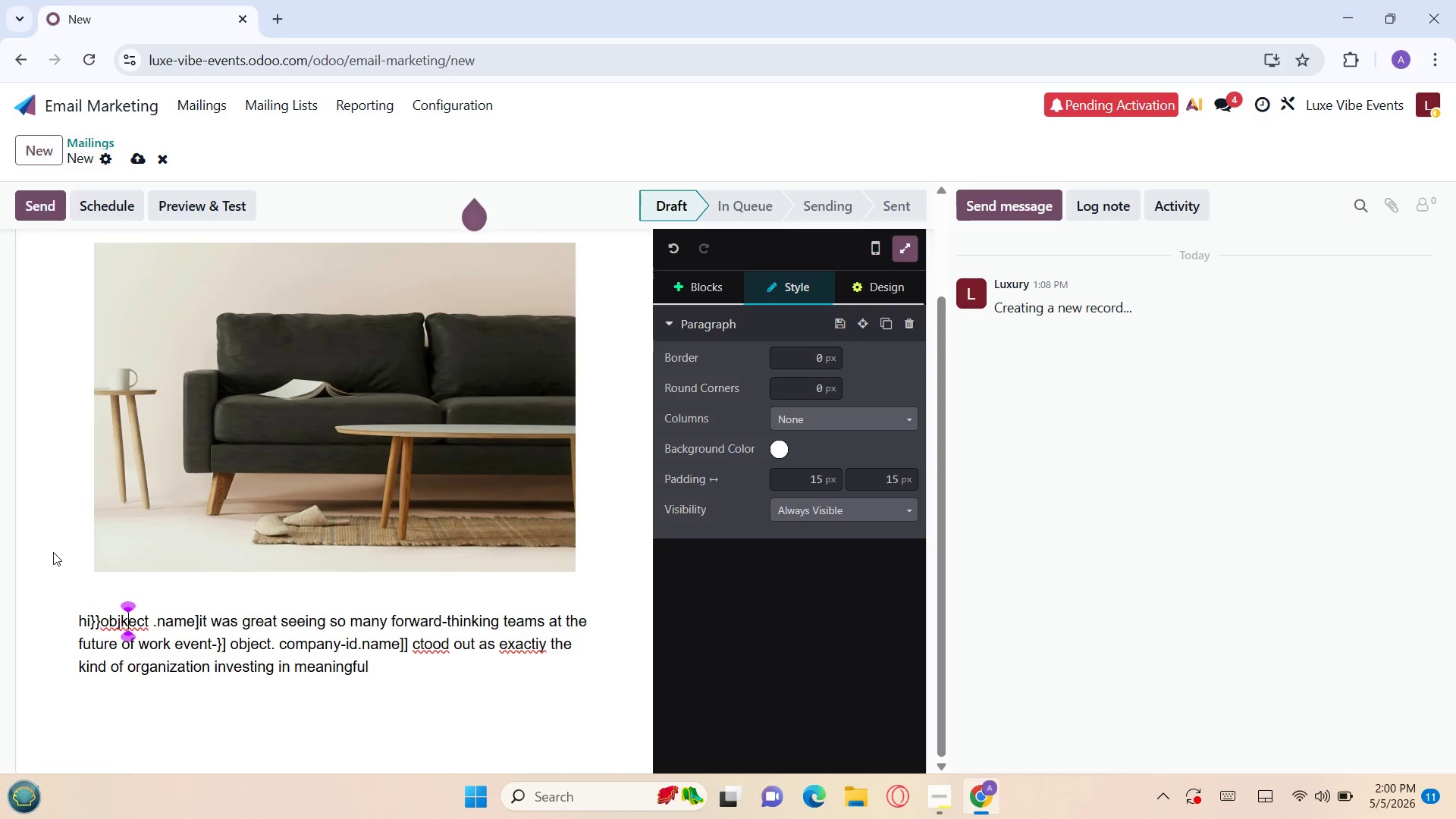 
key(ArrowRight)
 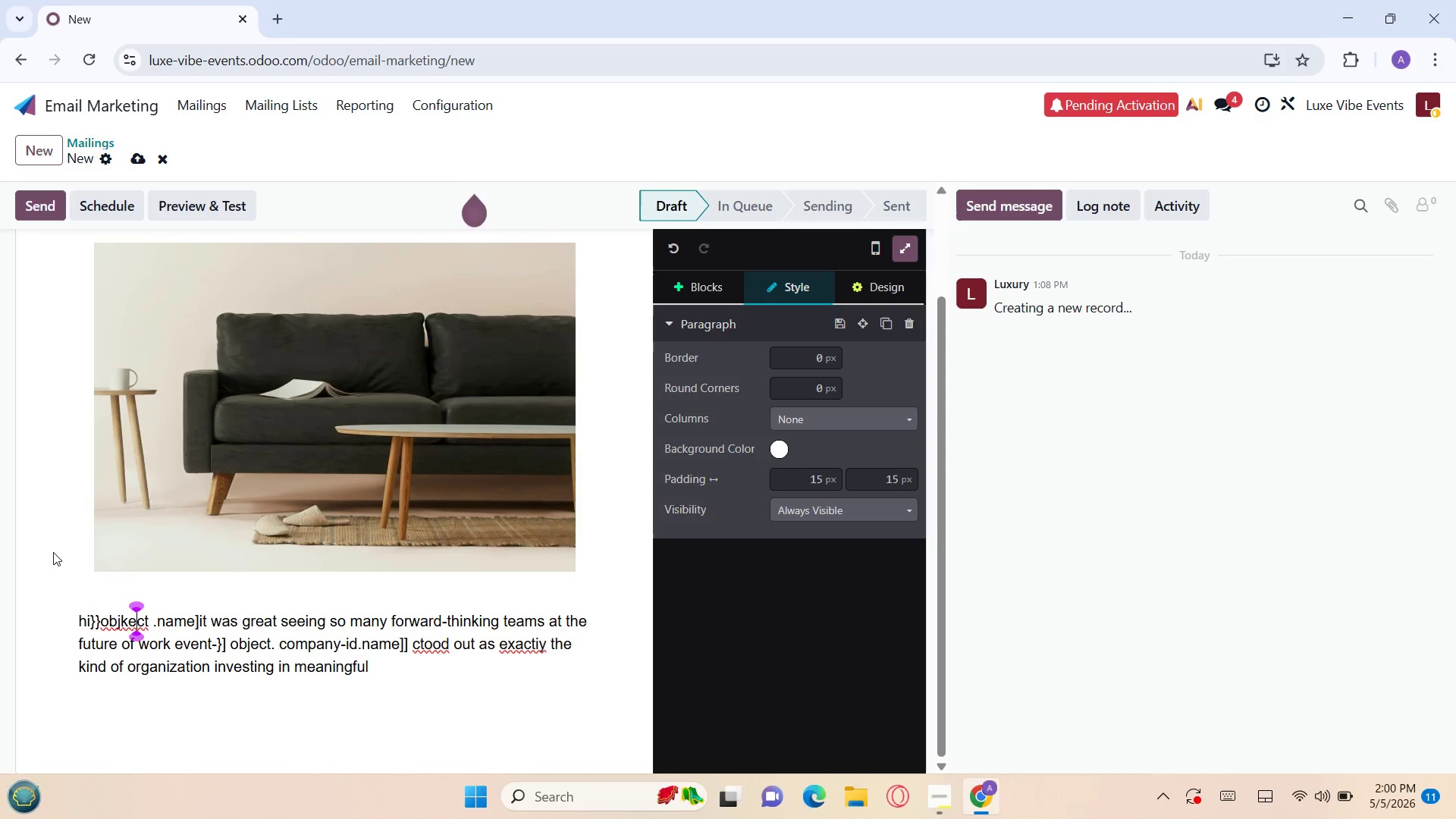 
key(ArrowRight)
 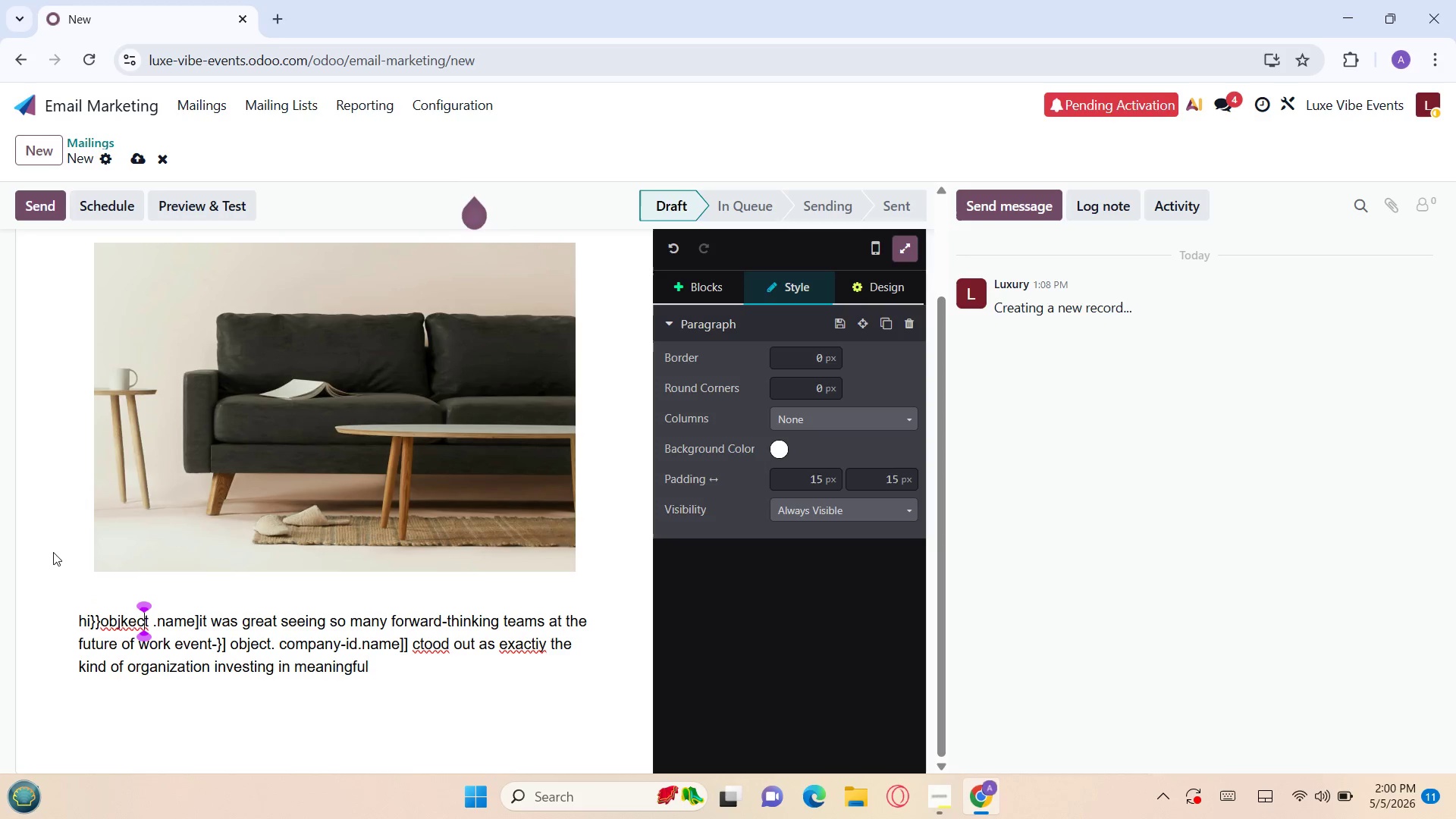 
key(ArrowRight)
 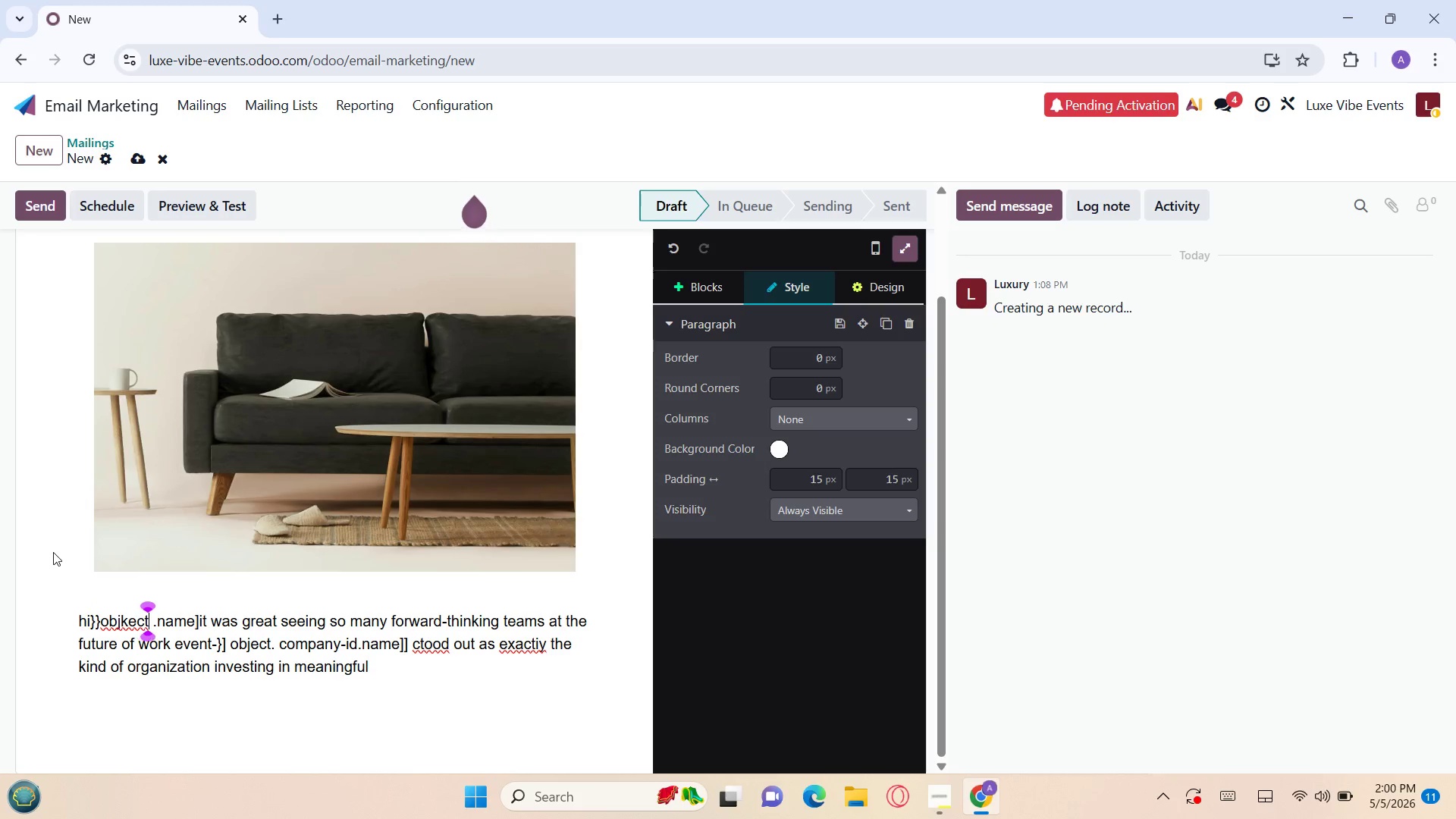 
key(ArrowRight)
 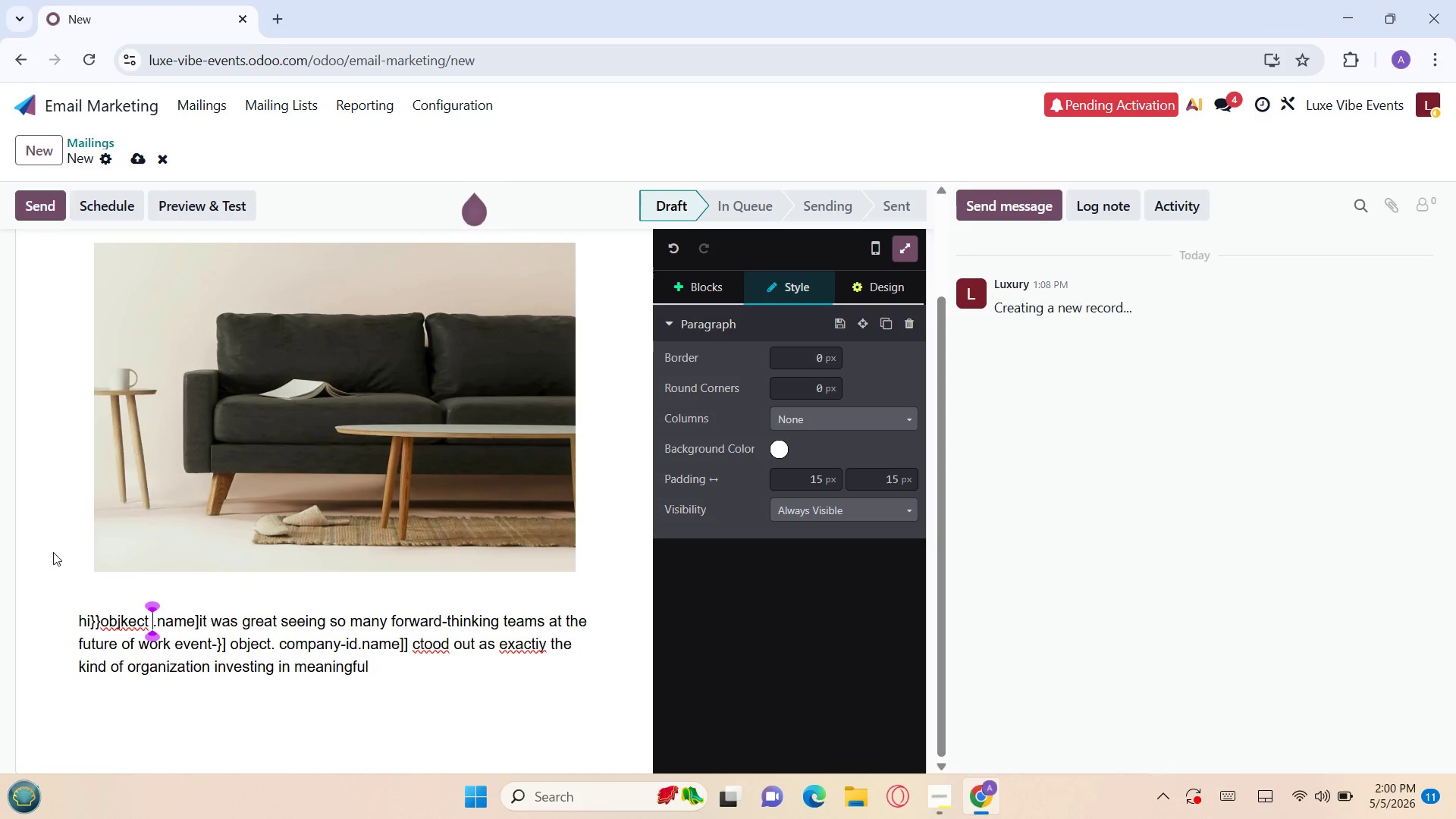 
key(ArrowRight)
 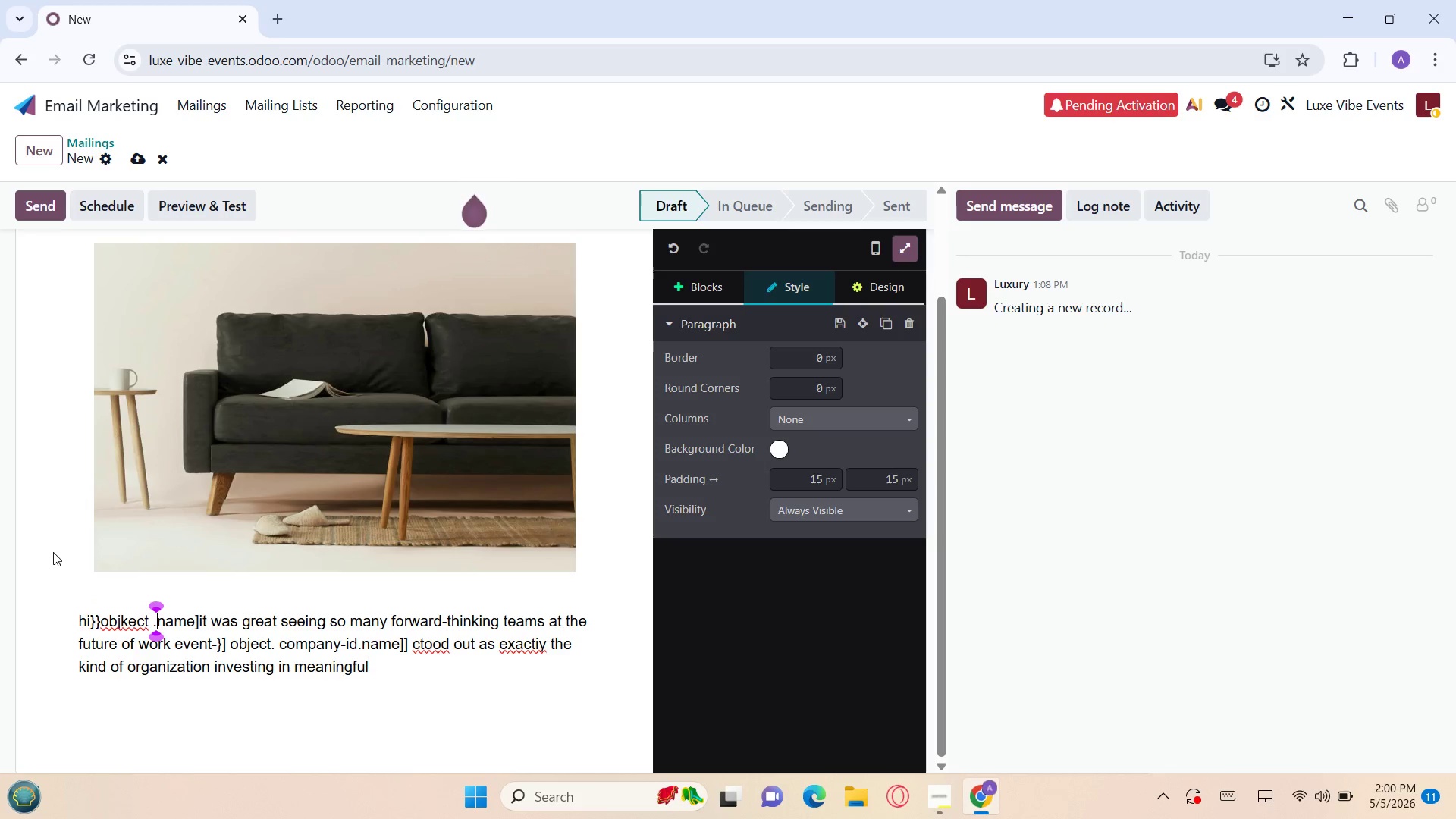 
key(ArrowRight)
 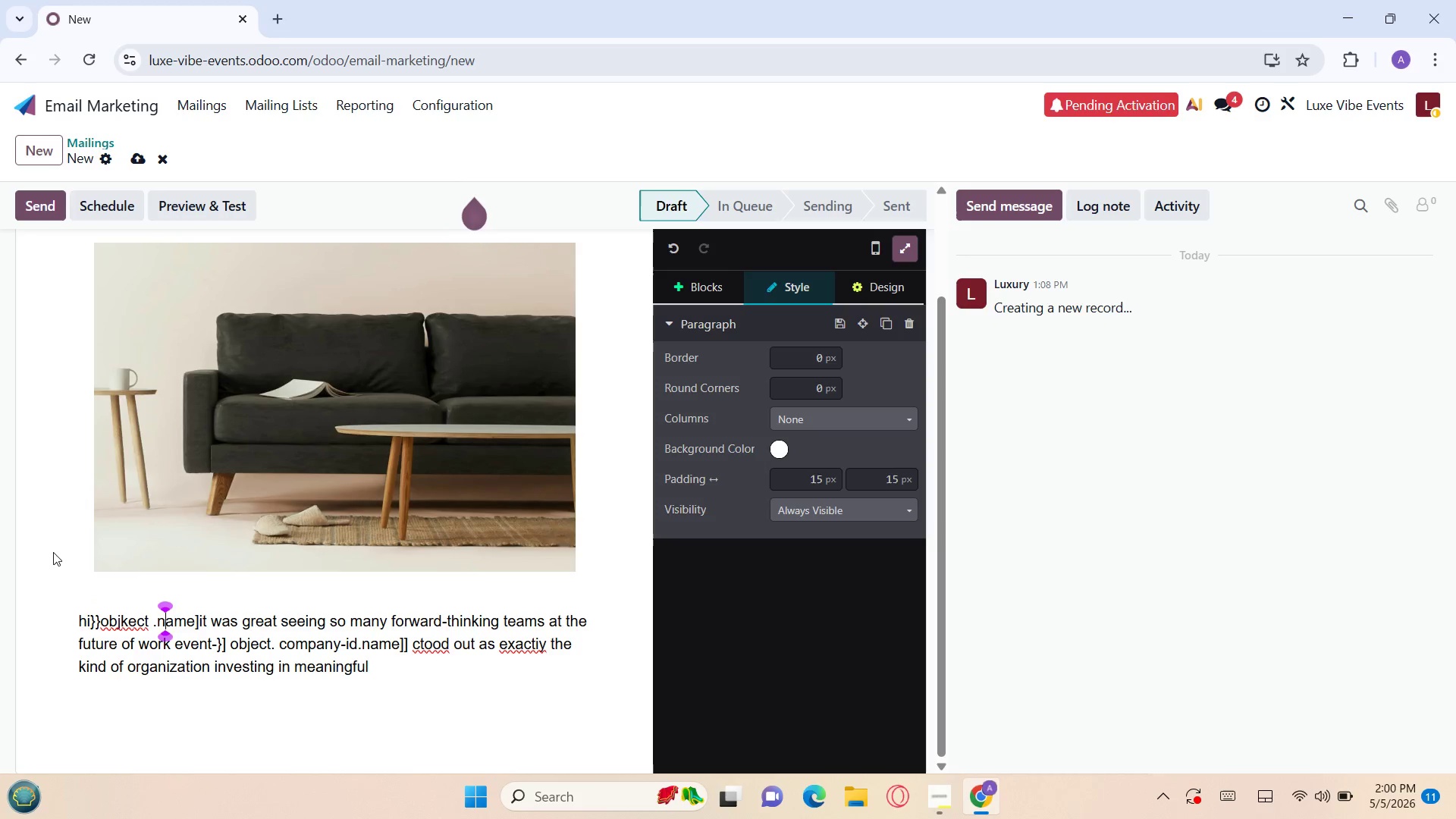 
key(ArrowRight)
 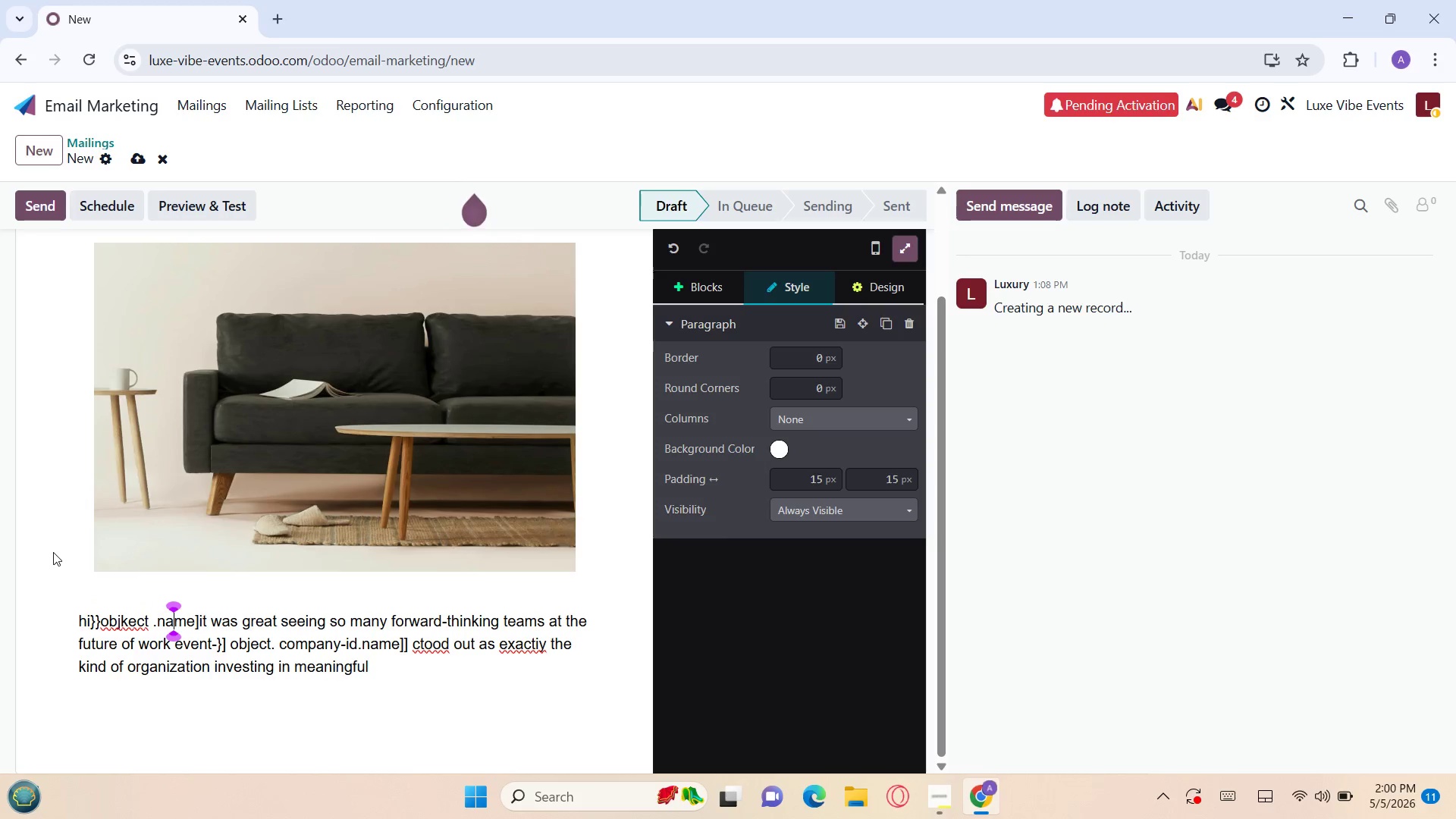 
key(ArrowRight)
 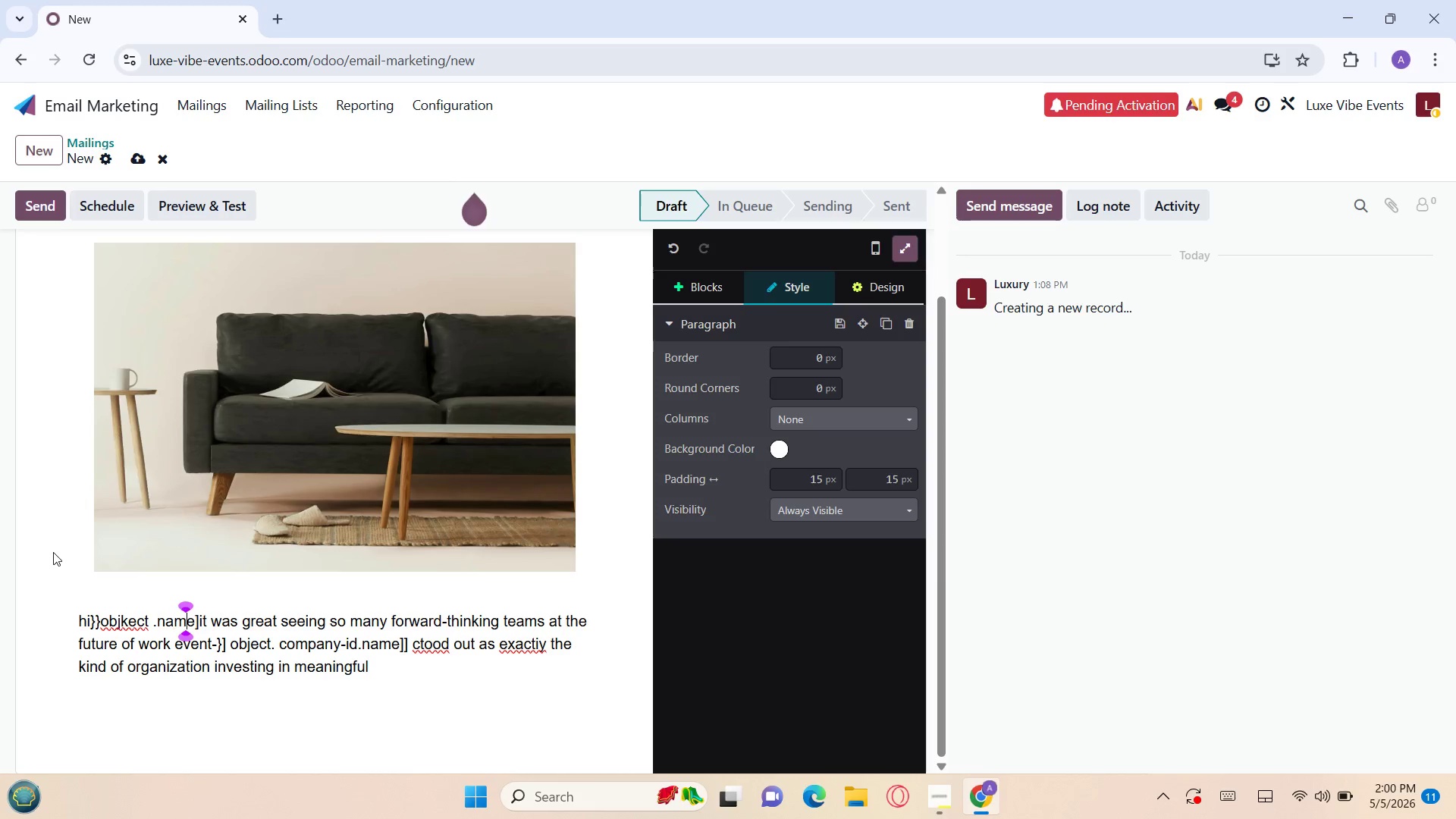 
key(ArrowRight)
 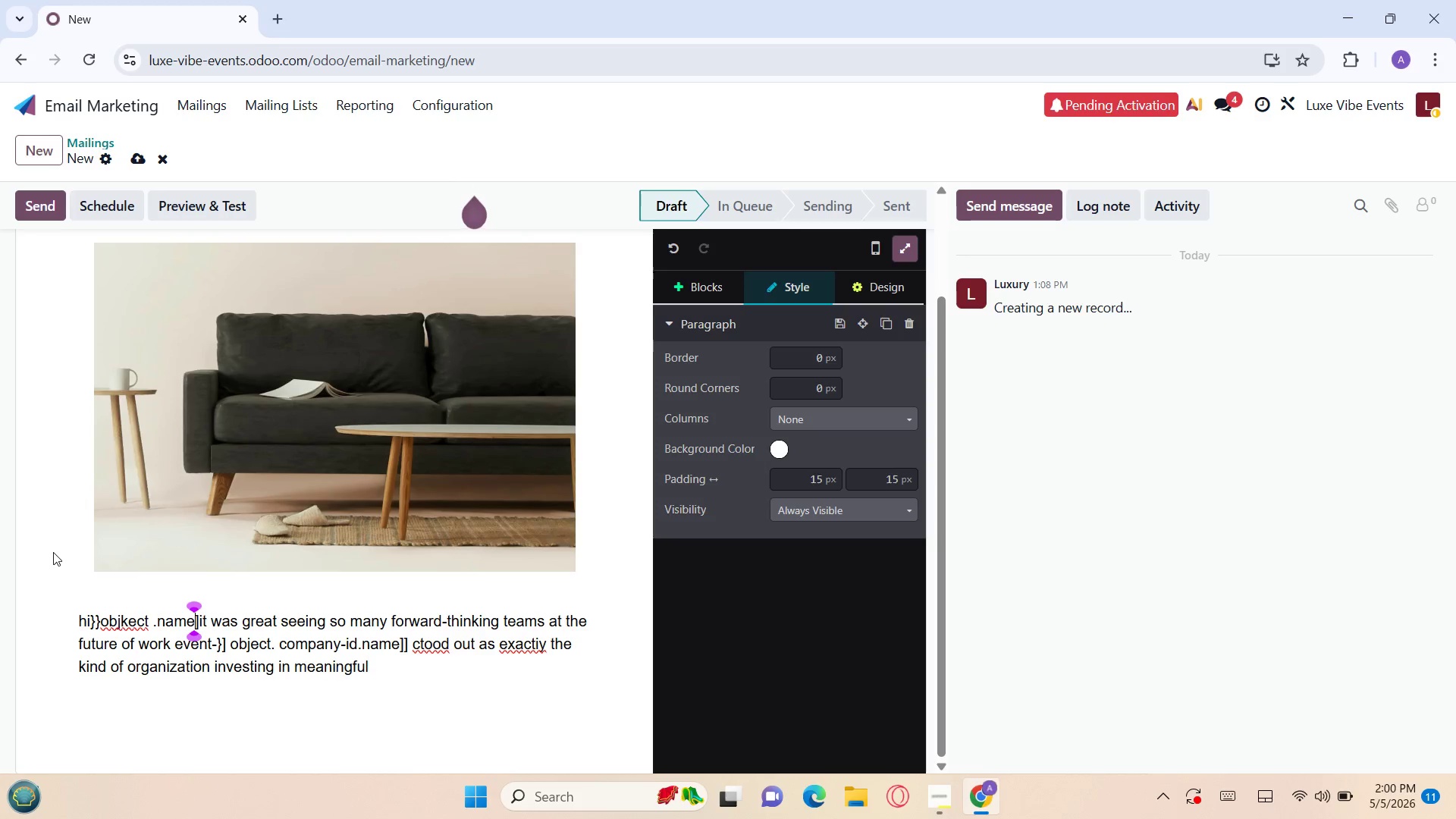 
key(ArrowRight)
 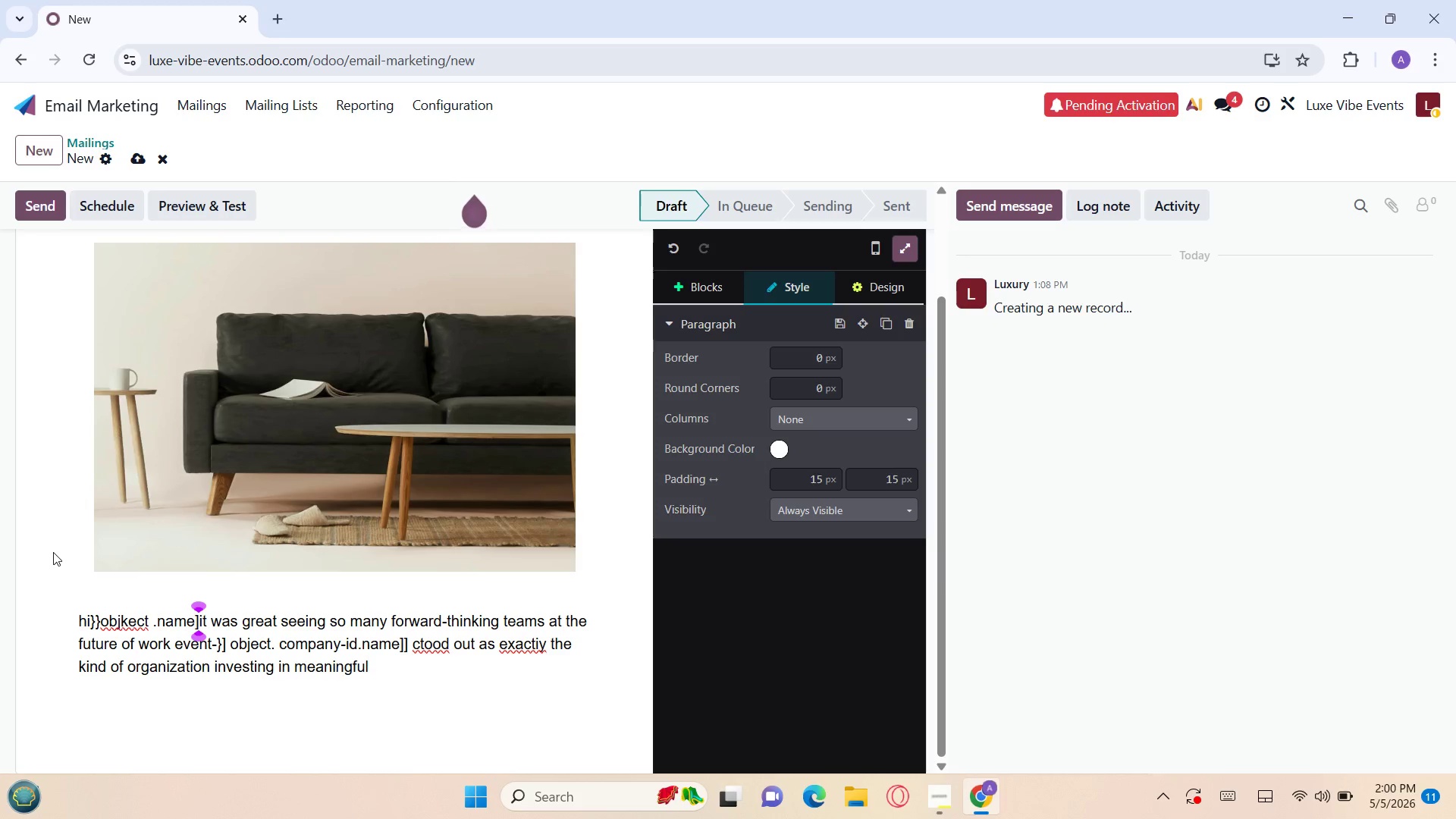 
key(Shift+BracketRight)
 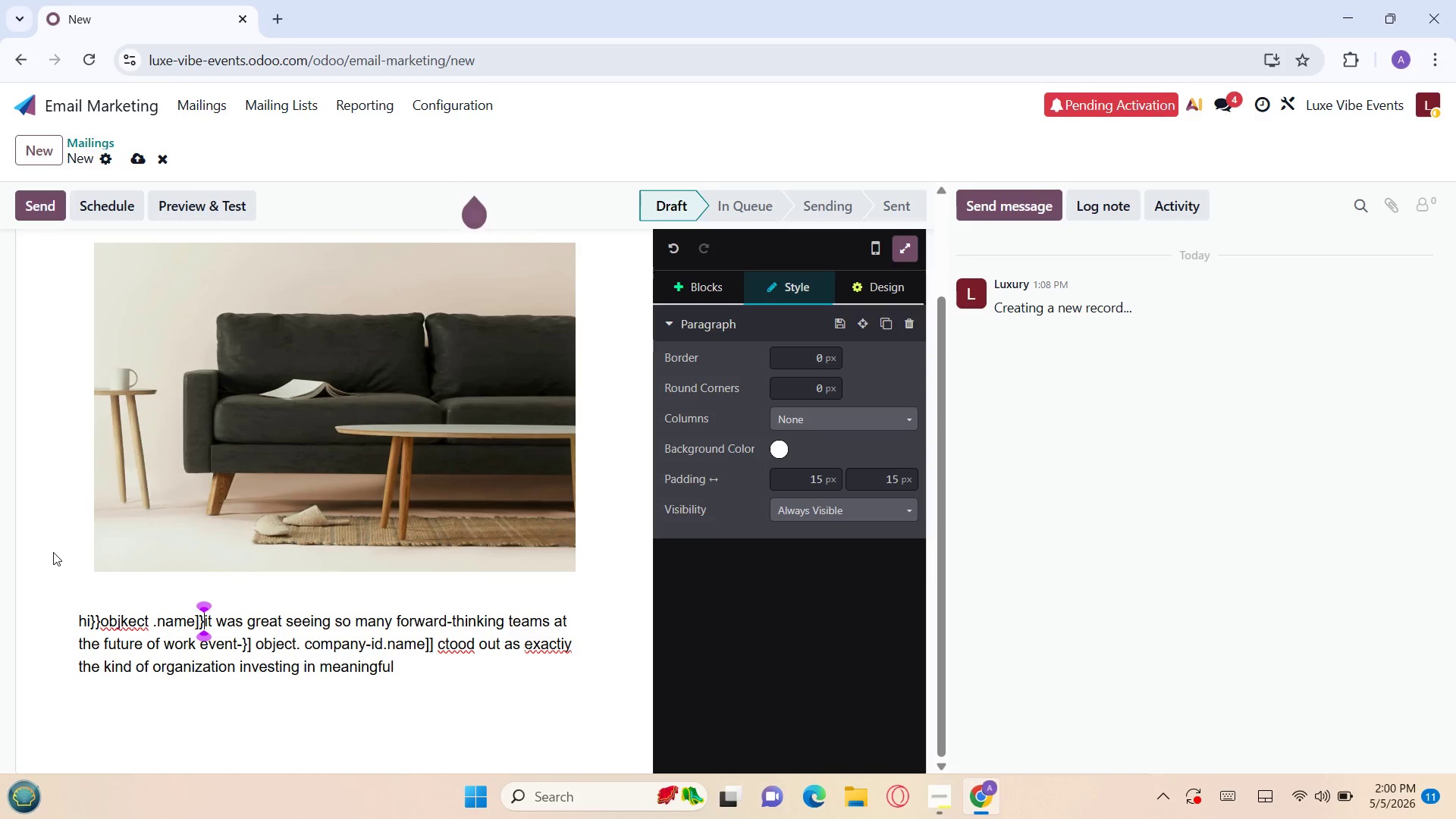 
key(ArrowRight)
 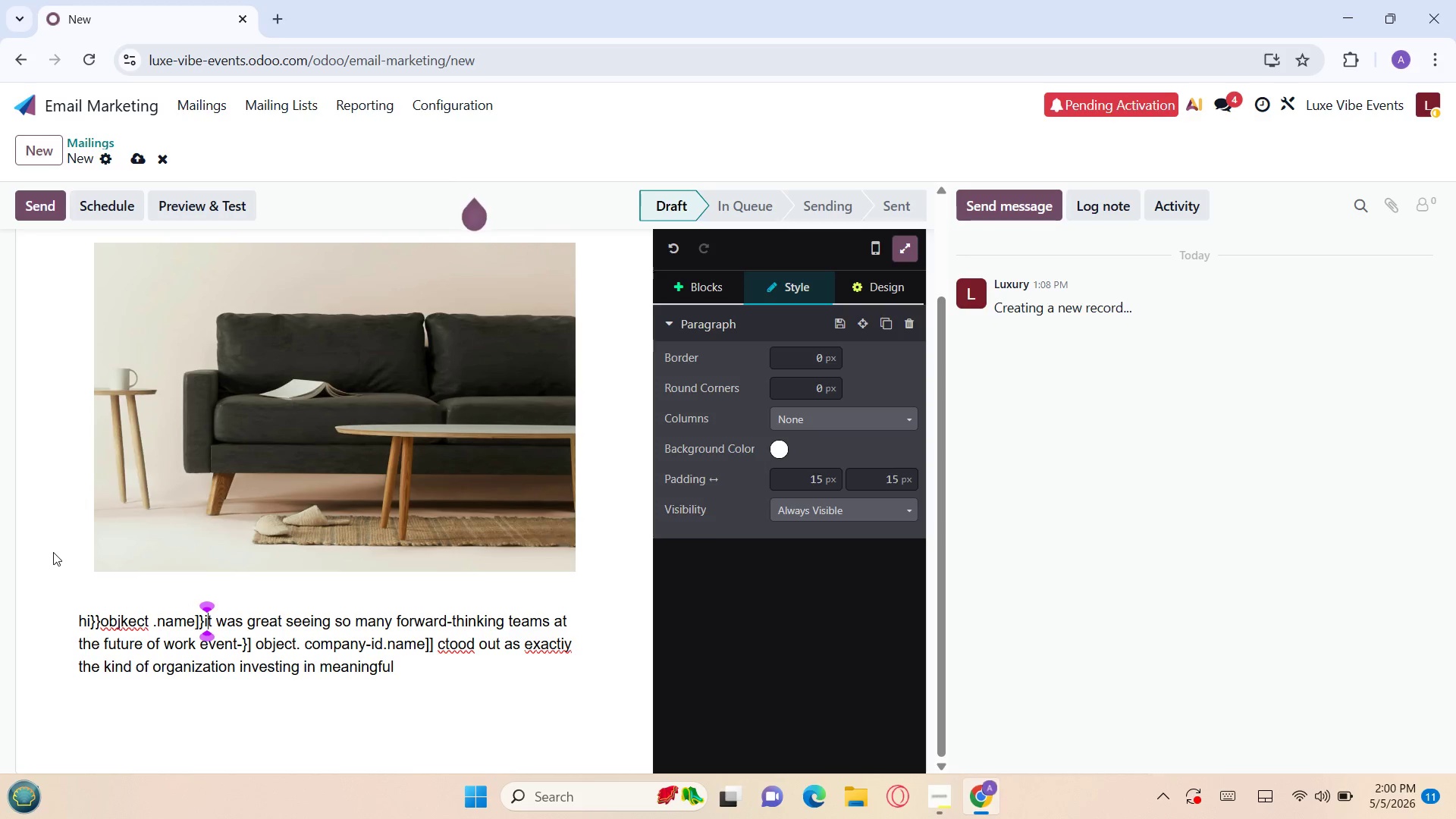 
key(Backspace)
 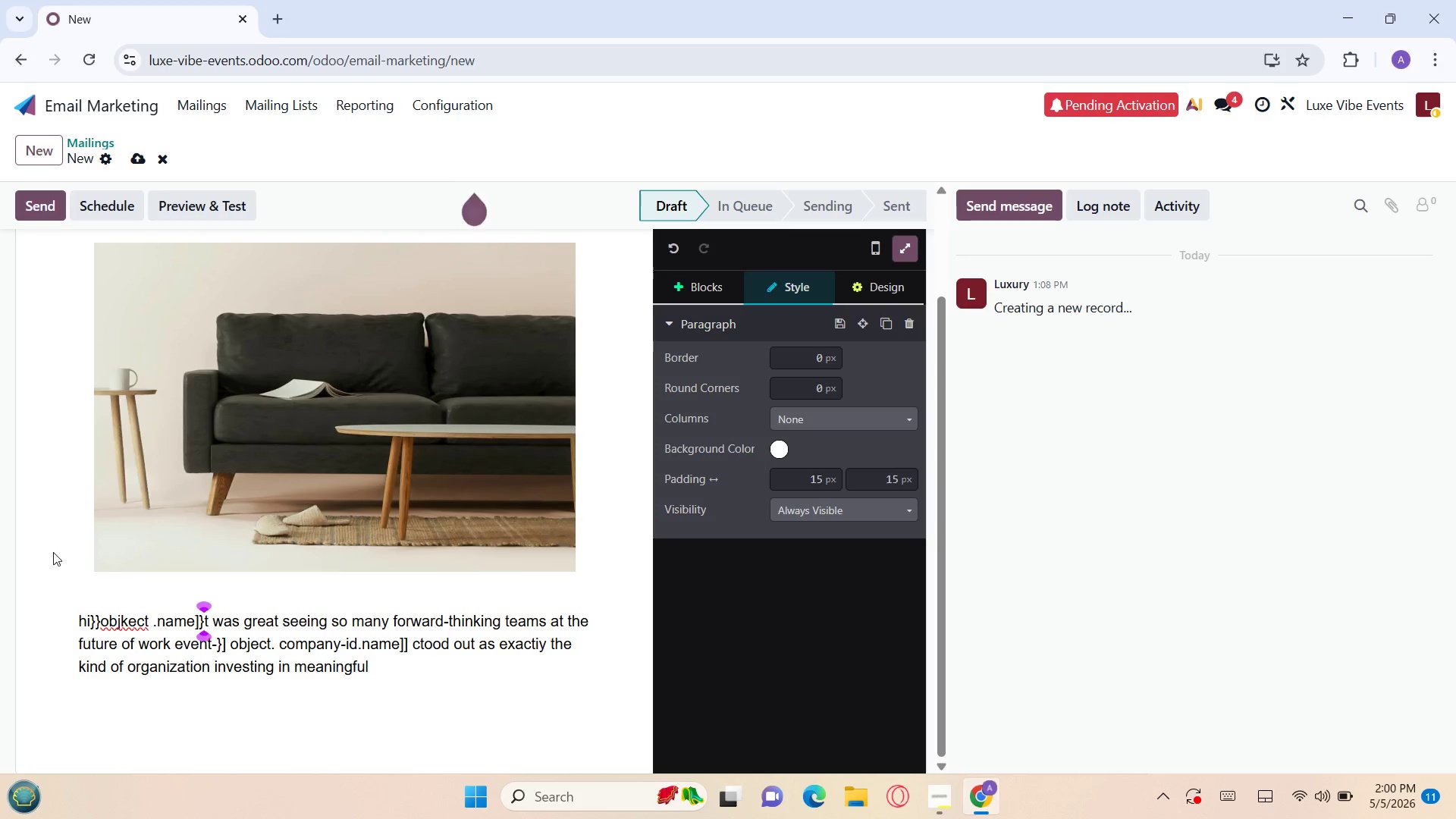 
key(L)
 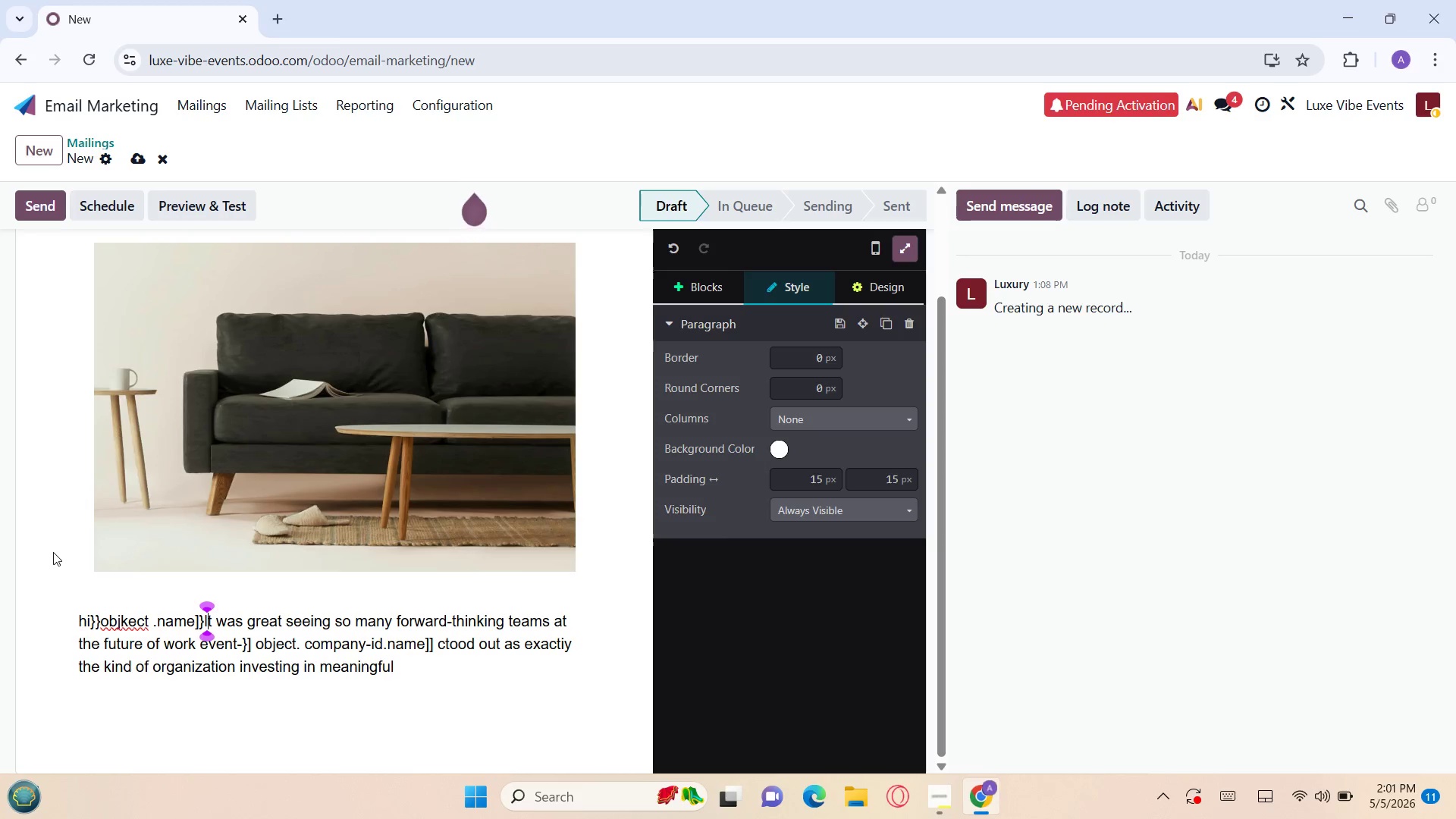 
wait(35.27)
 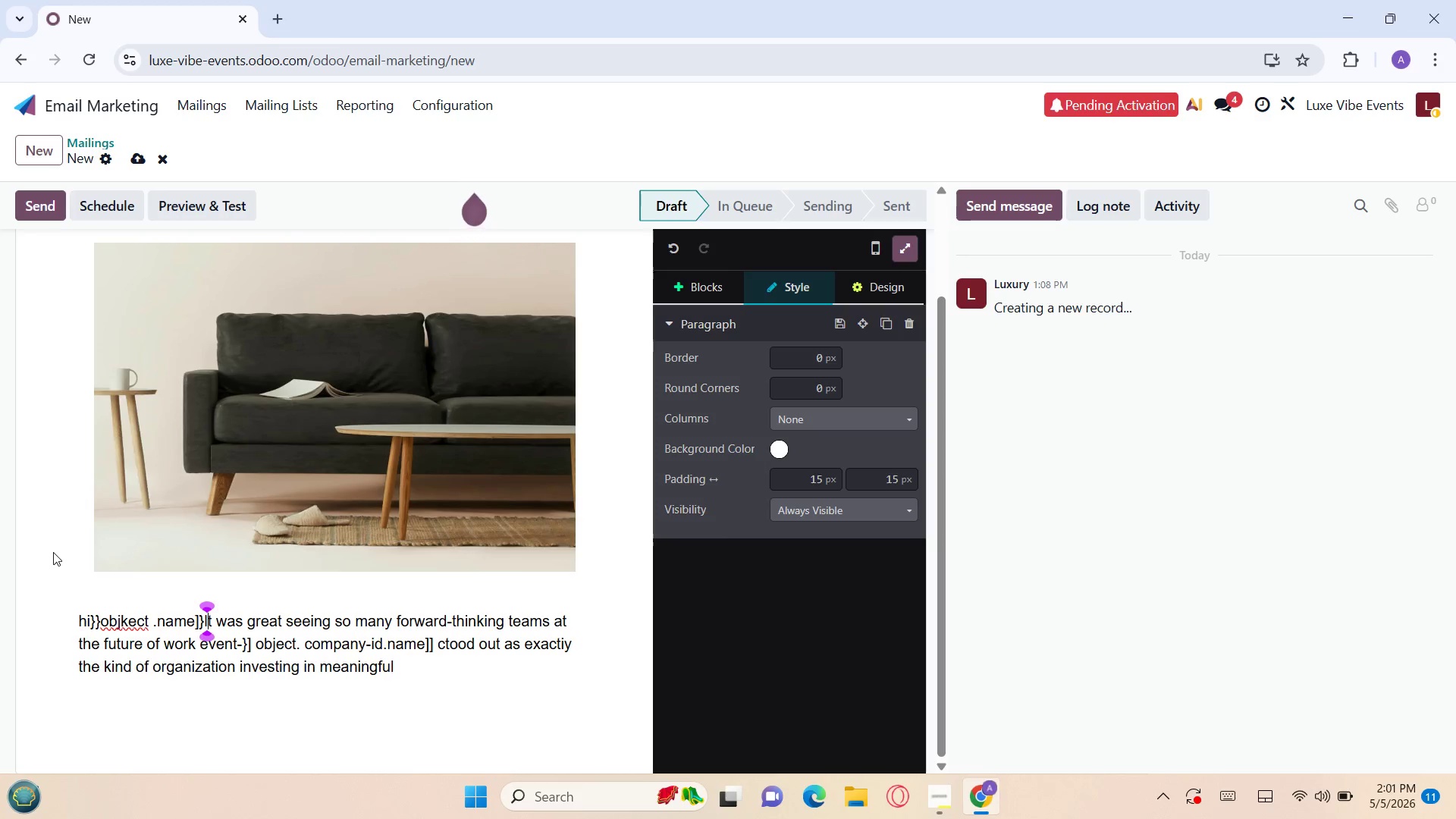 
key(ArrowRight)
 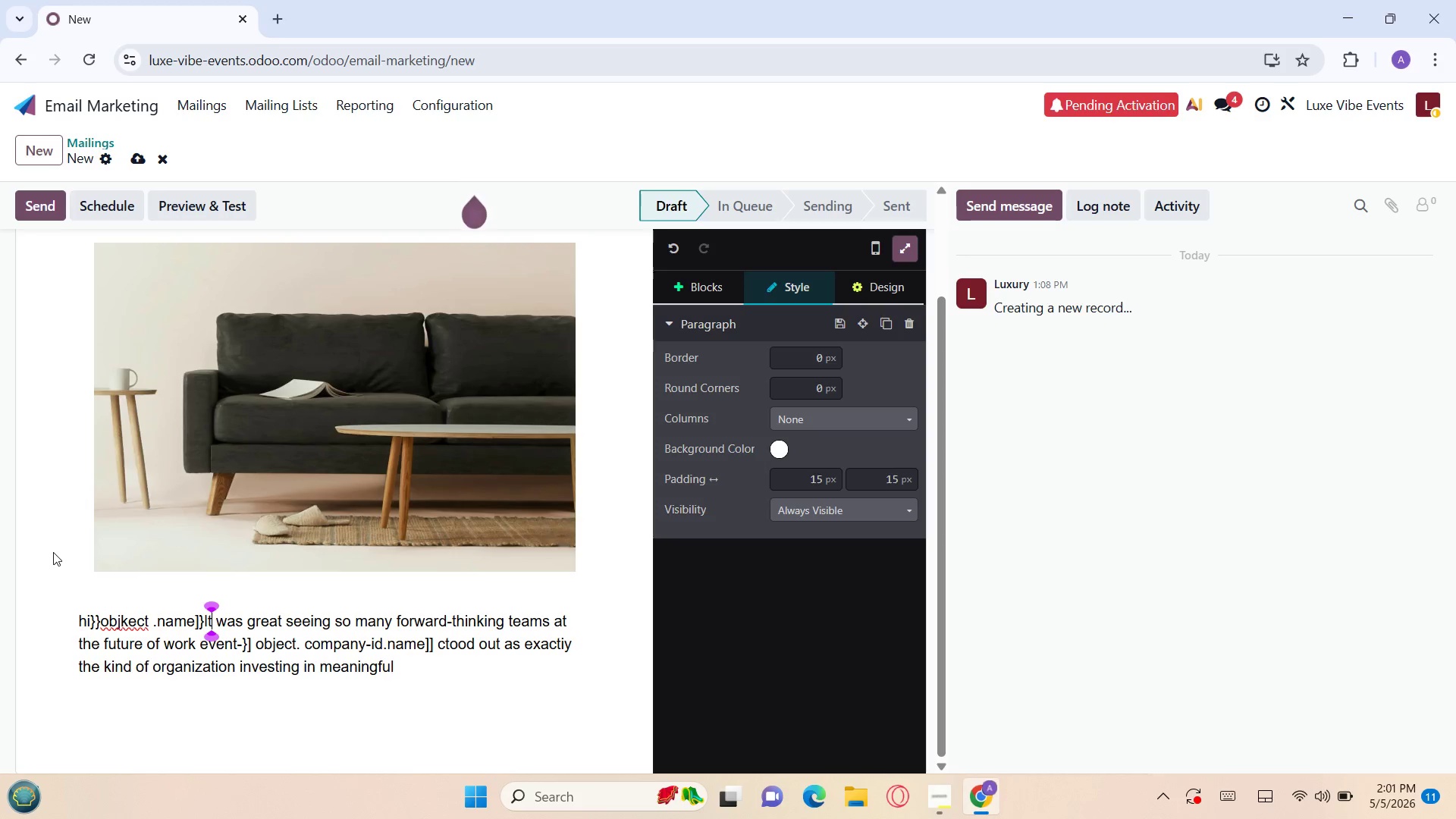 
key(ArrowRight)
 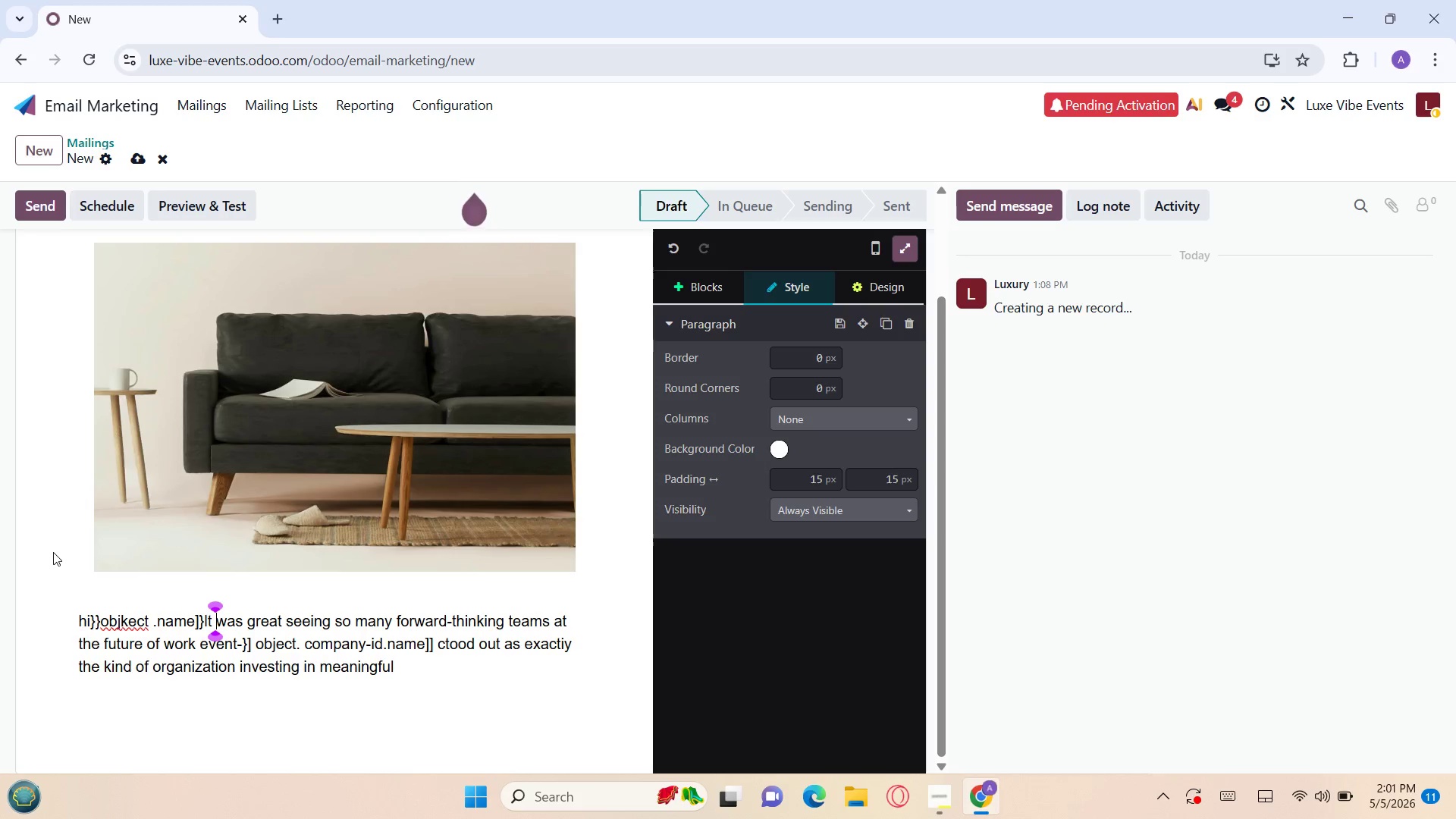 
key(ArrowRight)
 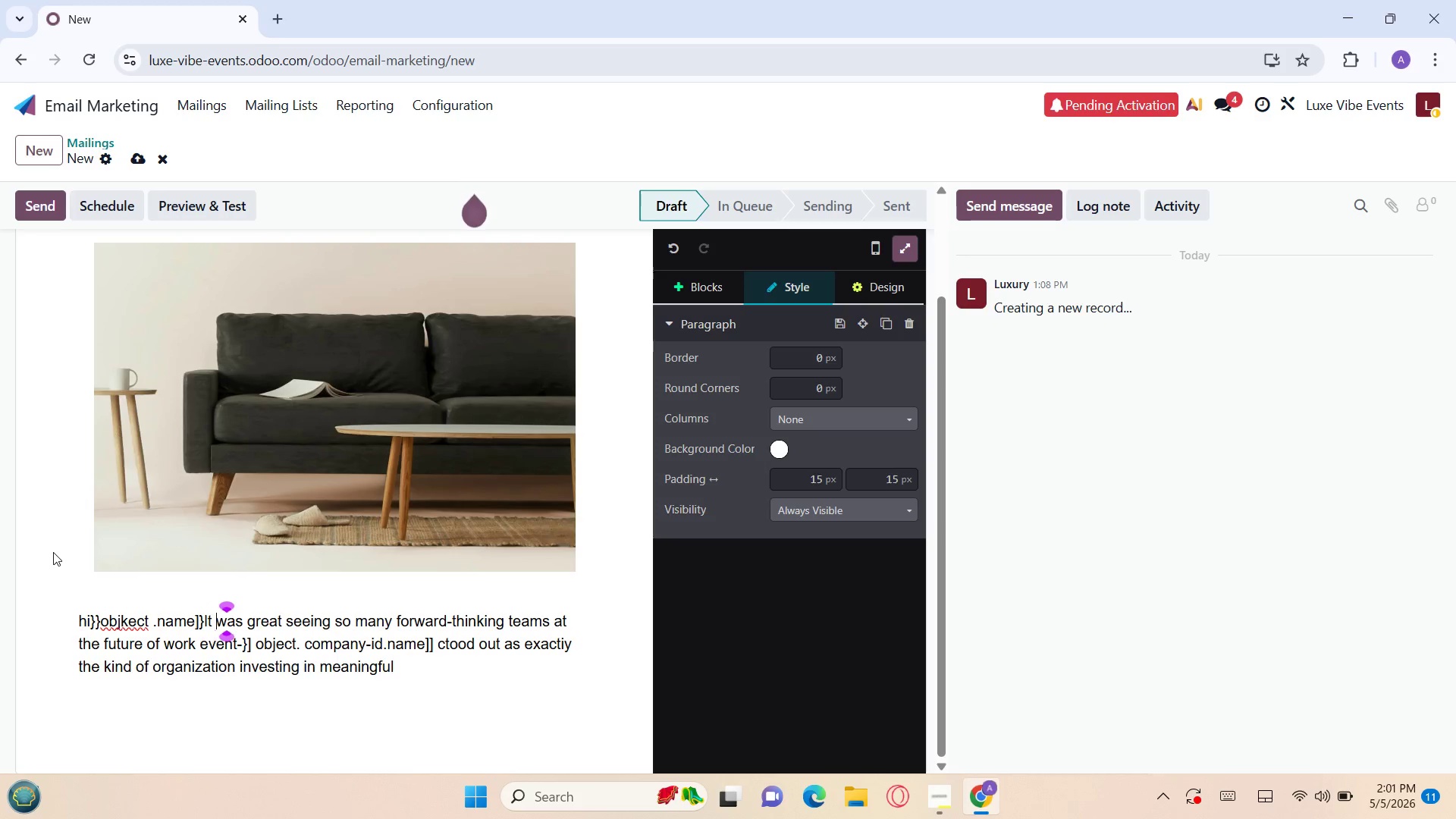 
key(ArrowRight)
 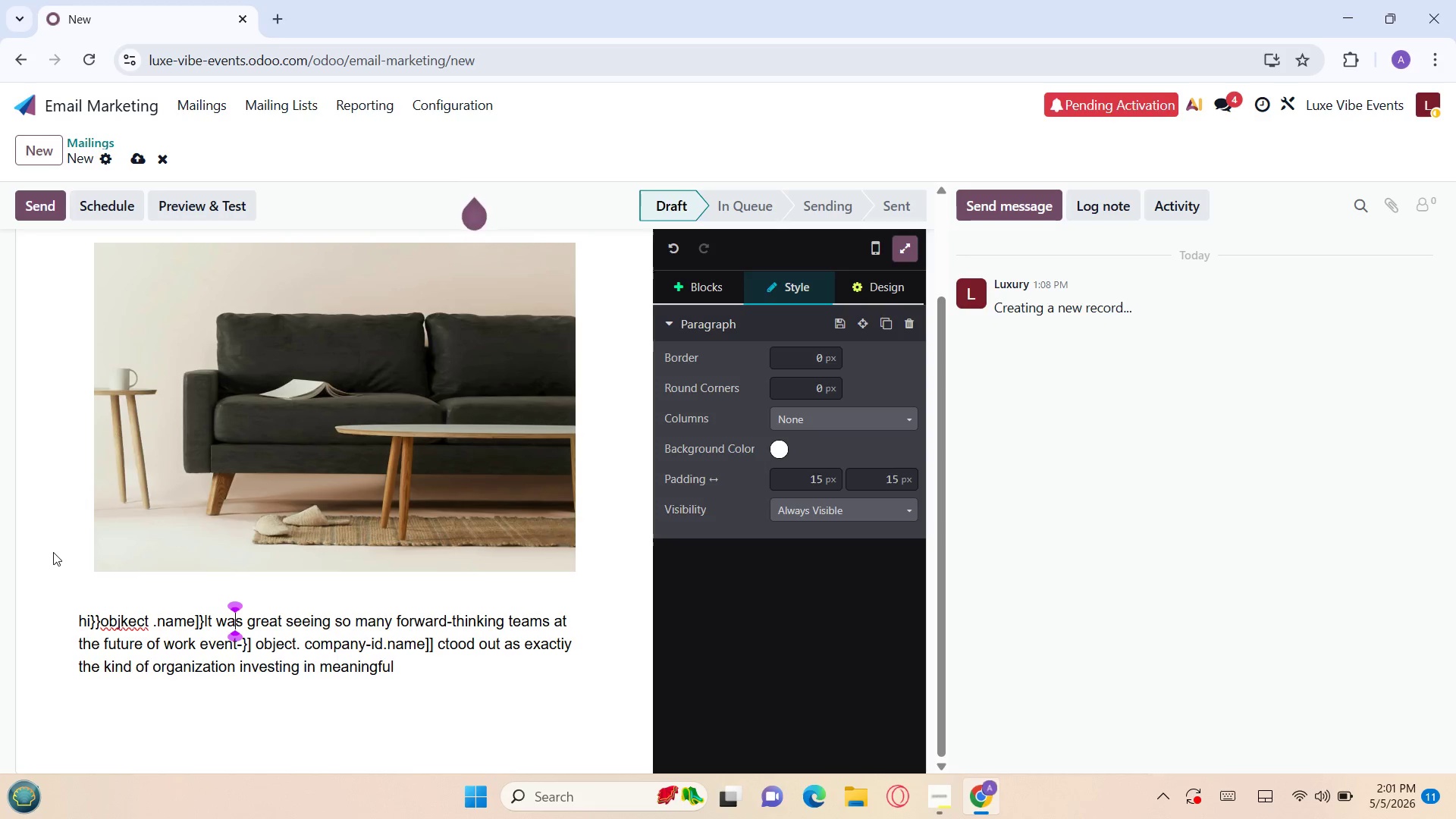 
key(ArrowRight)
 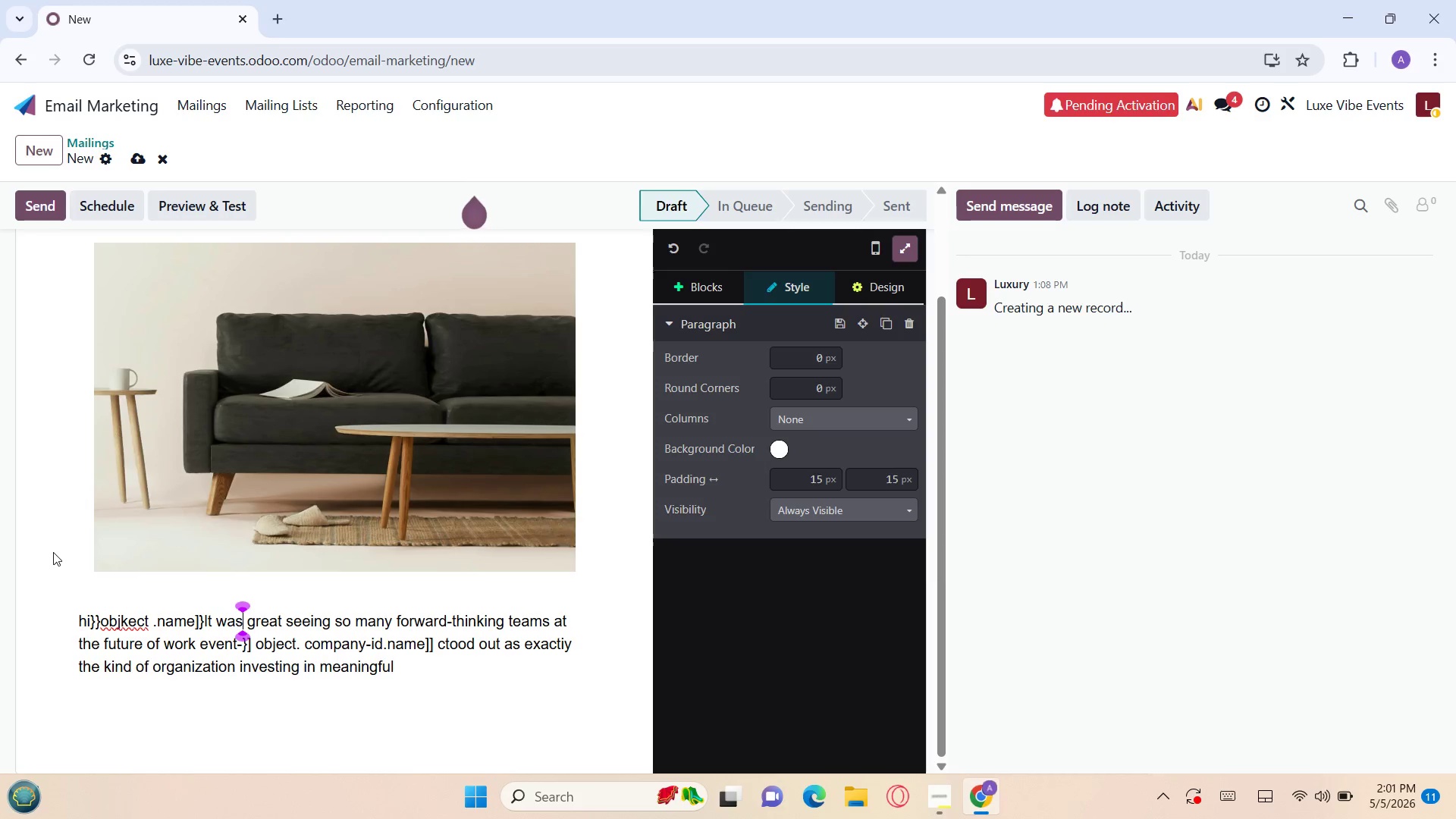 
key(ArrowRight)
 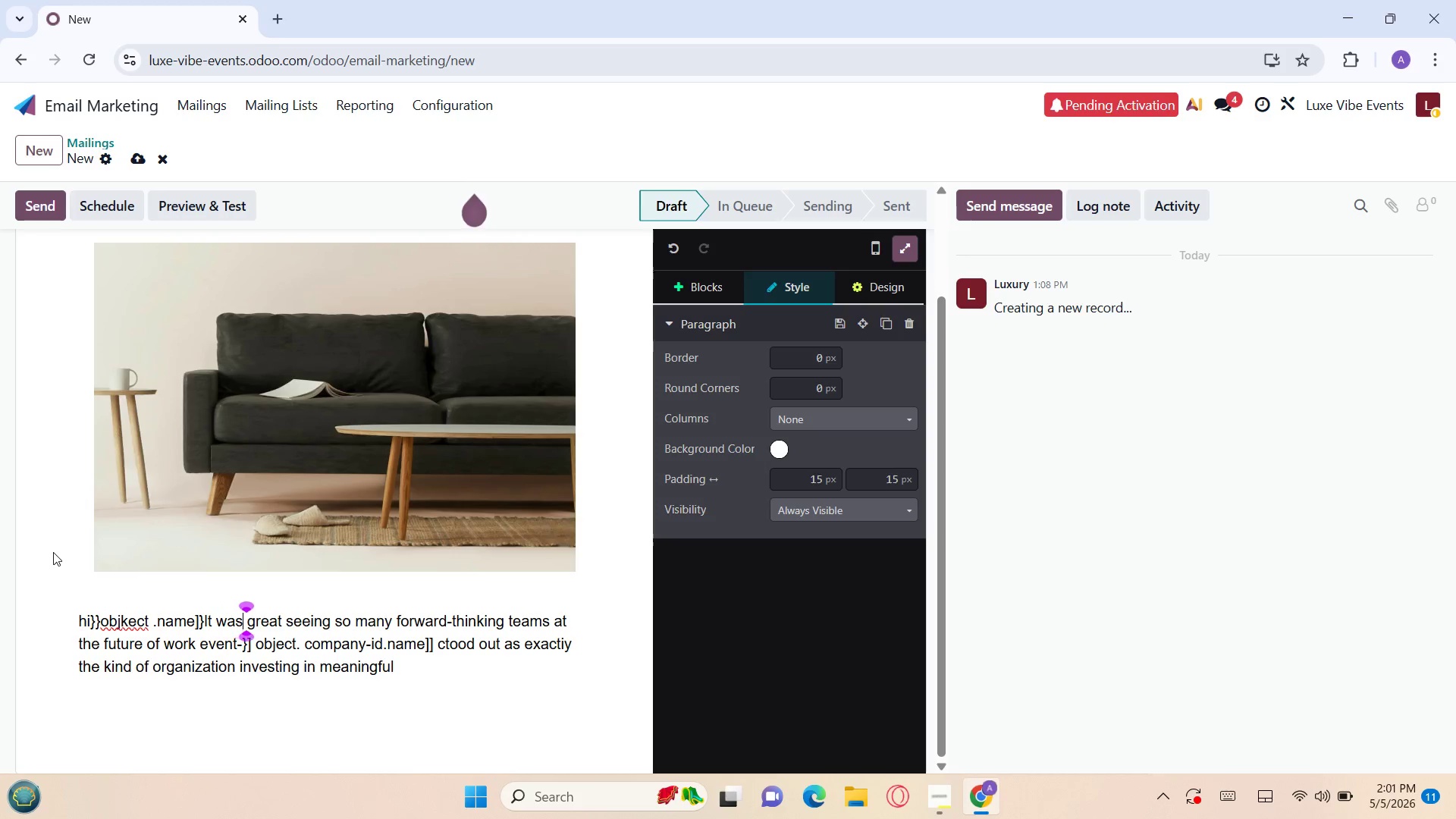 
key(ArrowRight)
 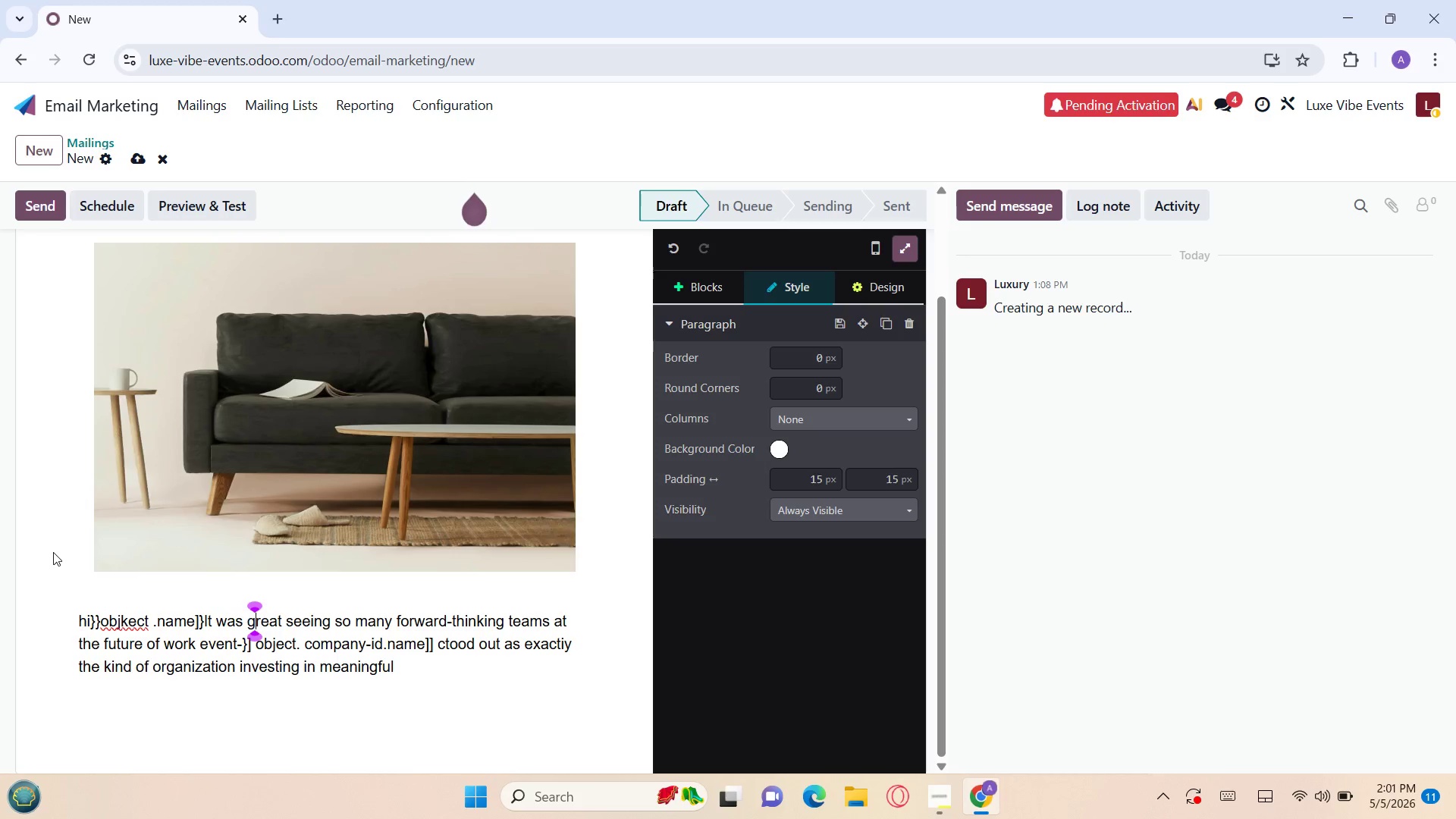 
key(ArrowRight)
 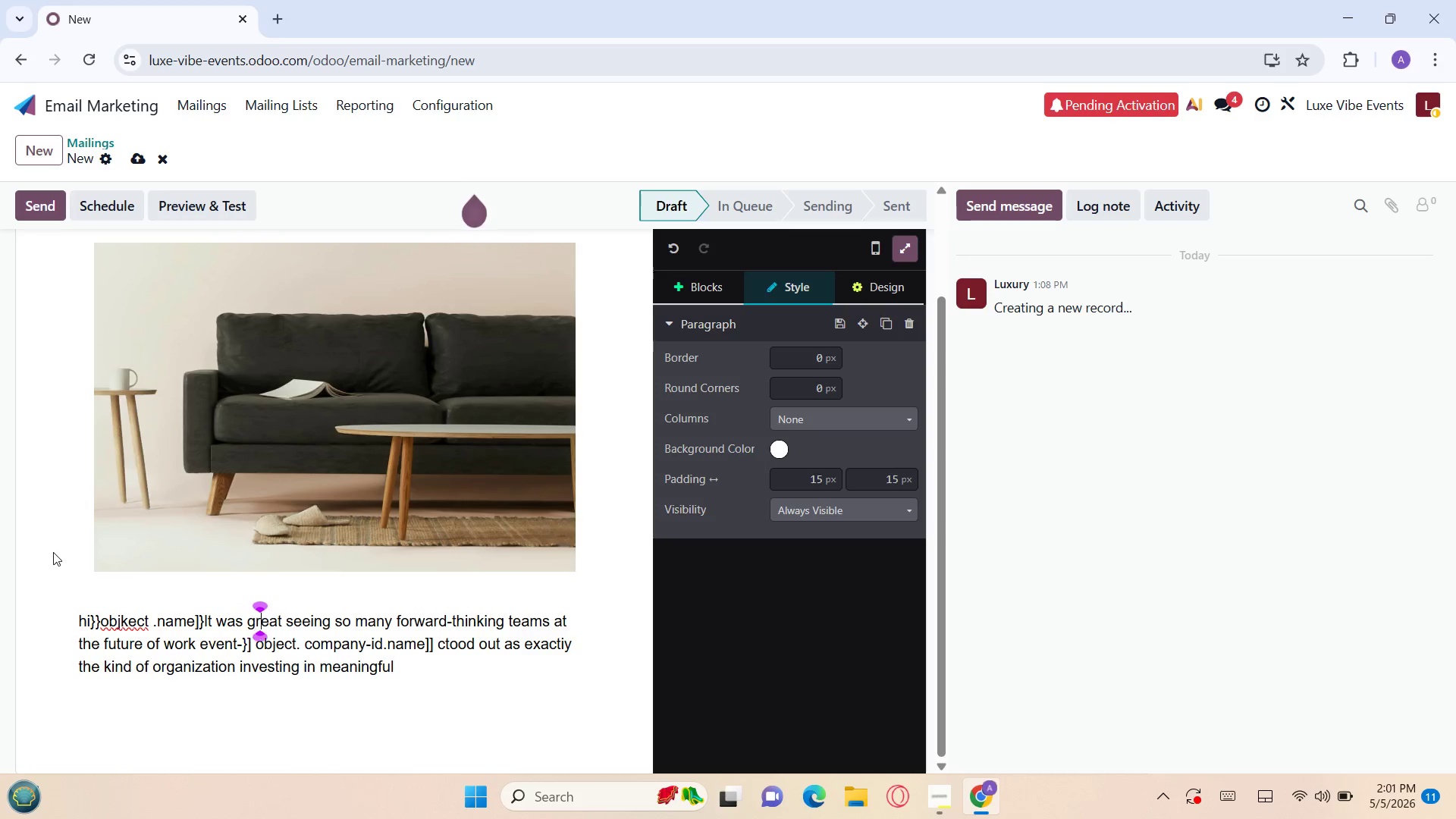 
key(ArrowRight)
 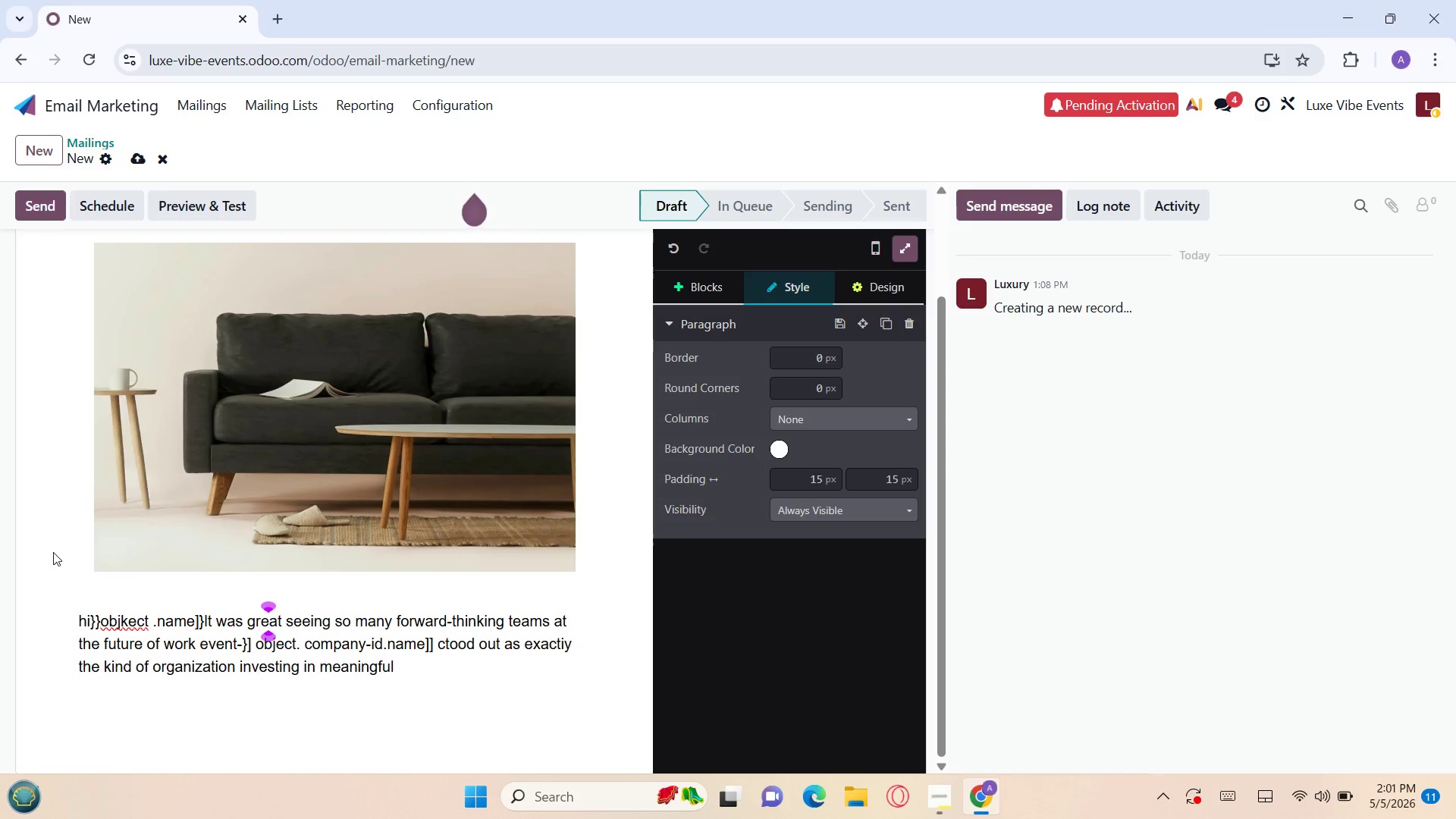 
key(ArrowRight)
 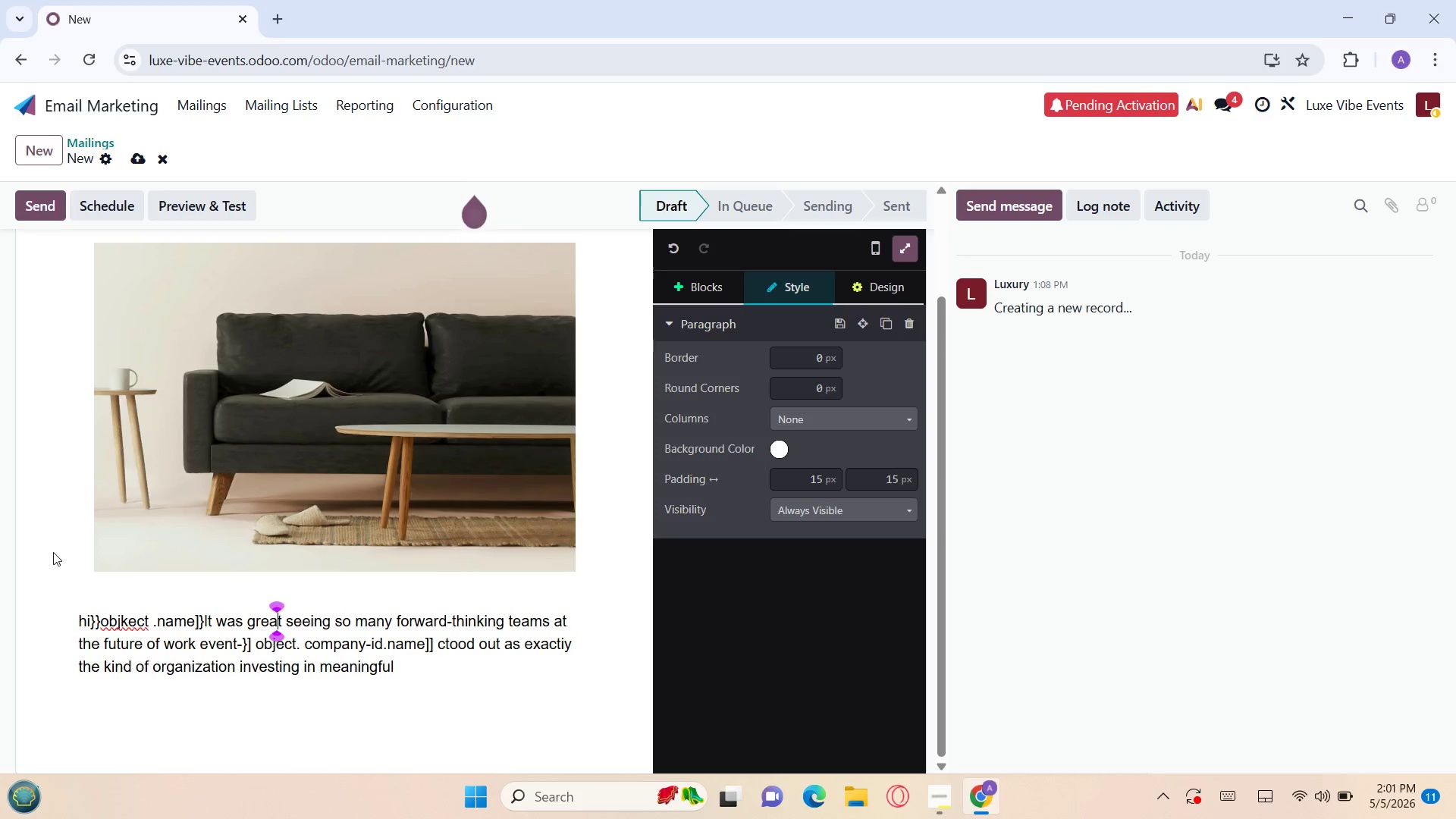 
key(ArrowRight)
 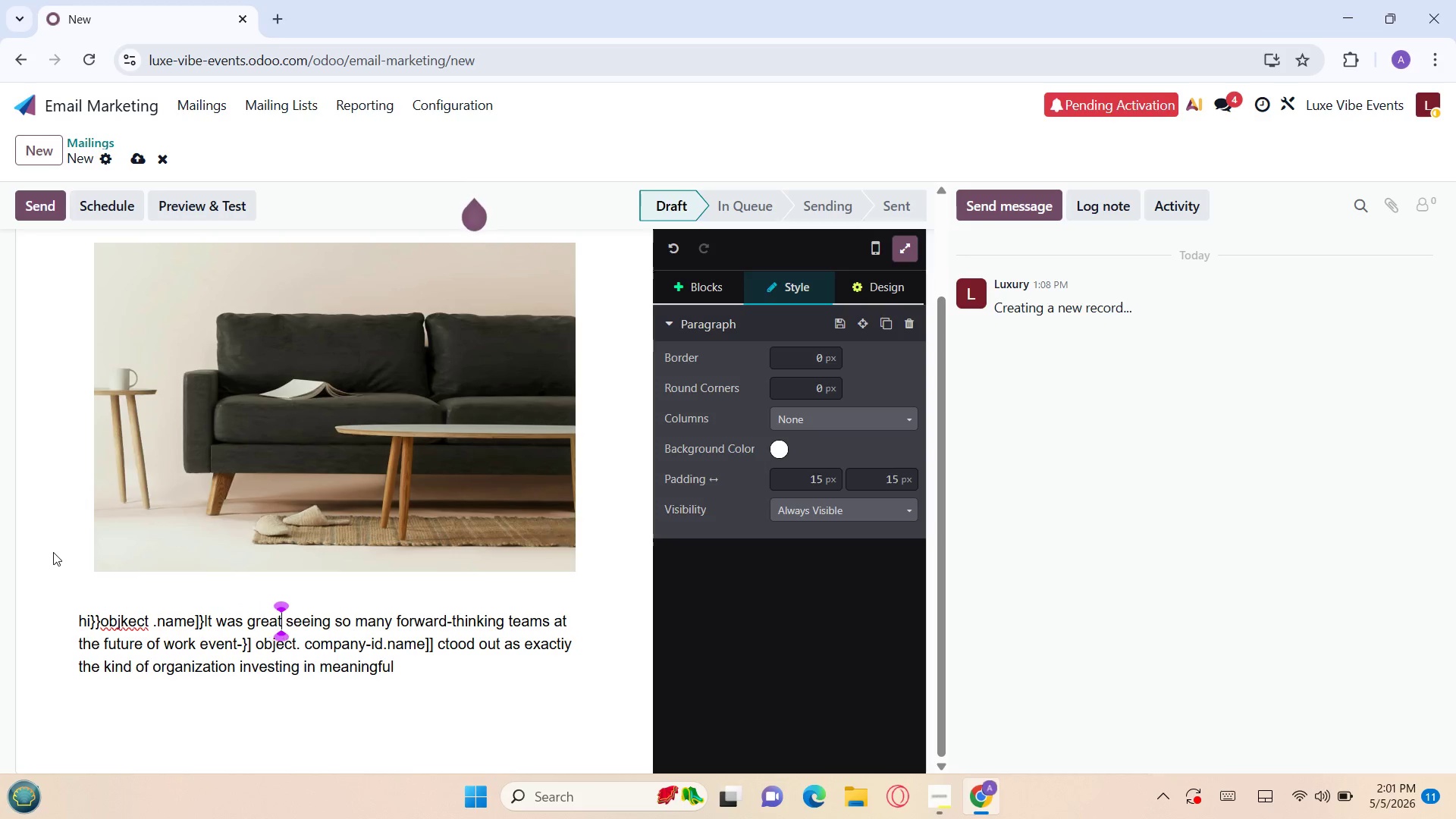 
key(ArrowRight)
 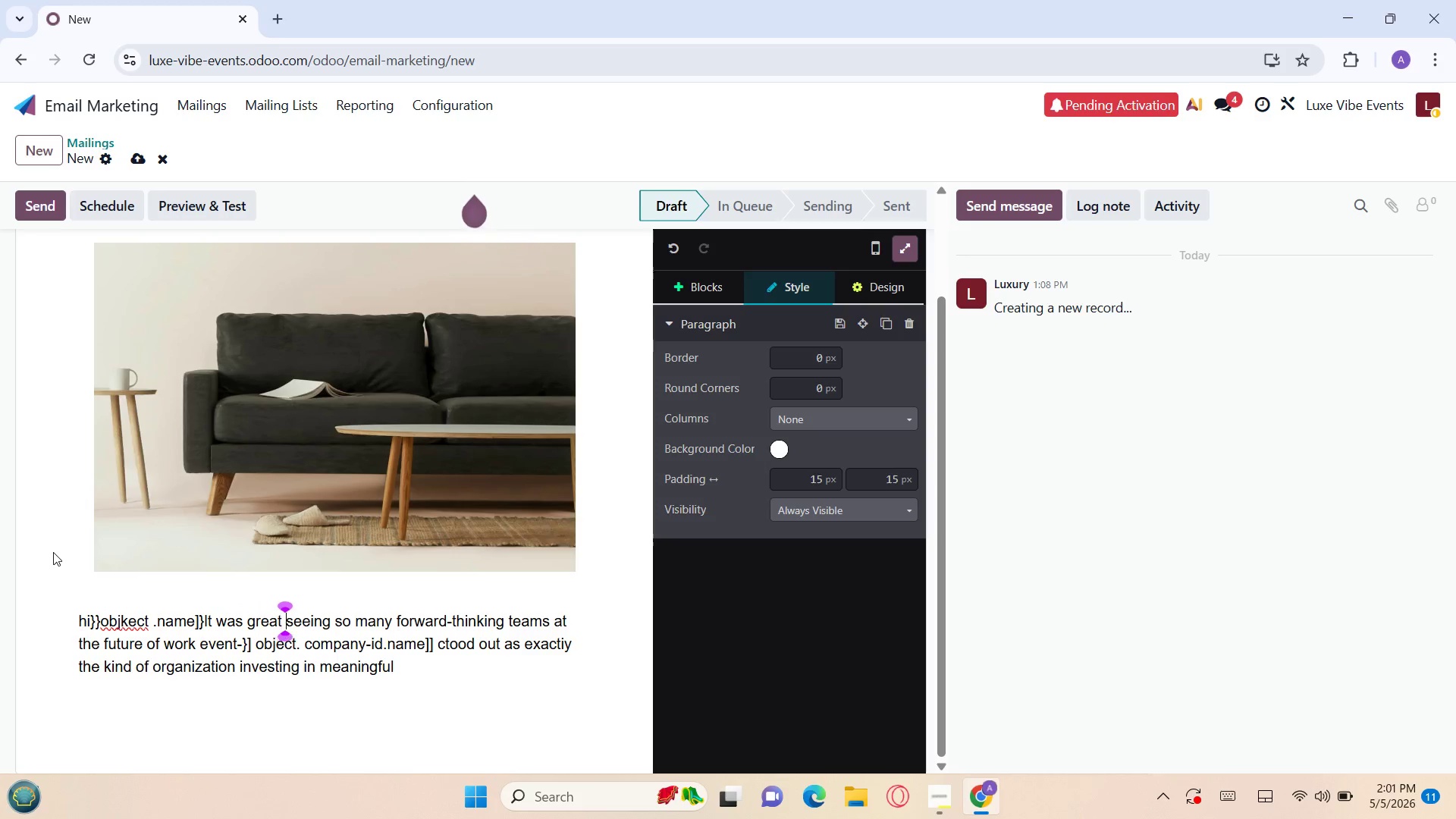 
key(ArrowRight)
 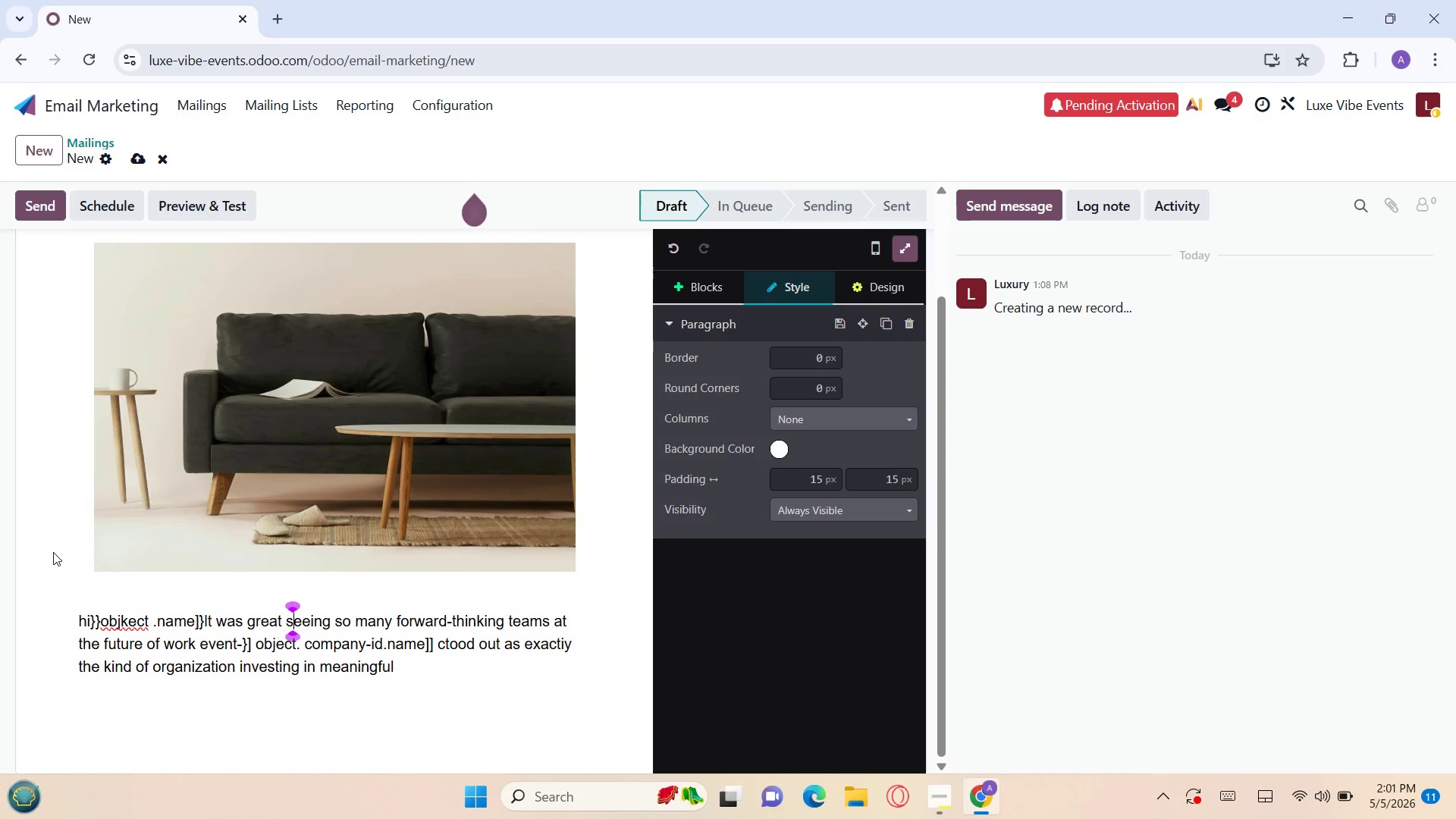 
key(ArrowRight)
 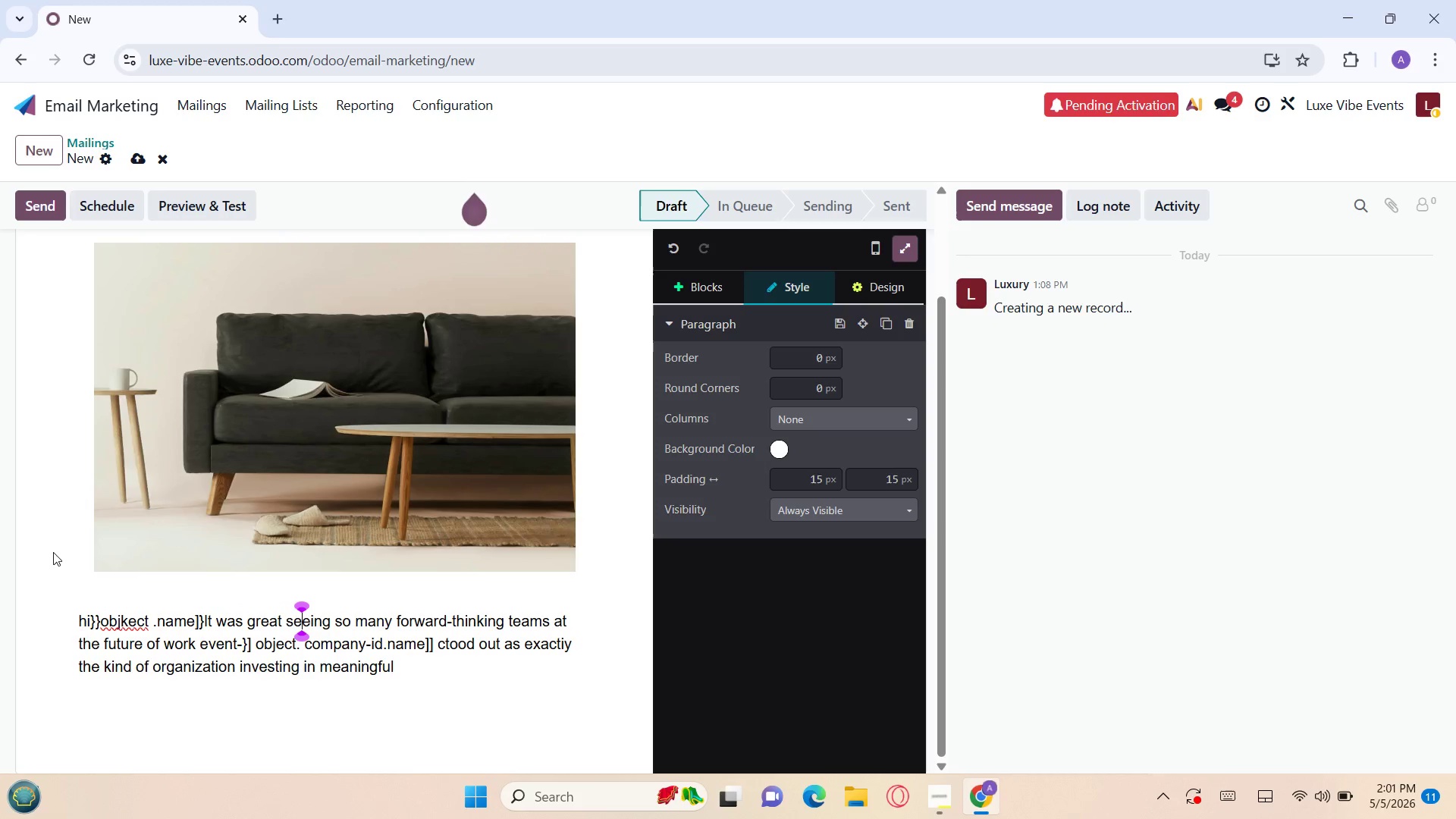 
key(ArrowRight)
 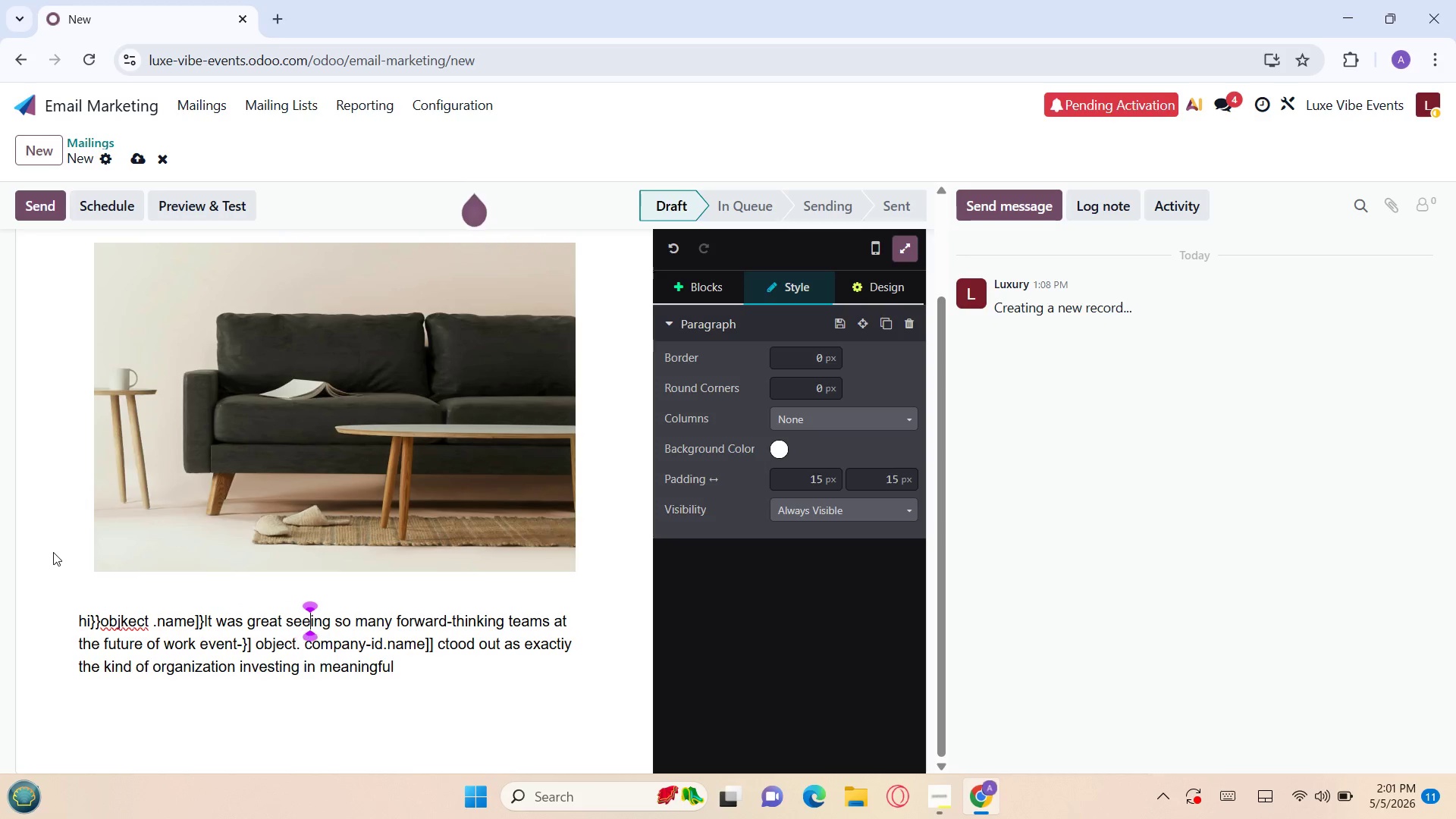 
key(ArrowRight)
 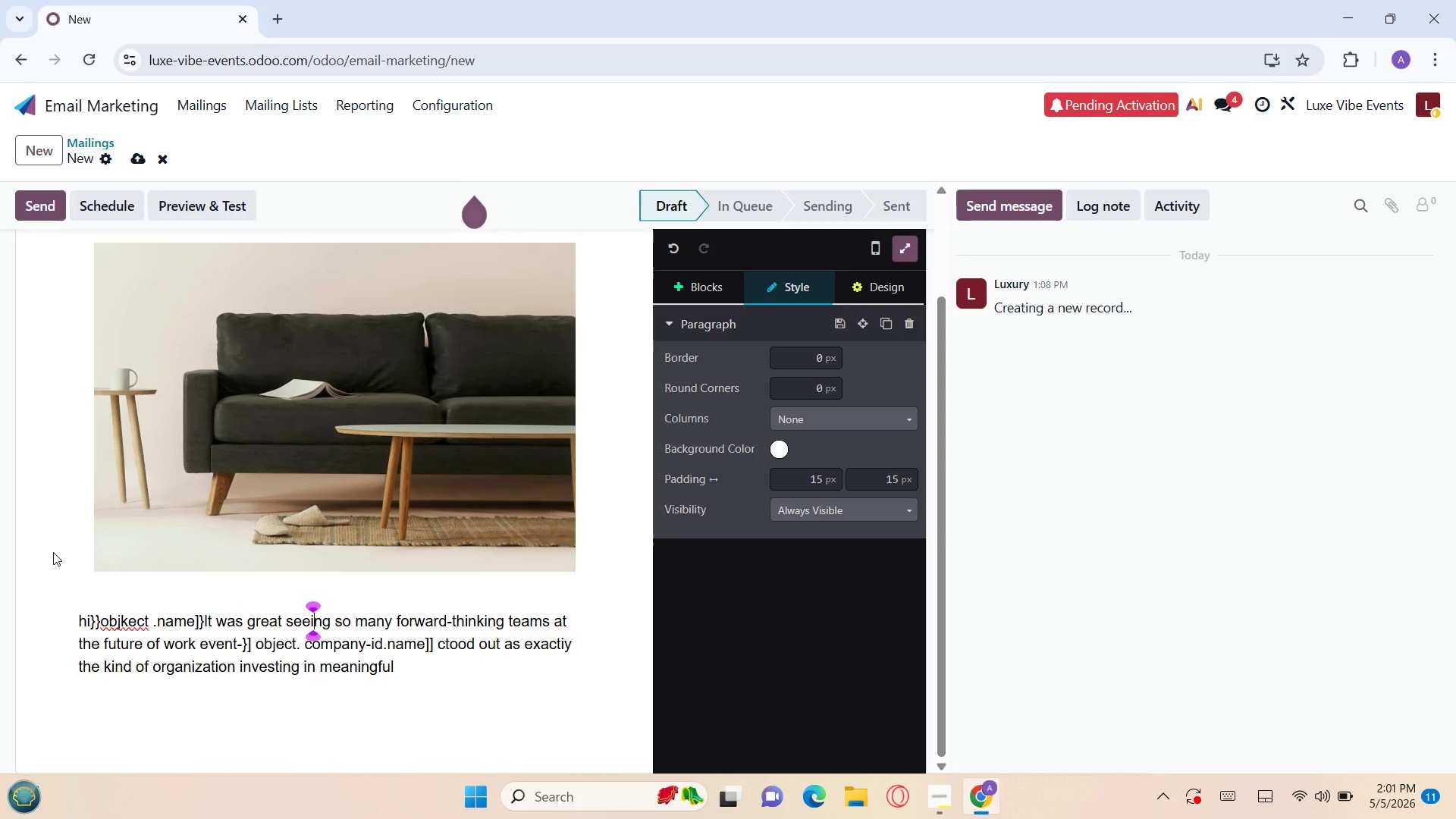 
key(ArrowRight)
 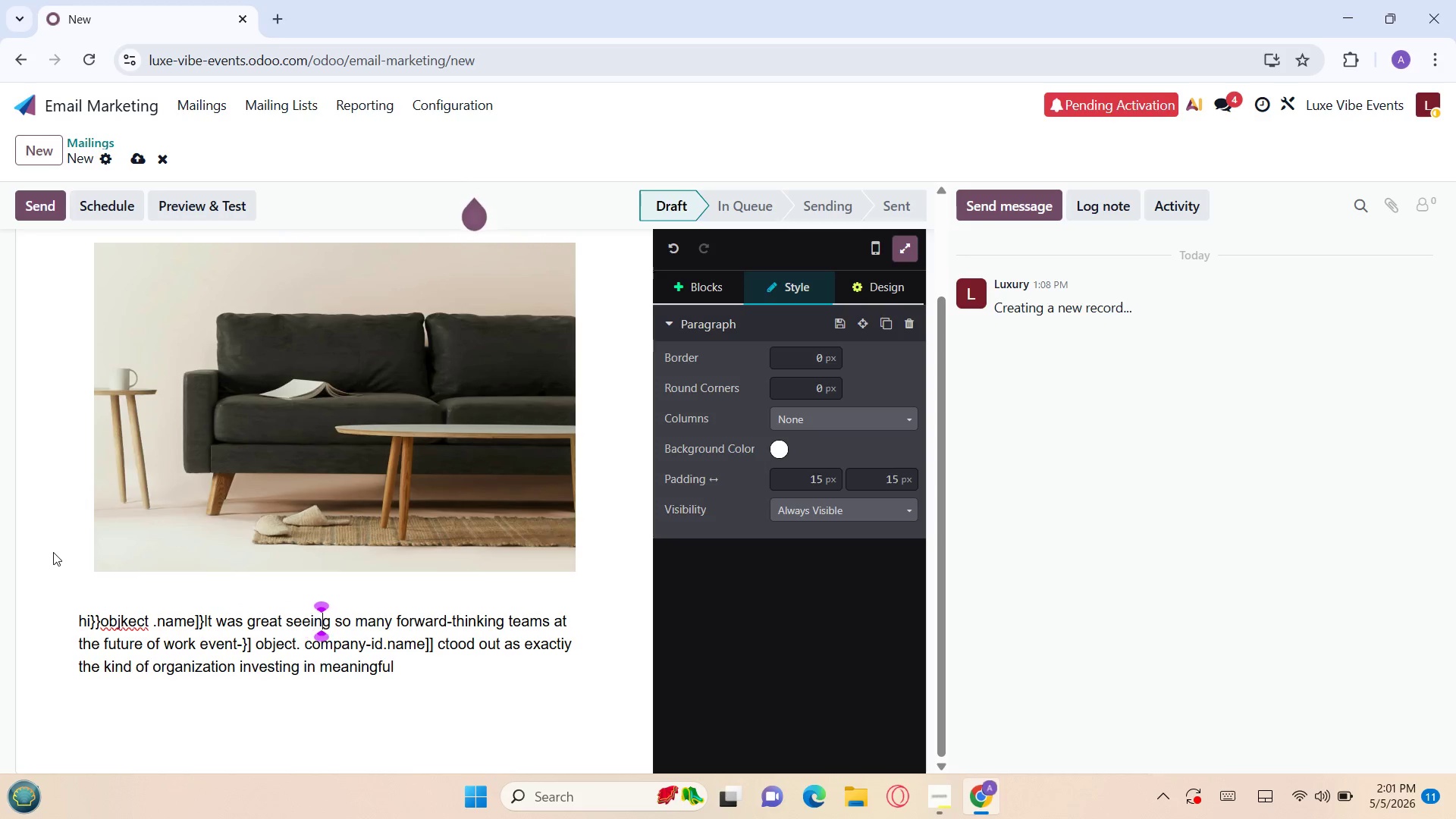 
key(ArrowRight)
 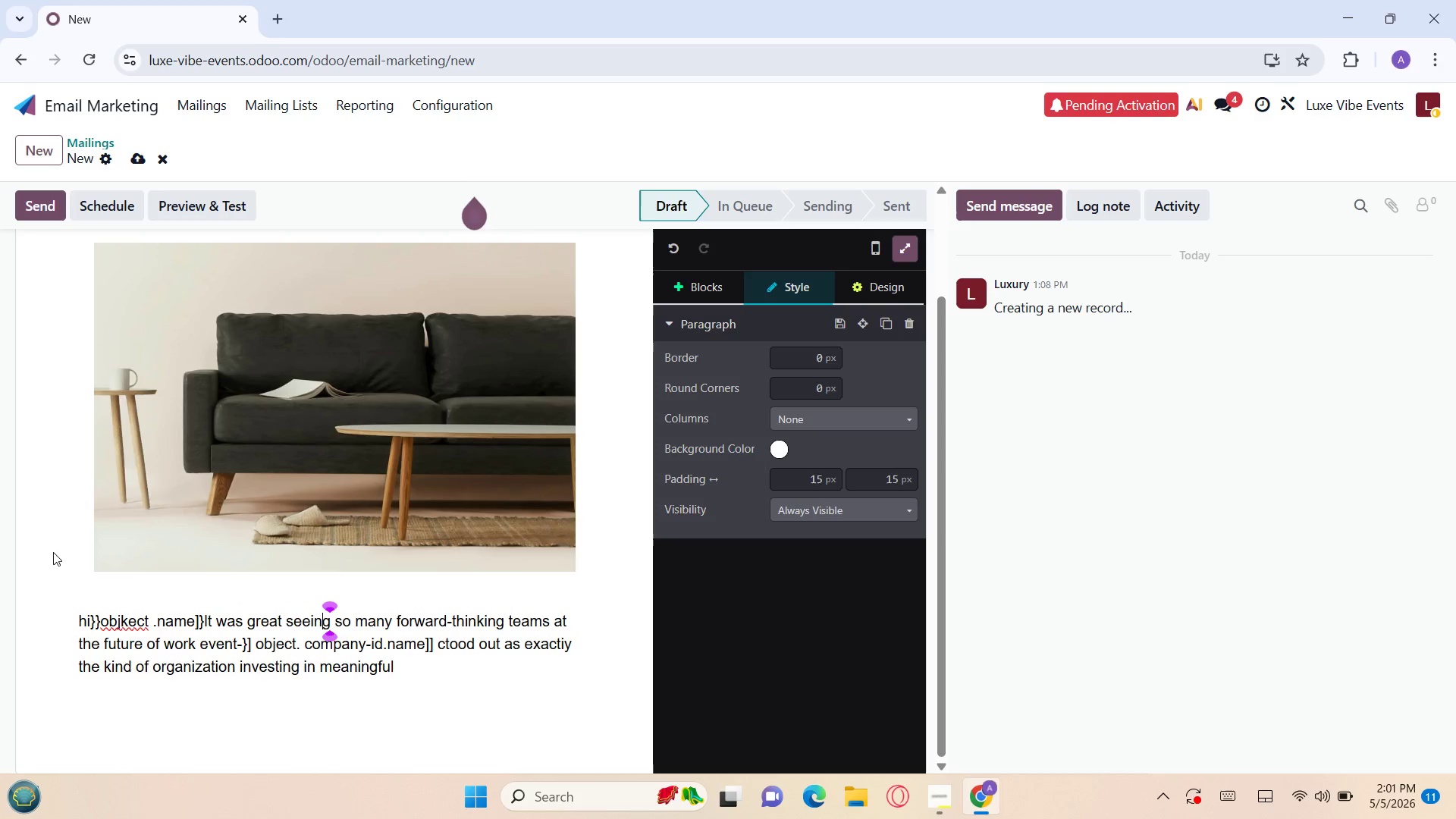 
key(ArrowRight)
 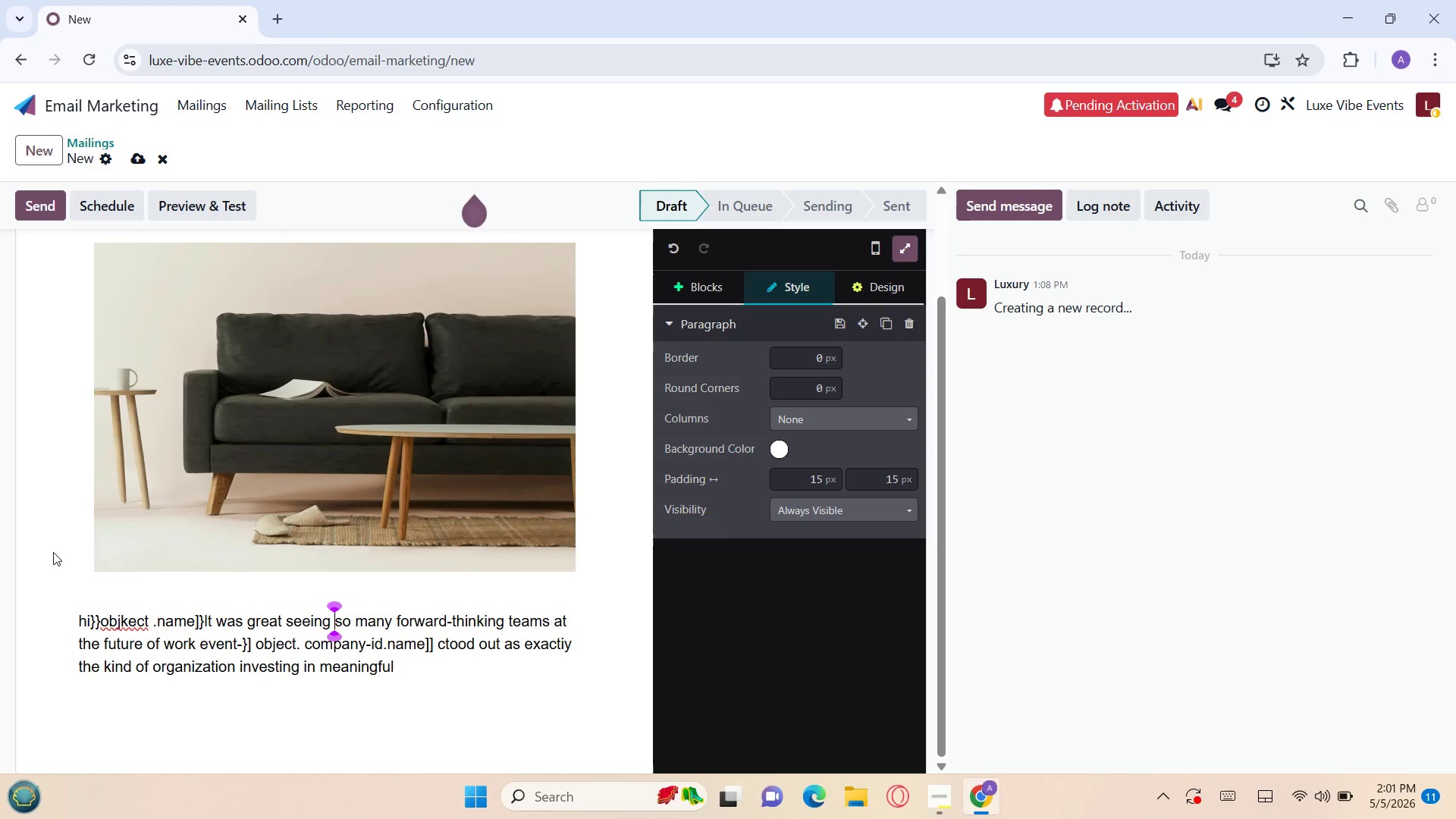 
key(ArrowRight)
 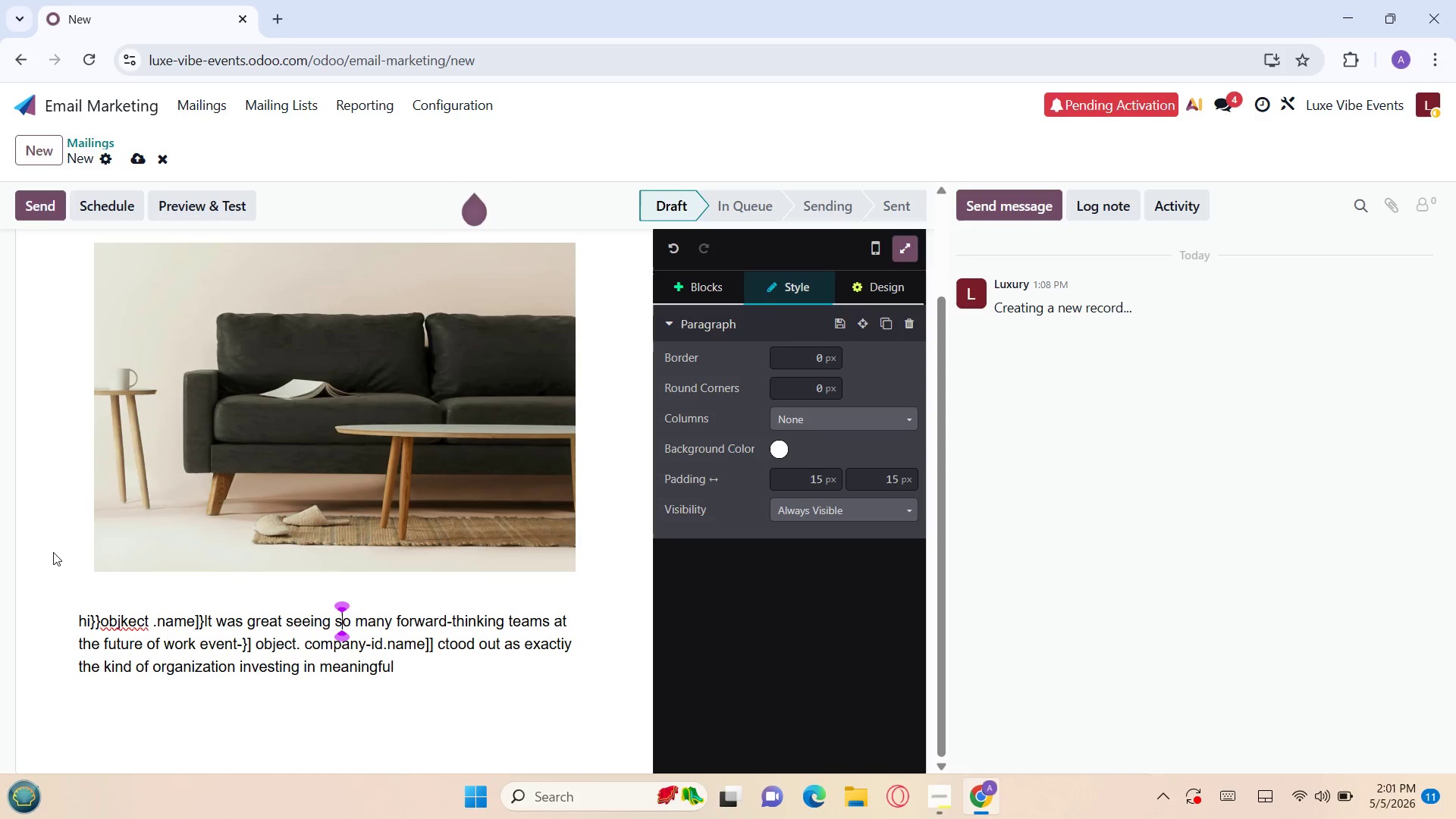 
key(ArrowRight)
 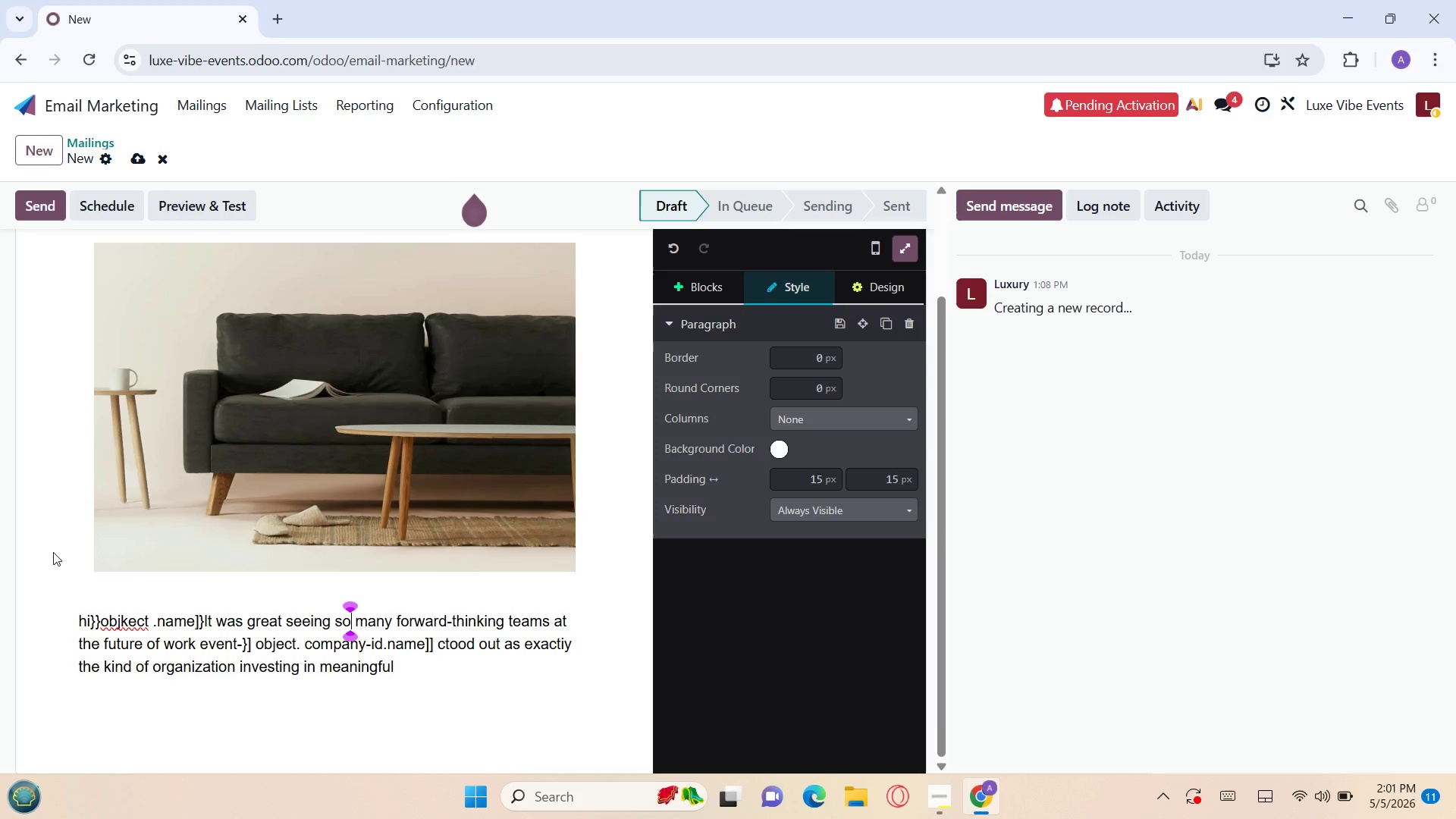 
key(ArrowRight)
 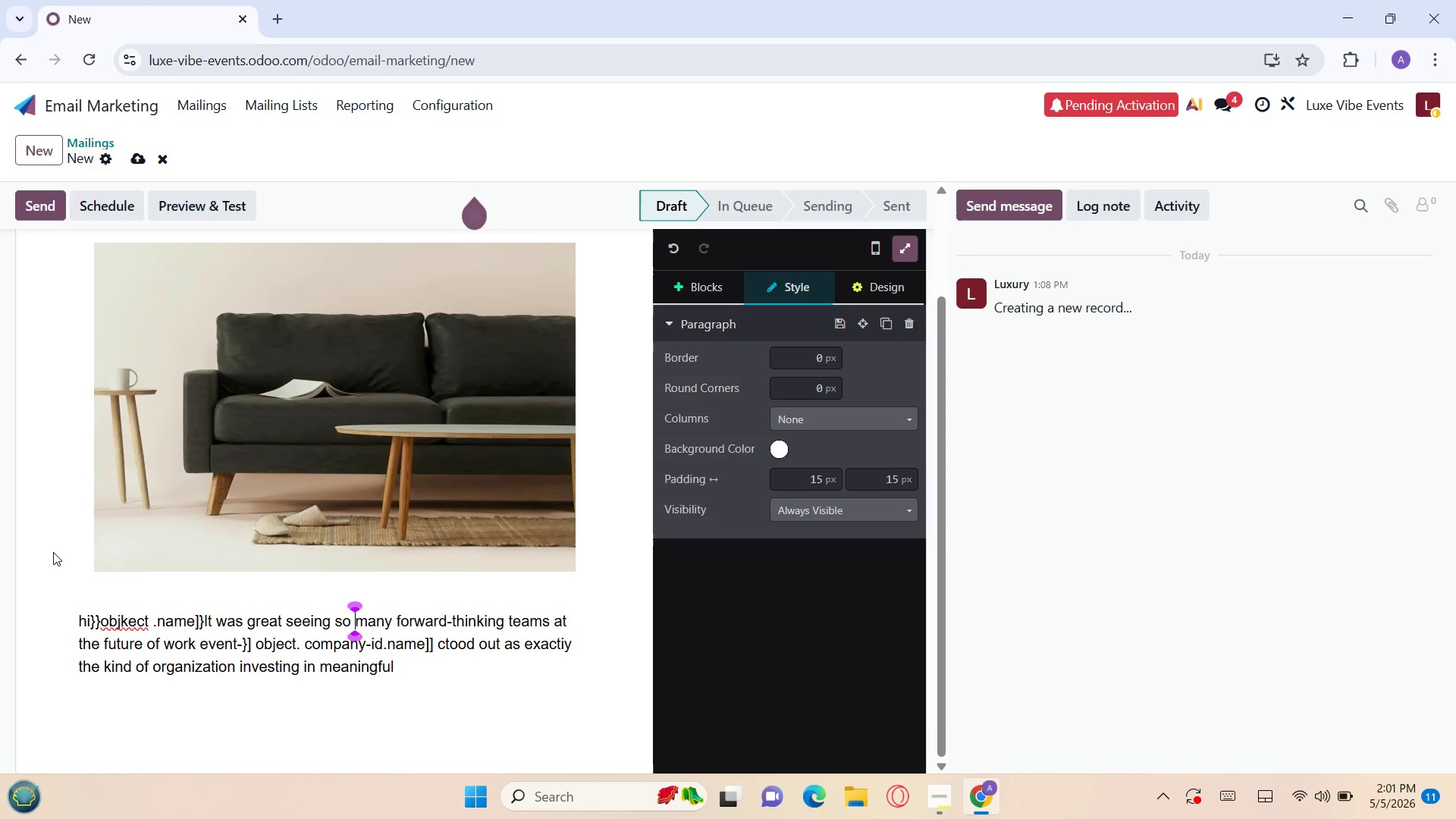 
key(ArrowRight)
 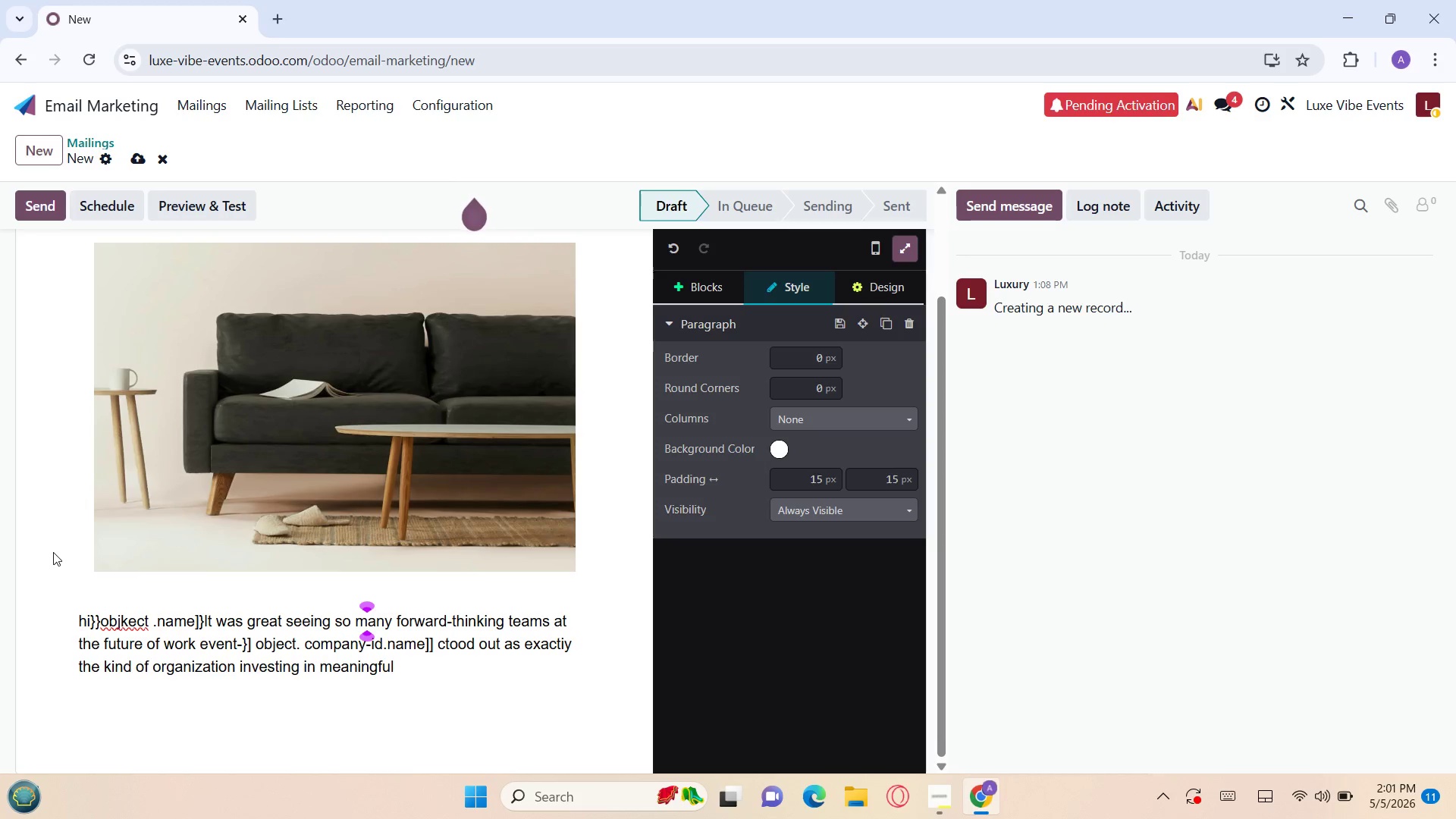 
key(ArrowDown)
 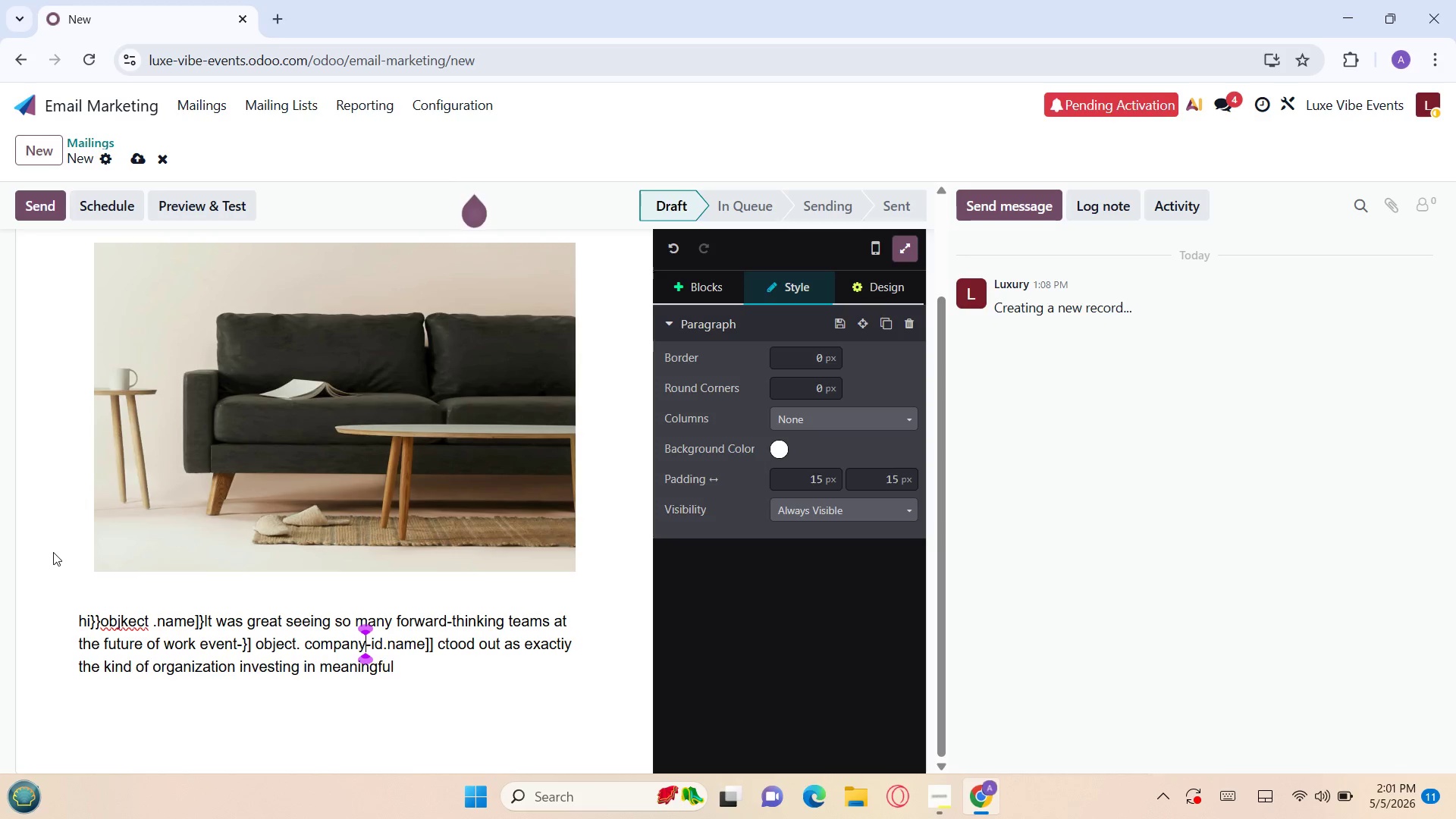 
key(ArrowRight)
 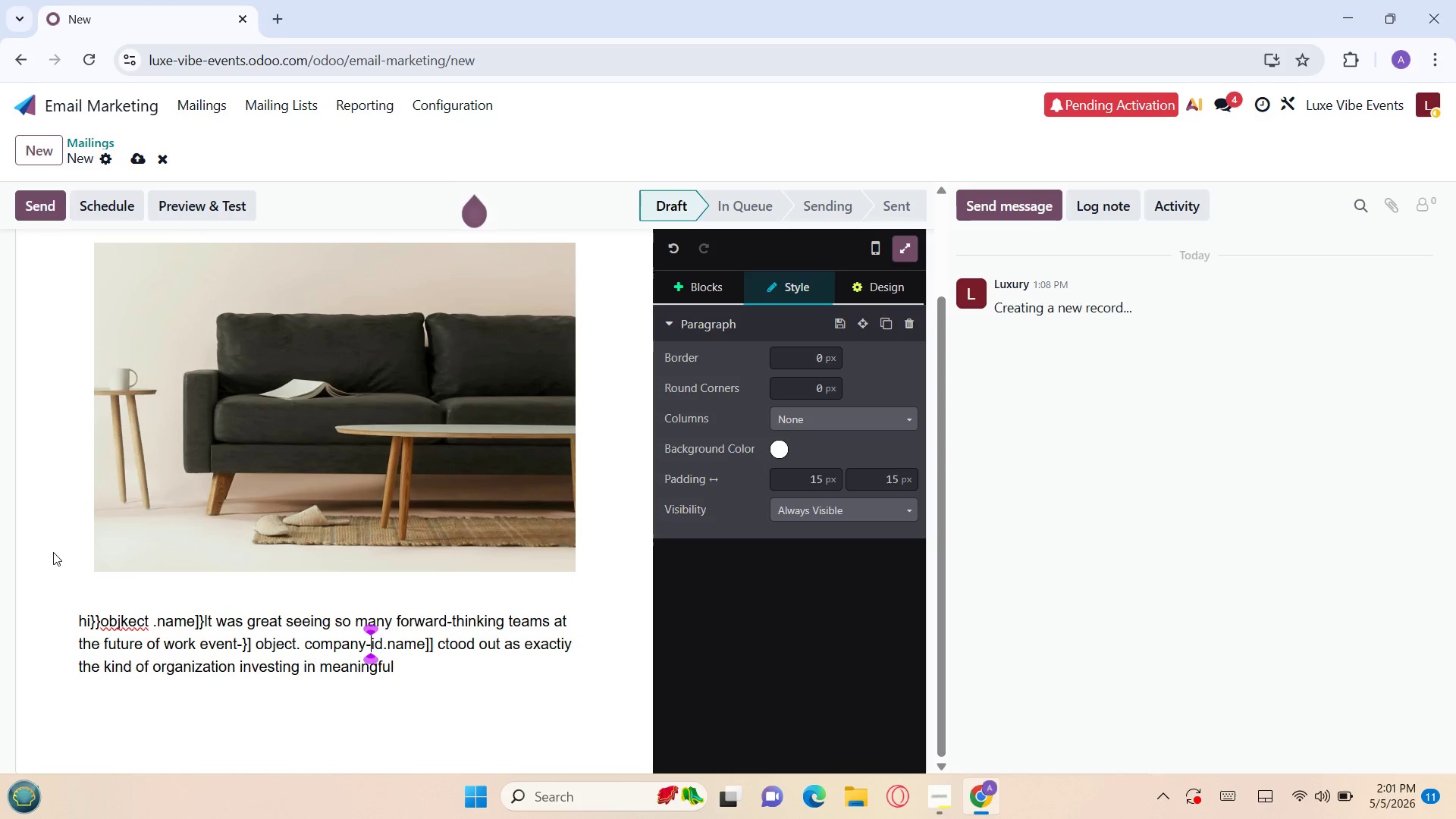 
key(ArrowRight)
 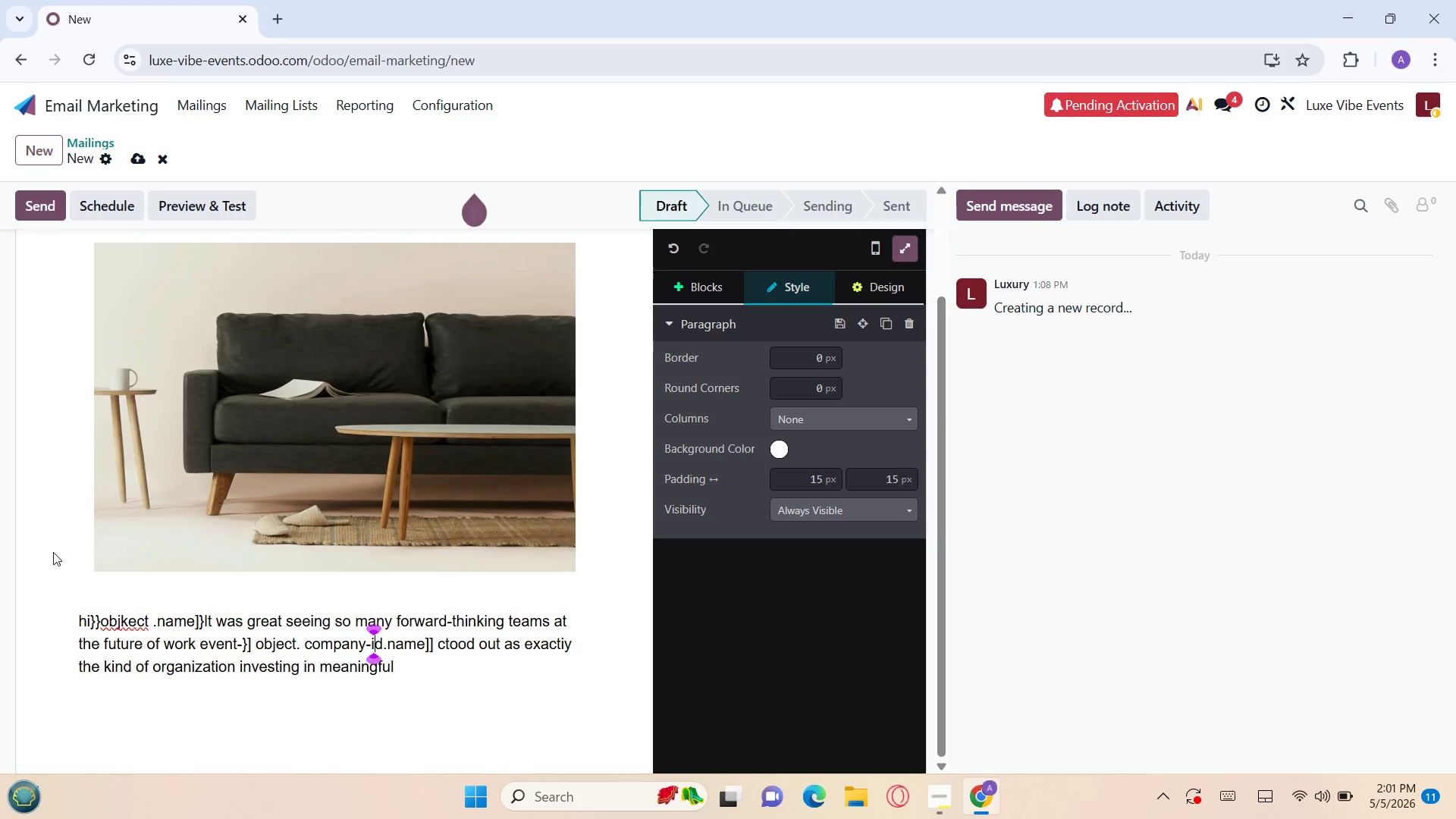 
key(ArrowRight)
 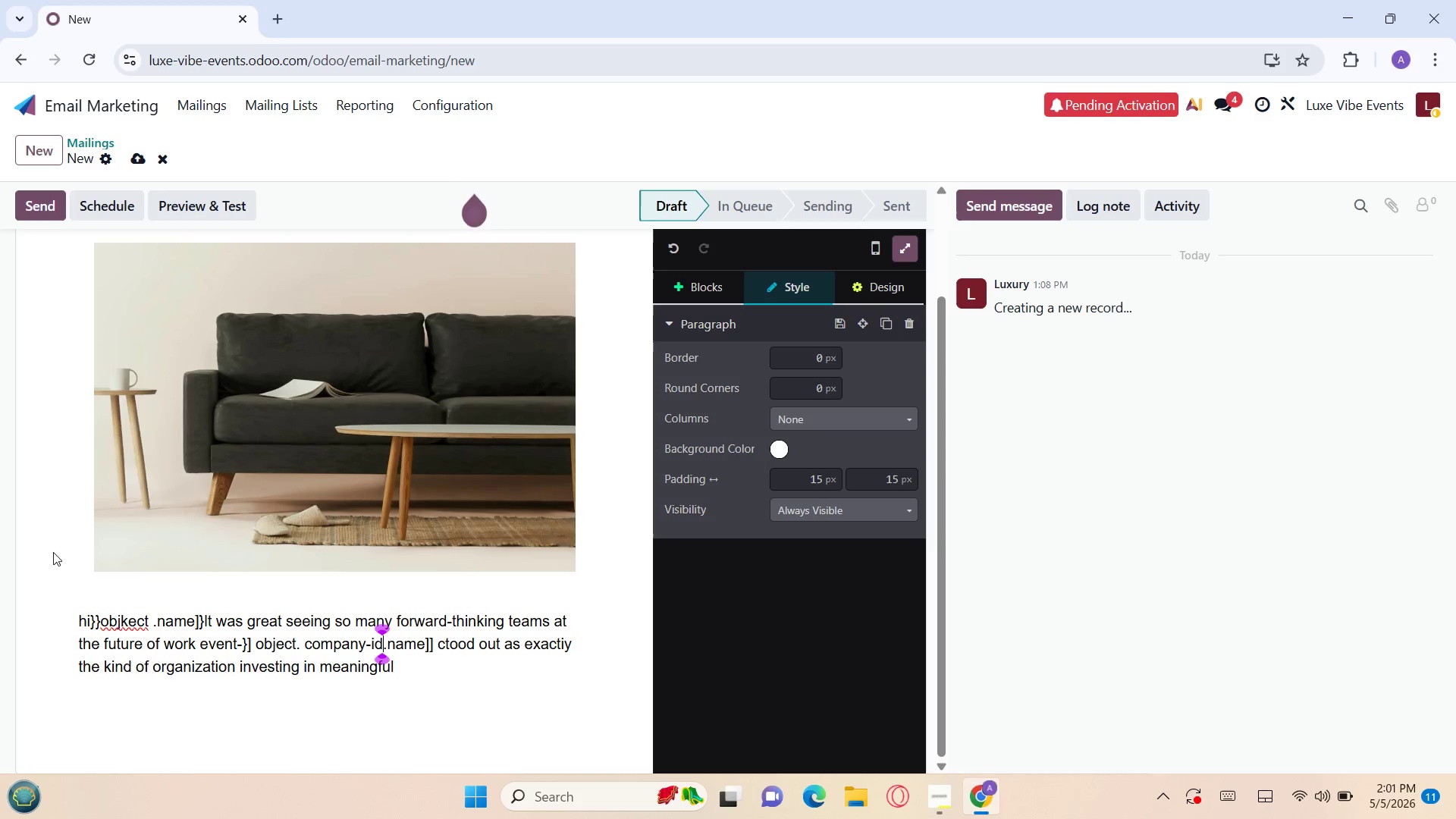 
key(ArrowRight)
 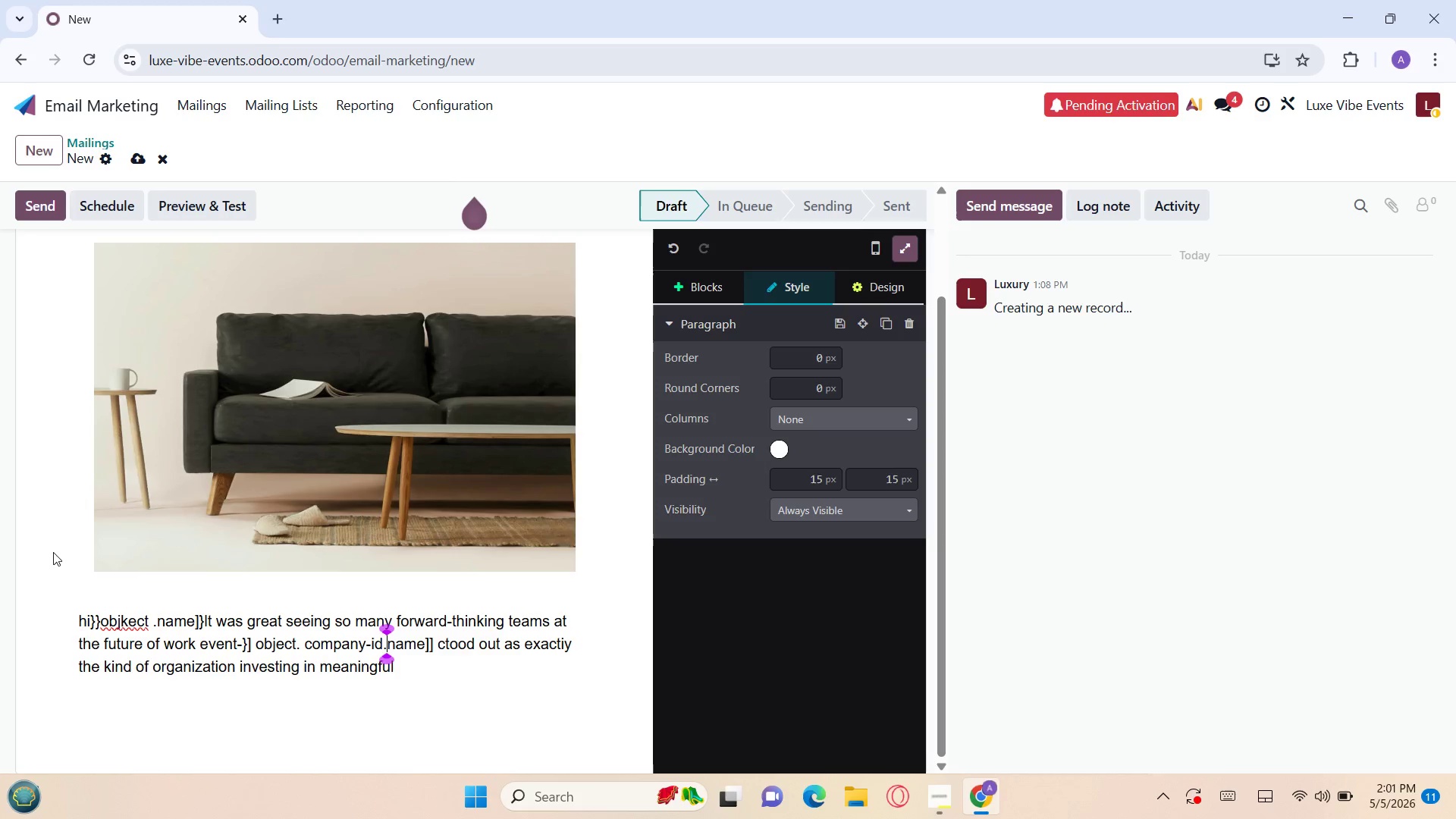 
key(ArrowRight)
 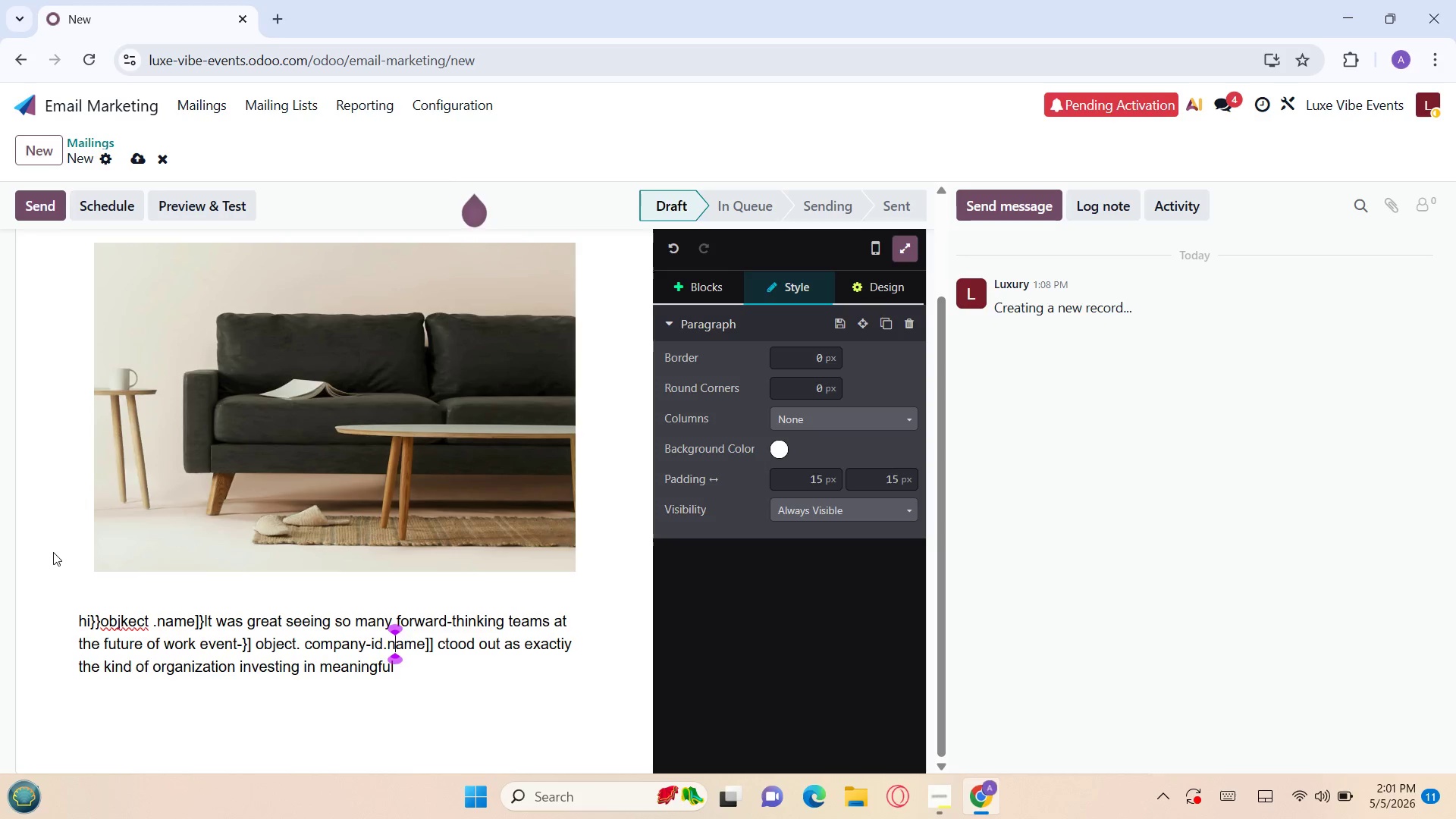 
key(ArrowRight)
 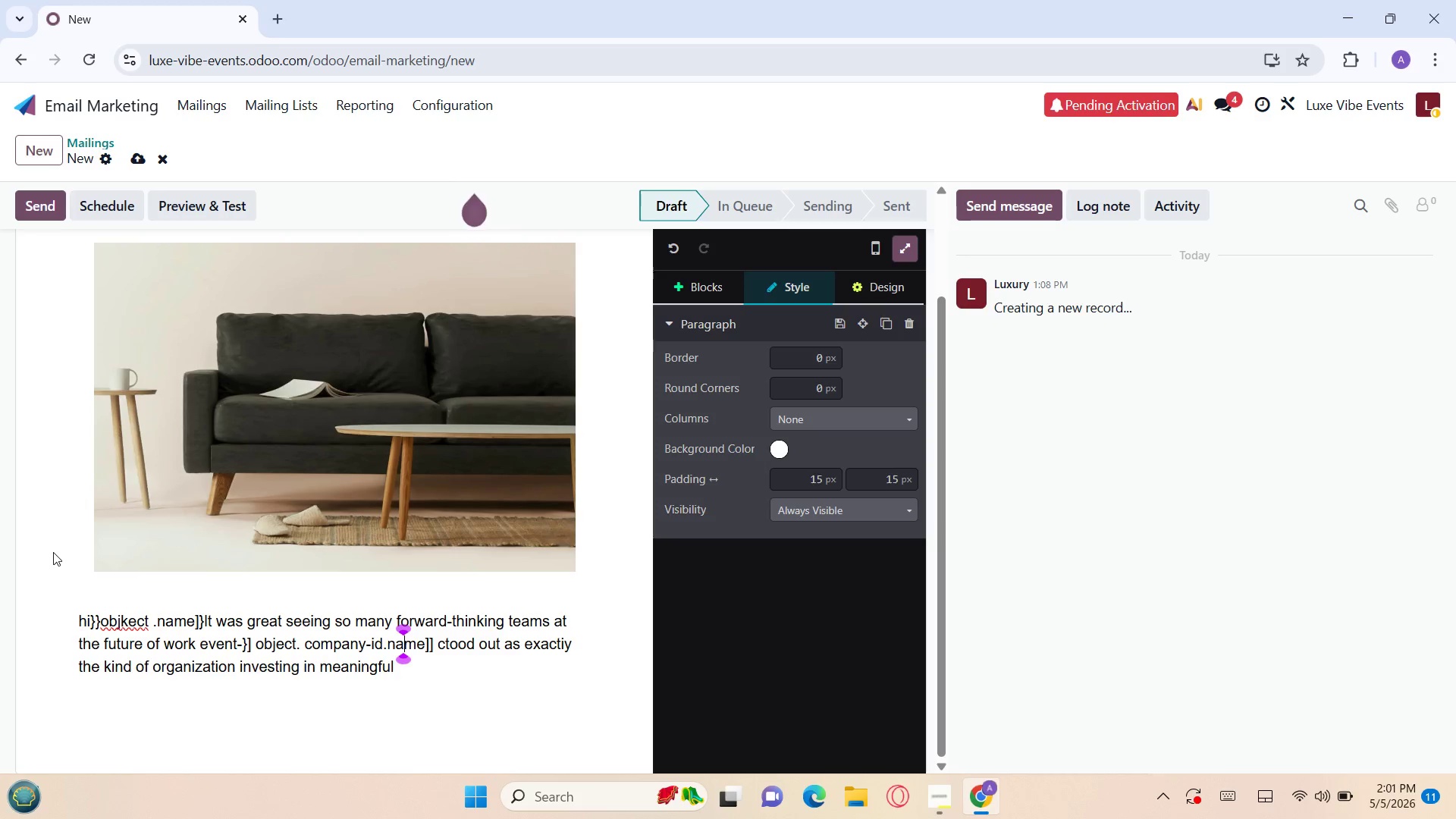 
key(ArrowRight)
 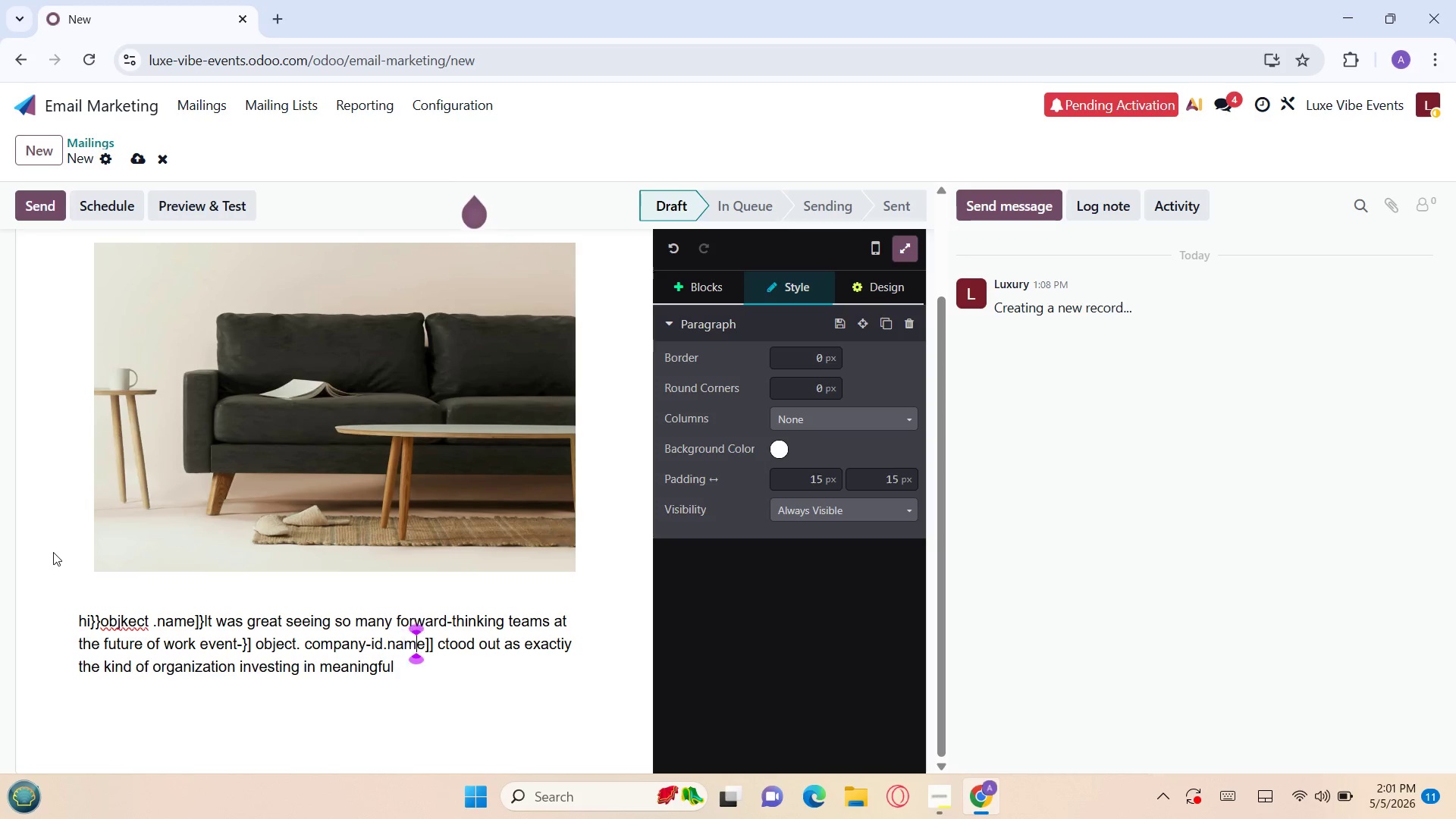 
key(ArrowRight)
 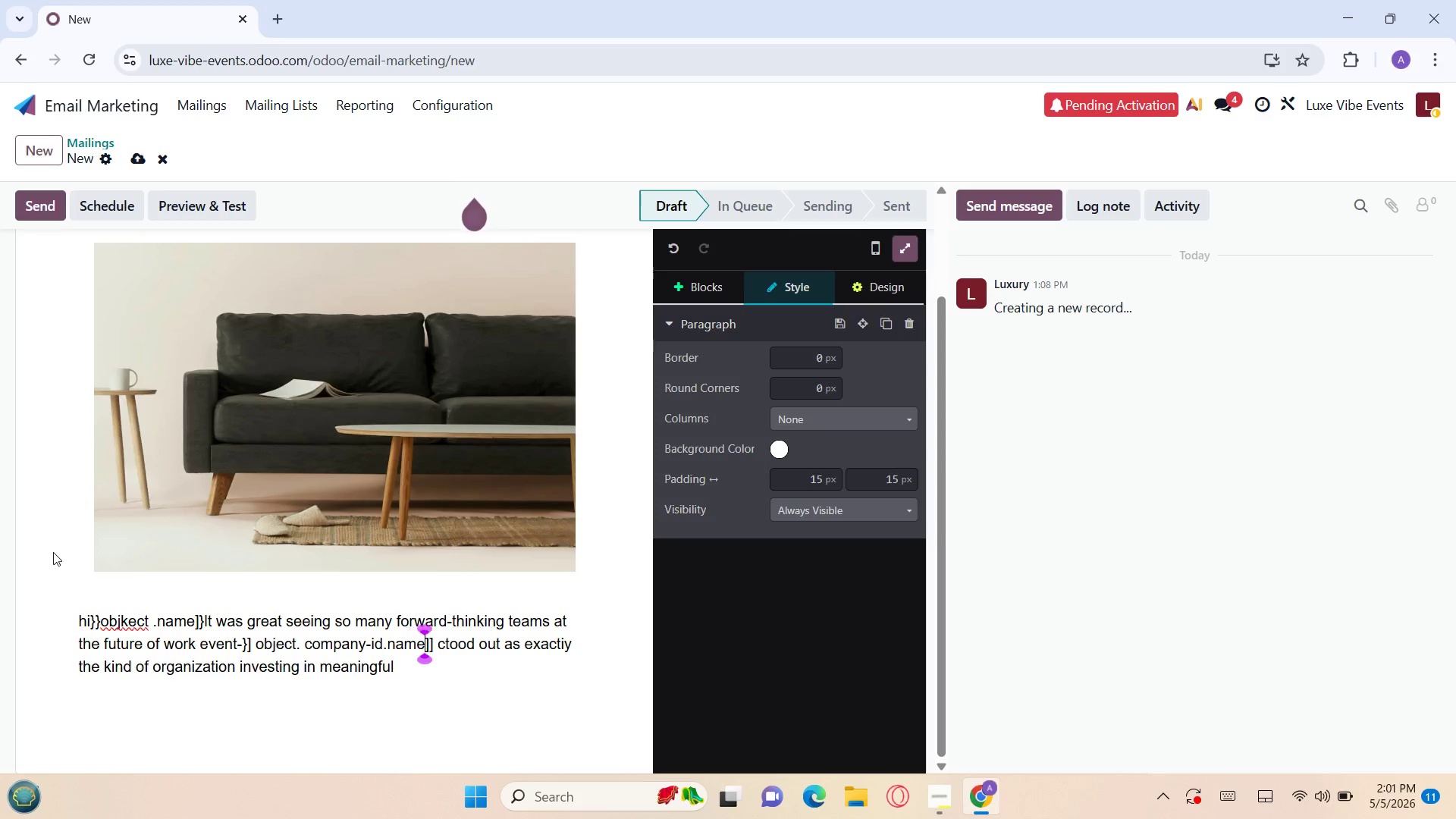 
key(ArrowRight)
 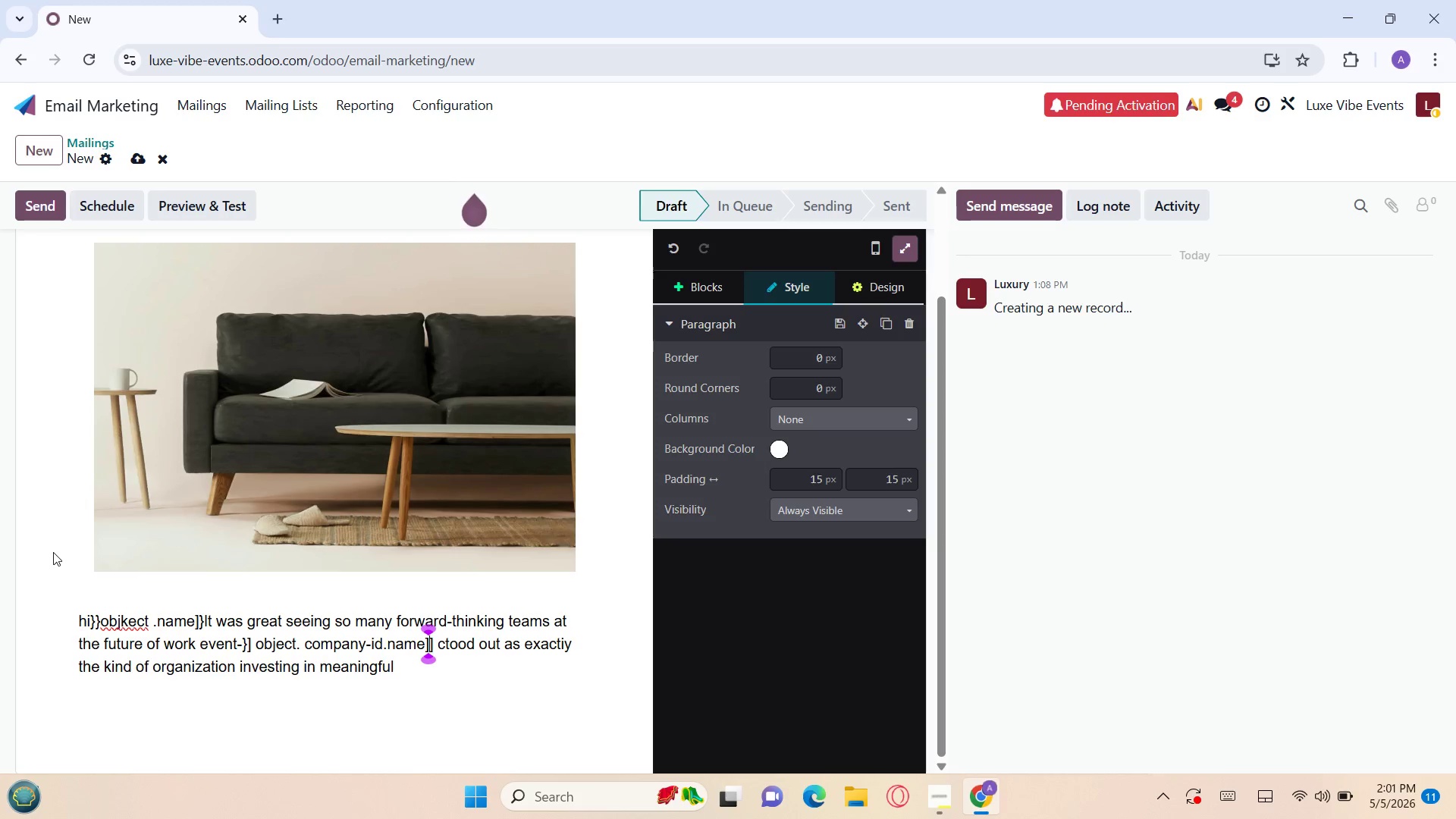 
key(ArrowRight)
 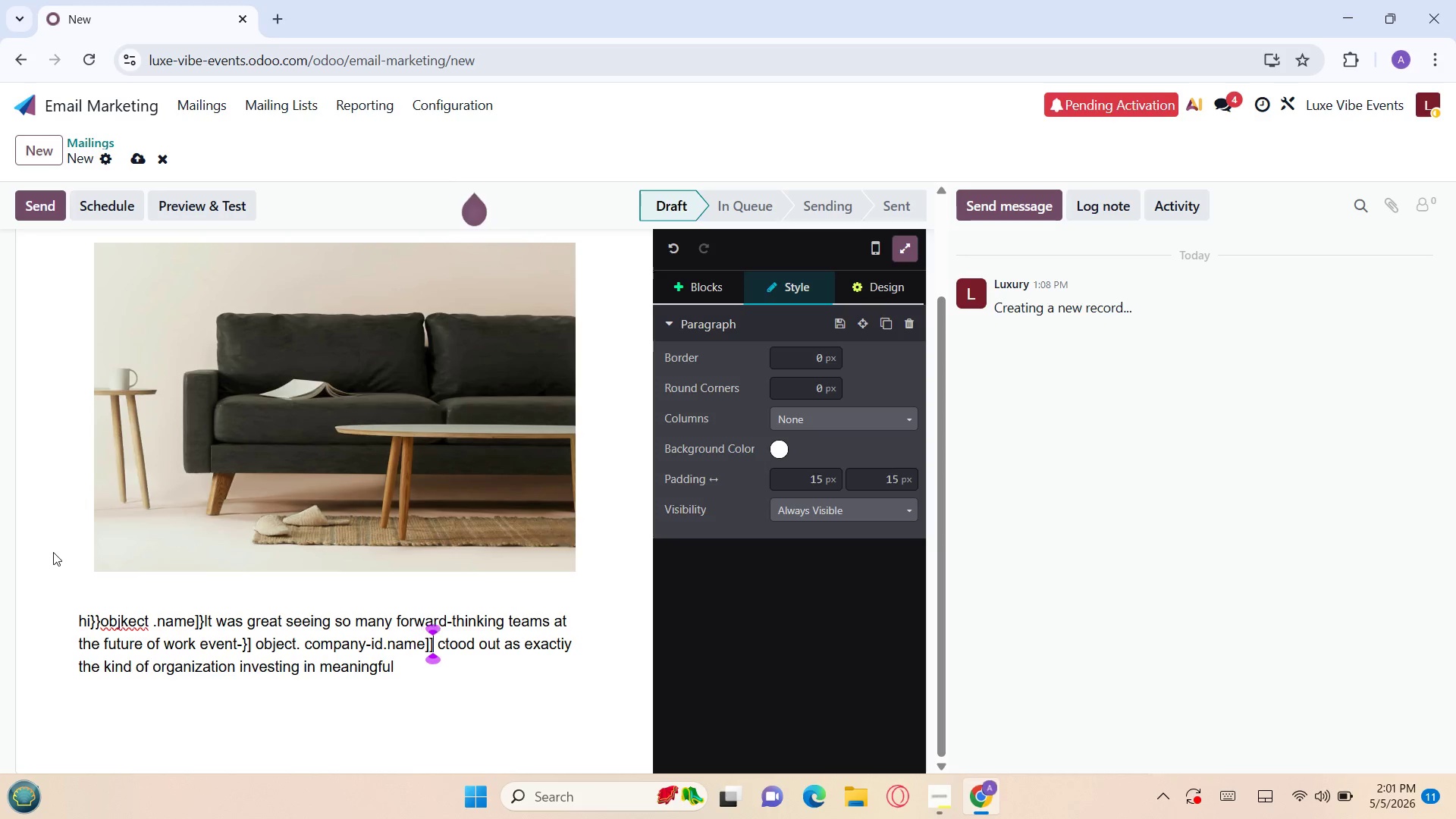 
key(ArrowRight)
 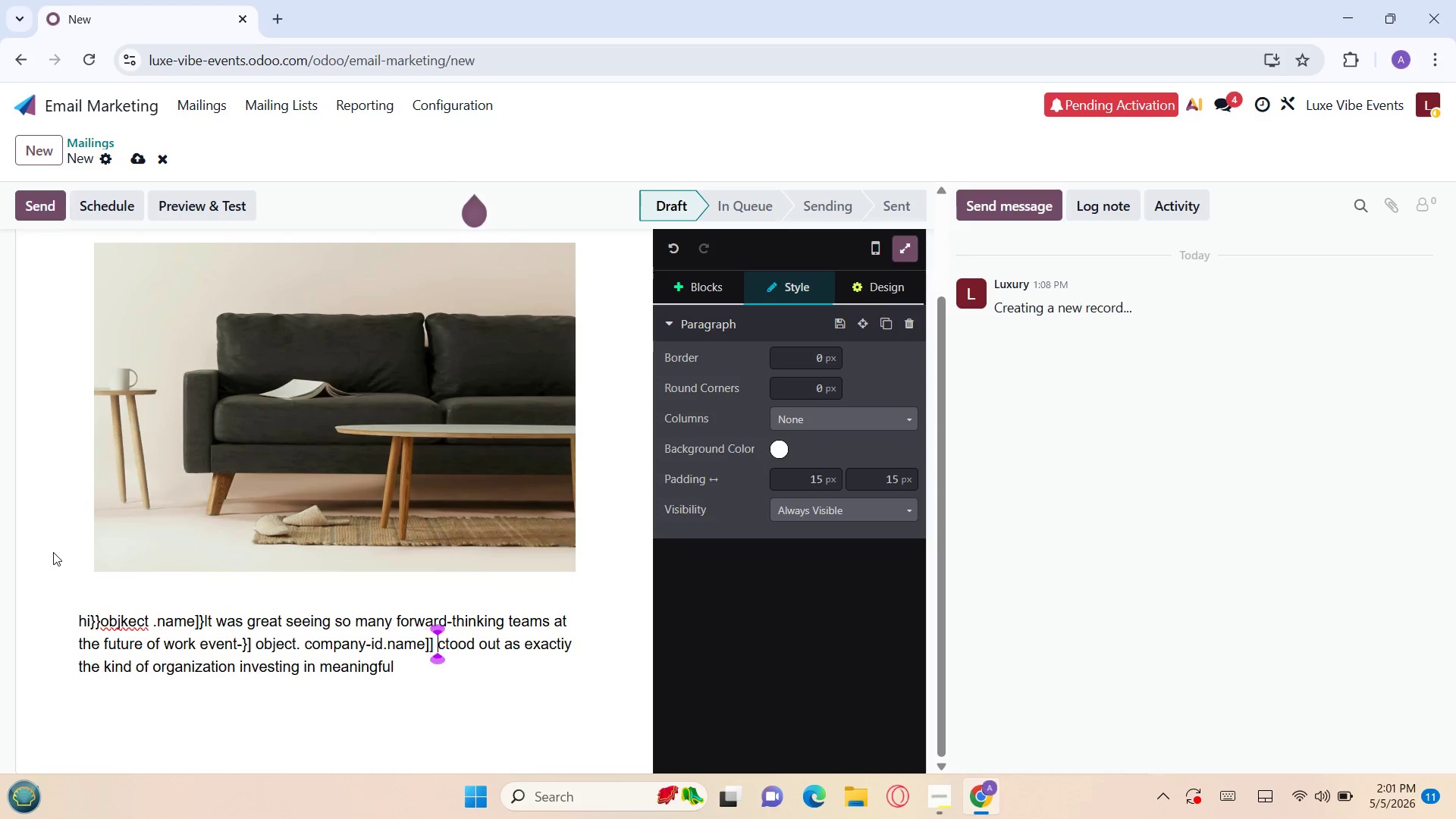 
key(ArrowRight)
 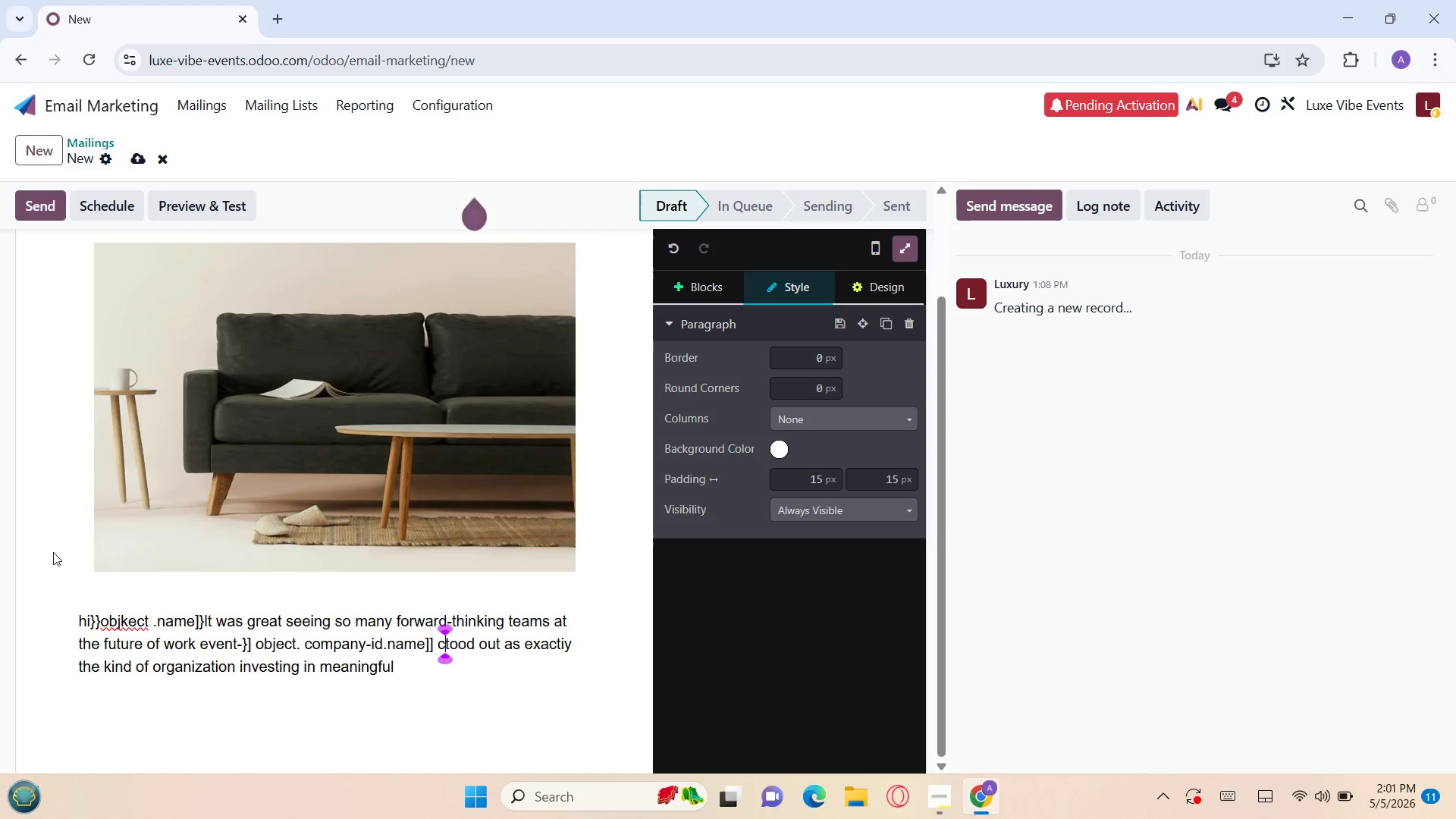 
key(ArrowRight)
 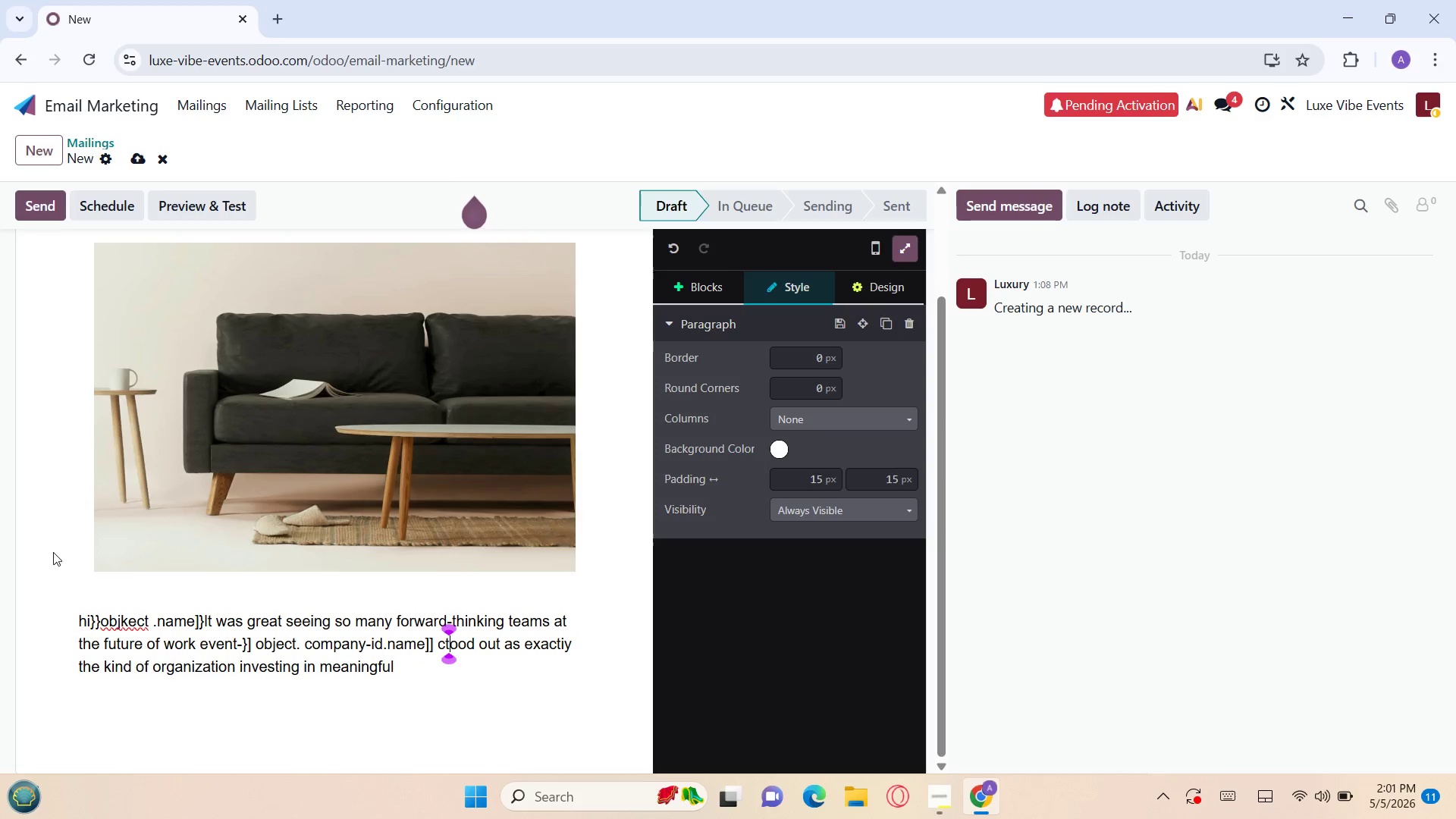 
key(ArrowRight)
 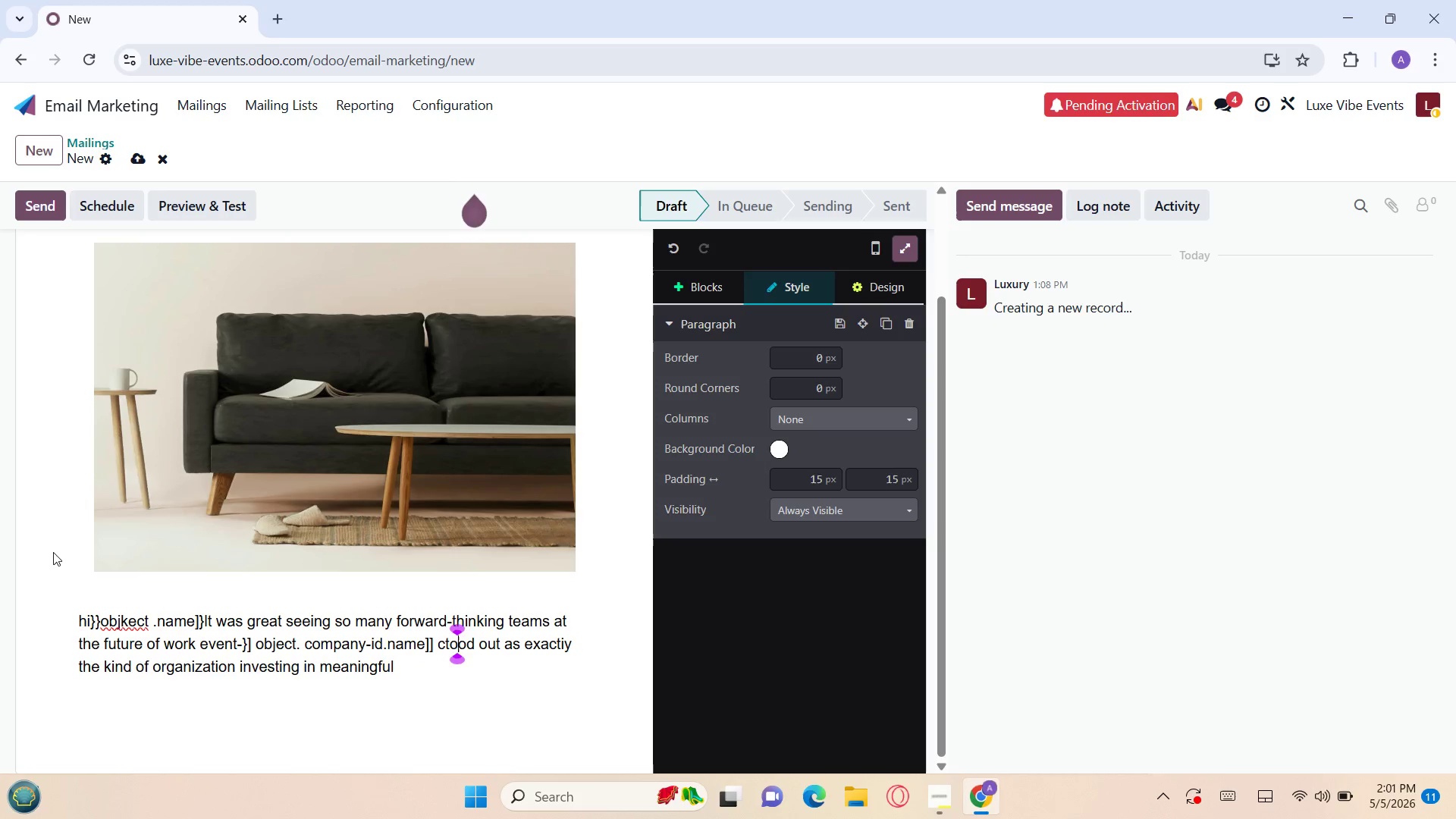 
key(ArrowRight)
 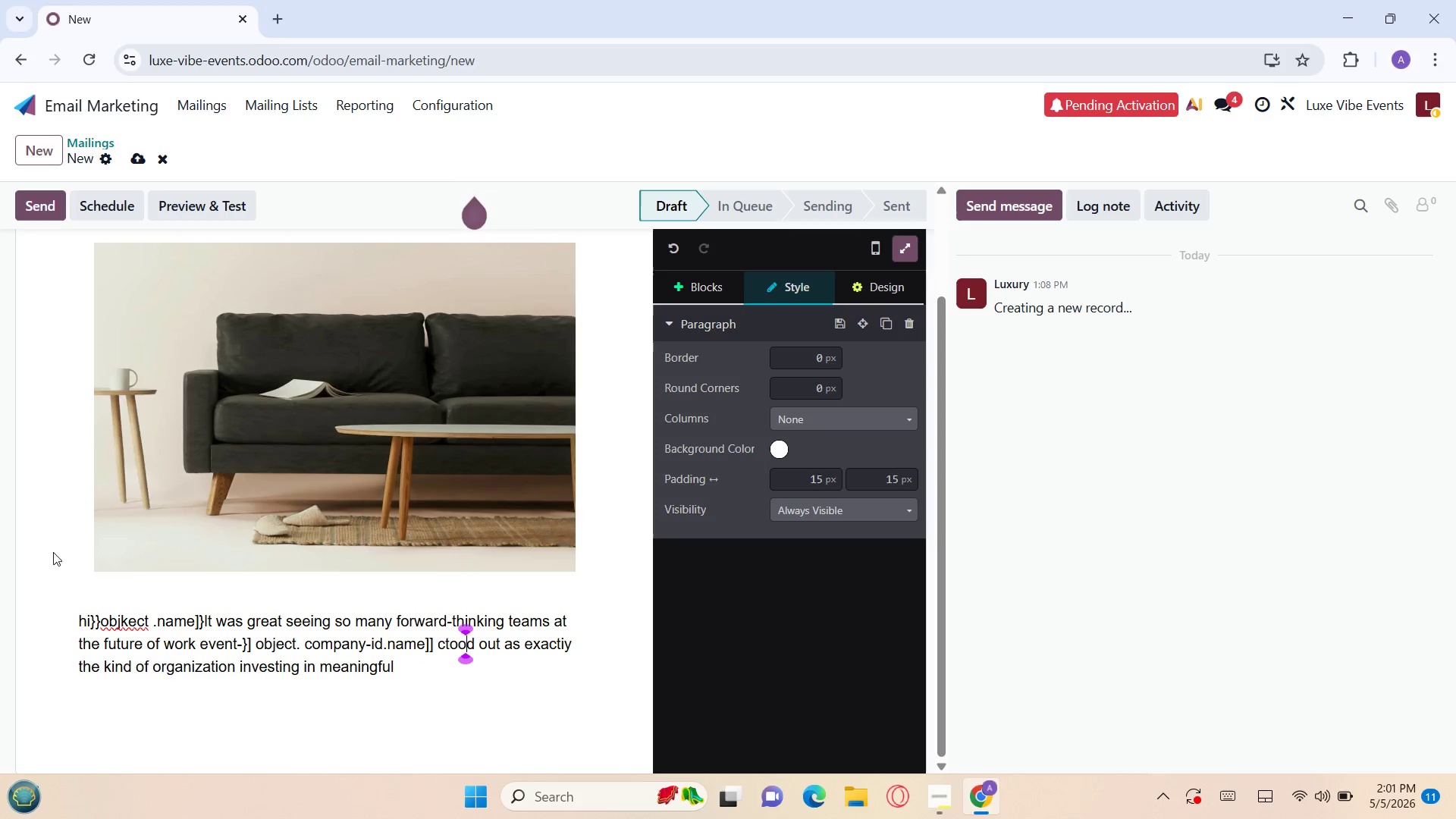 
key(ArrowRight)
 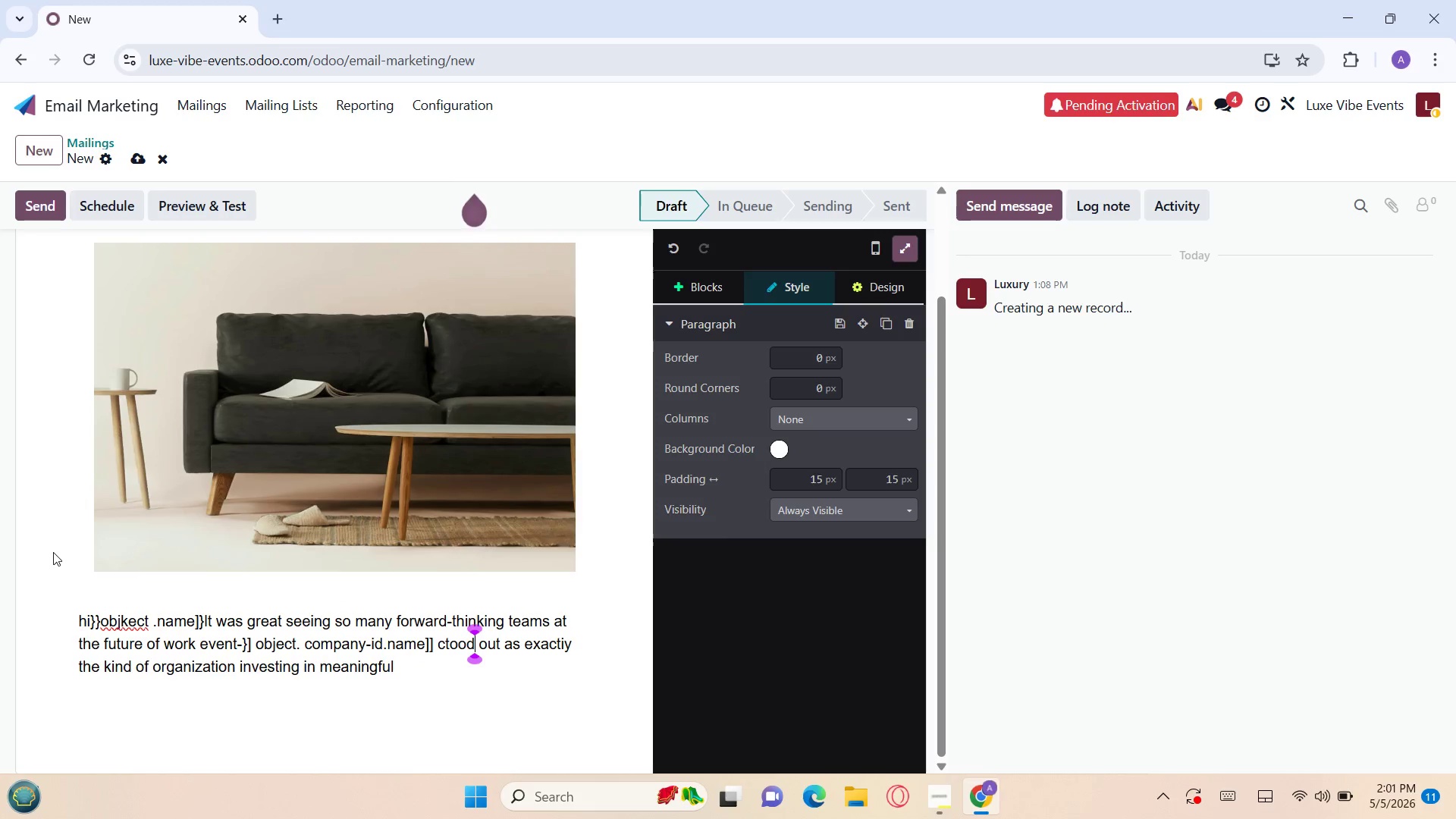 
key(ArrowRight)
 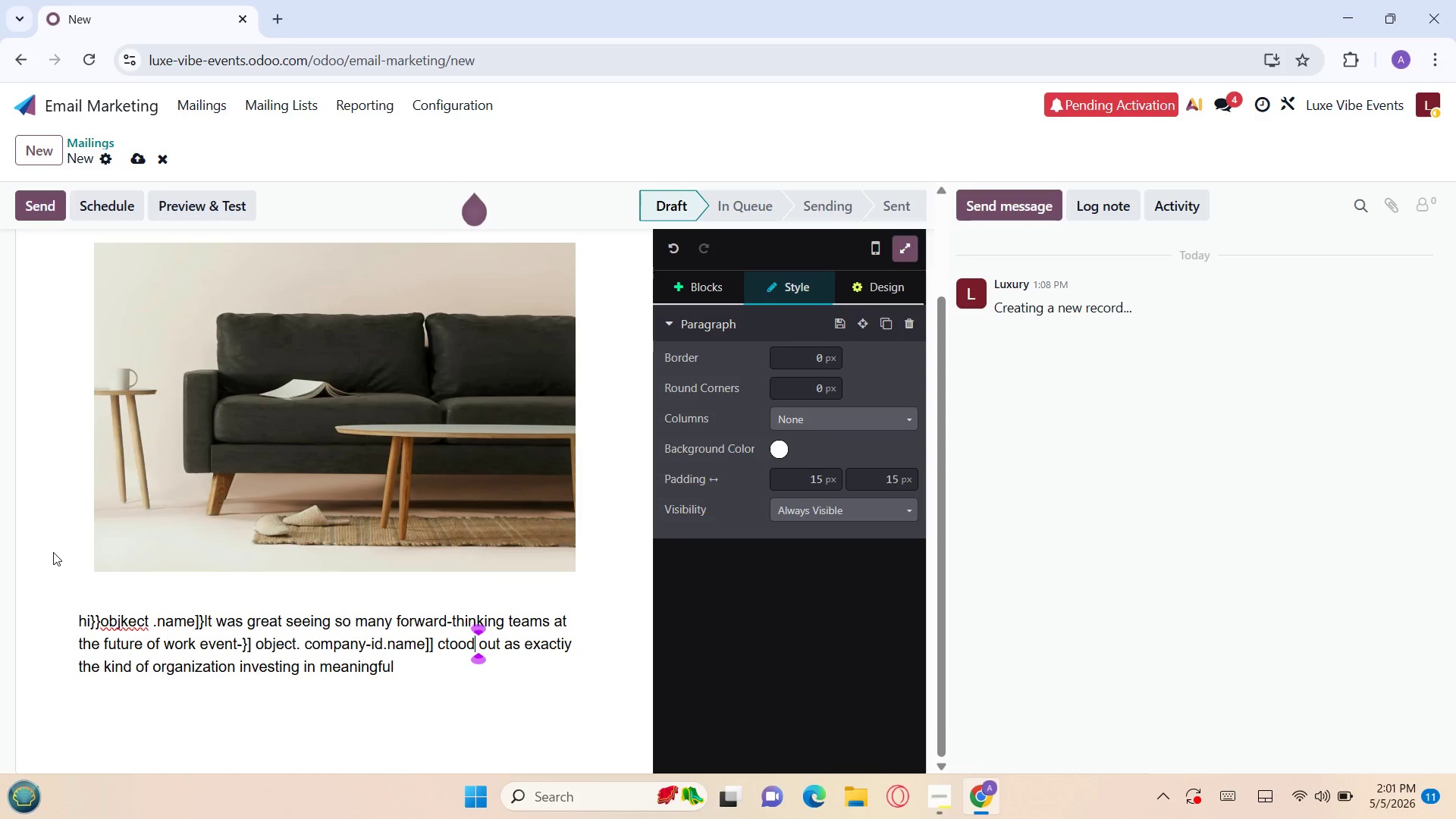 
key(ArrowRight)
 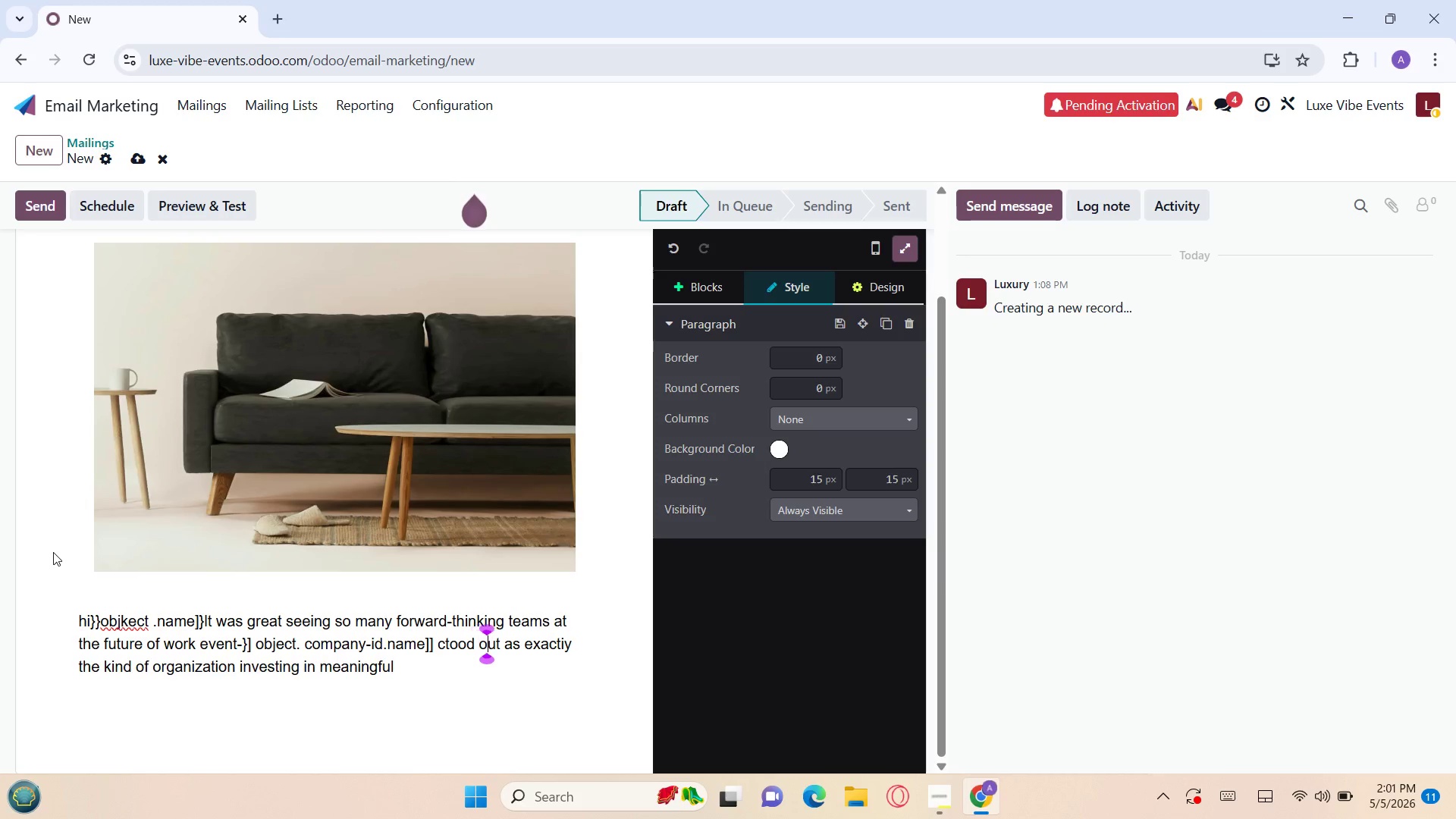 
key(ArrowRight)
 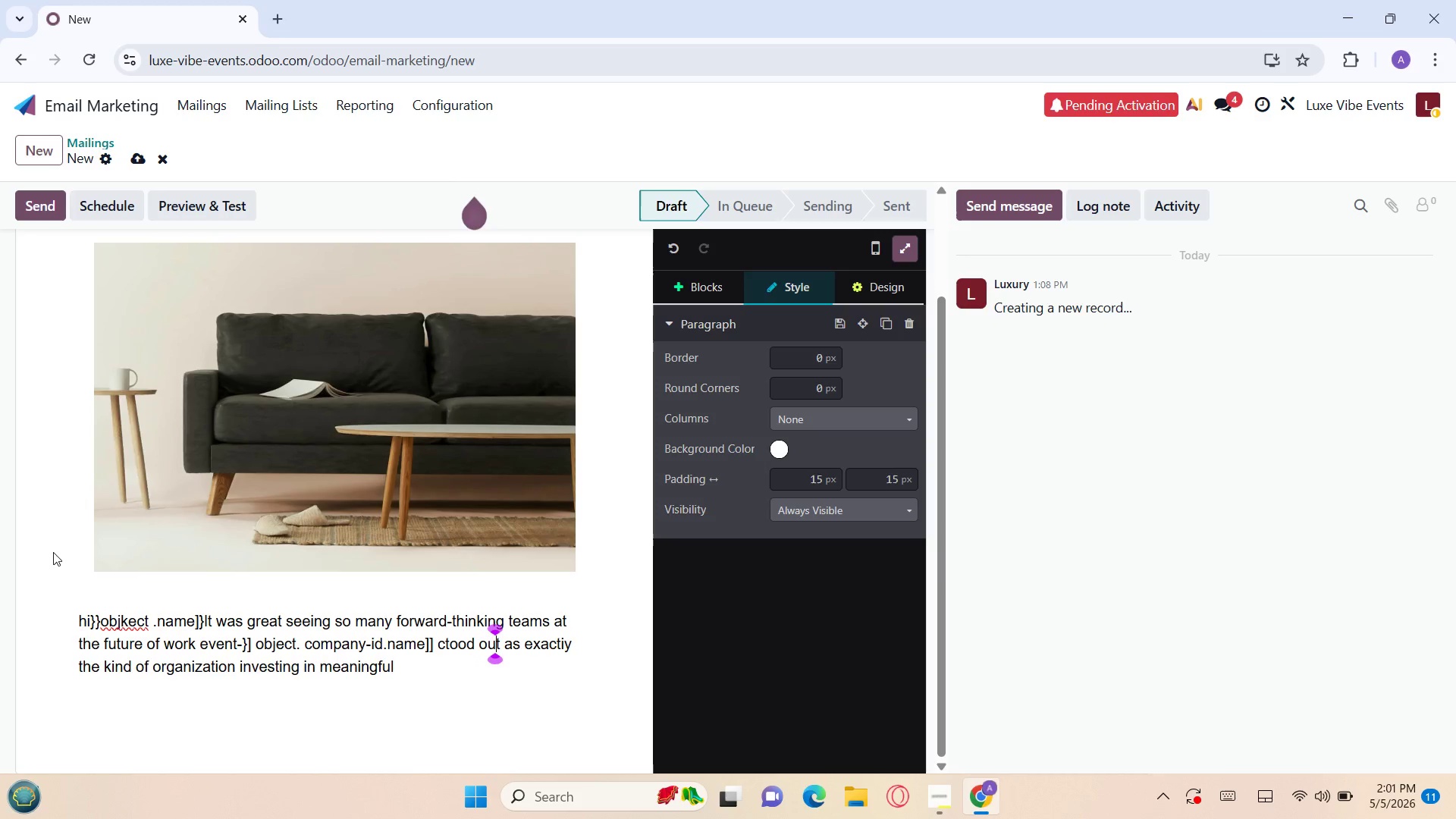 
key(ArrowRight)
 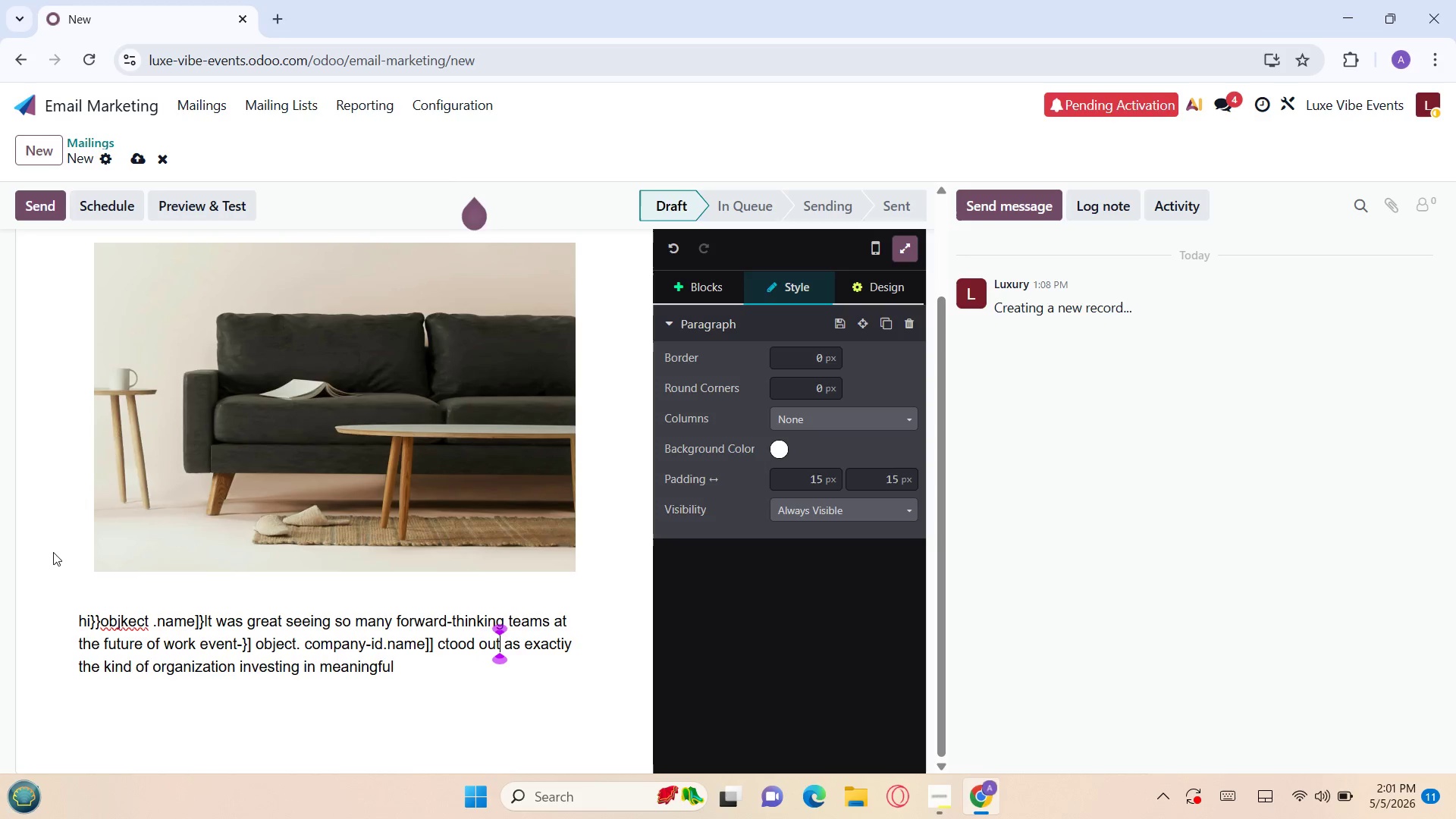 
key(ArrowRight)
 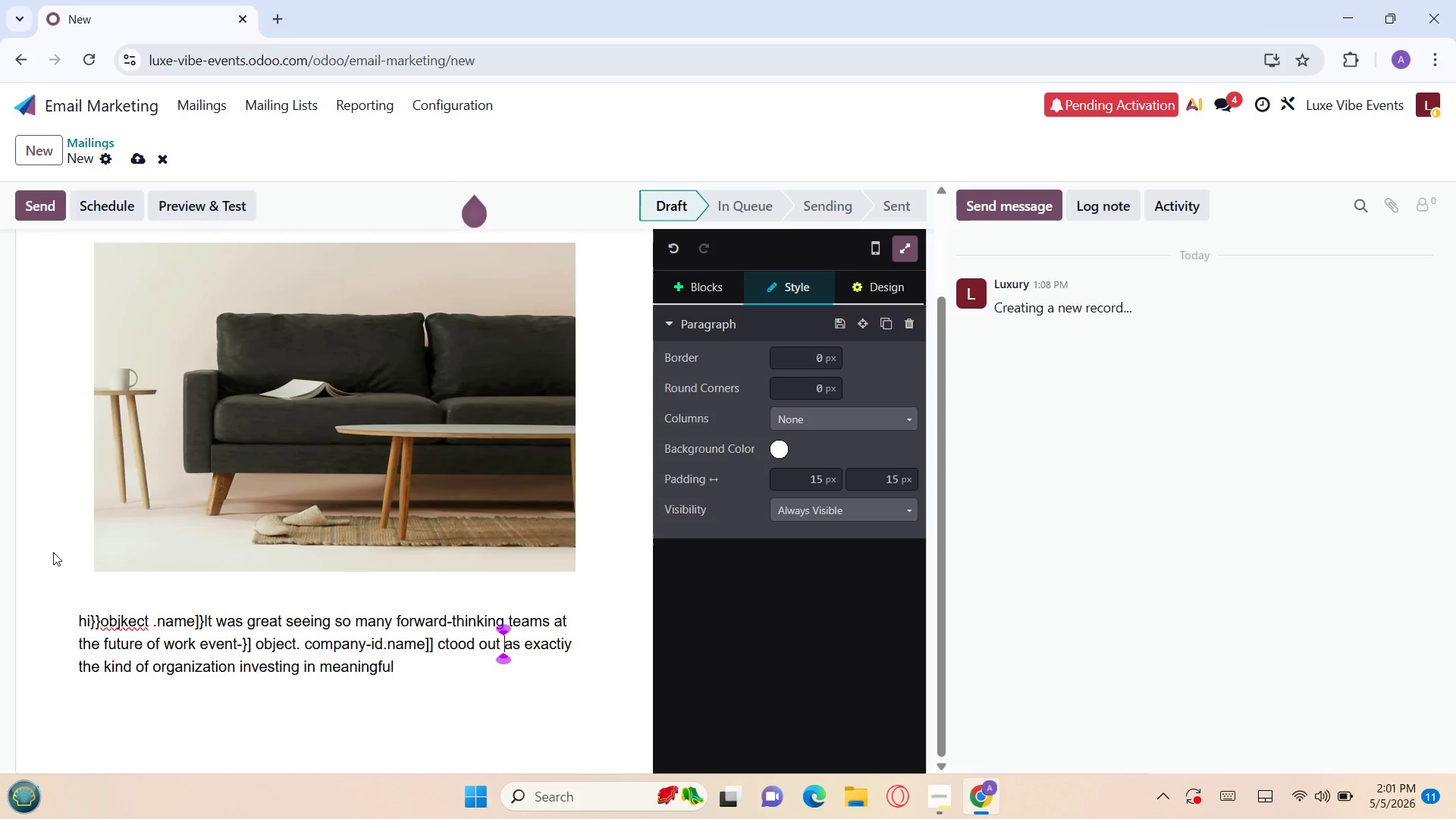 
key(ArrowRight)
 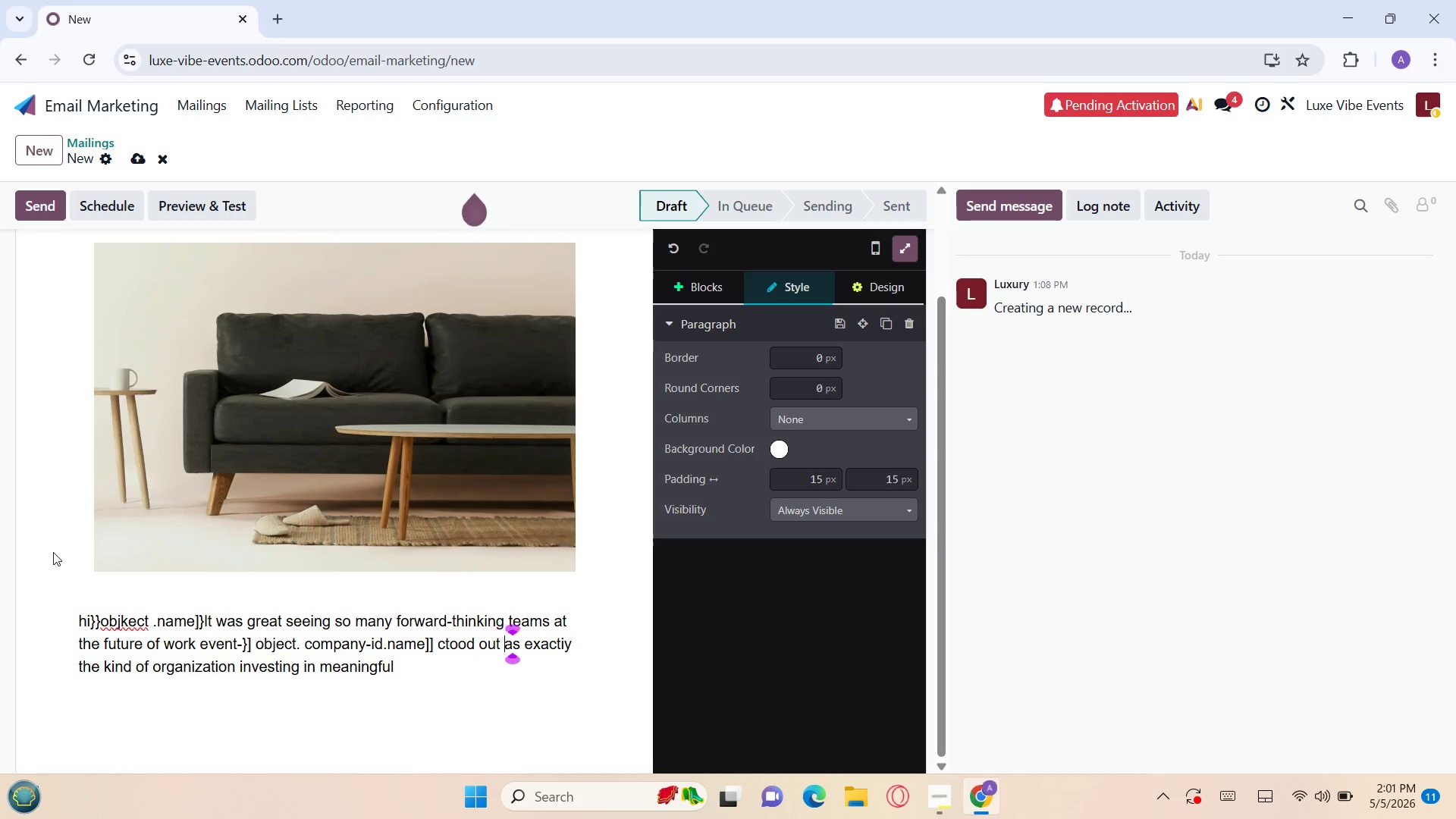 
key(ArrowRight)
 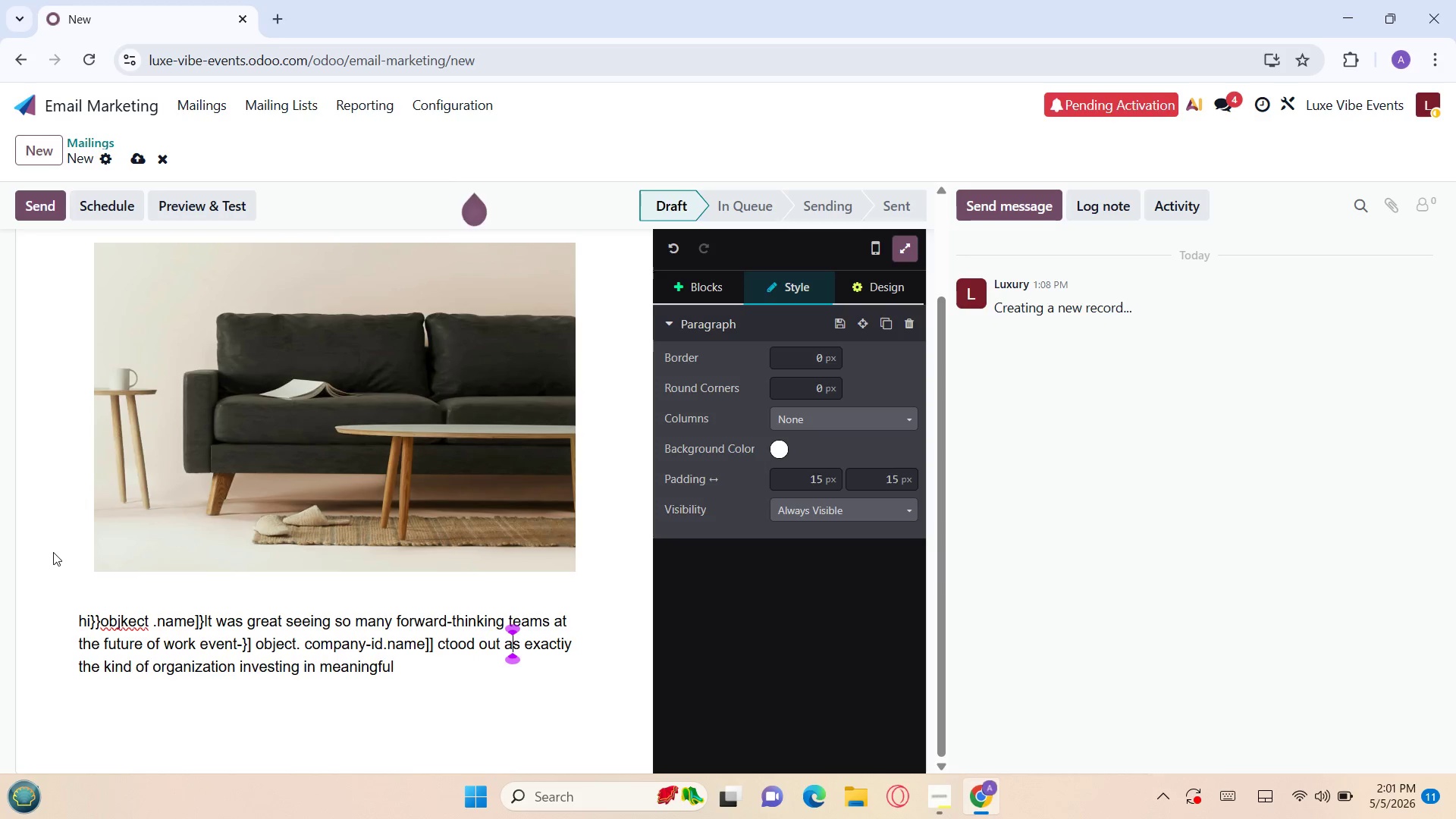 
key(ArrowRight)
 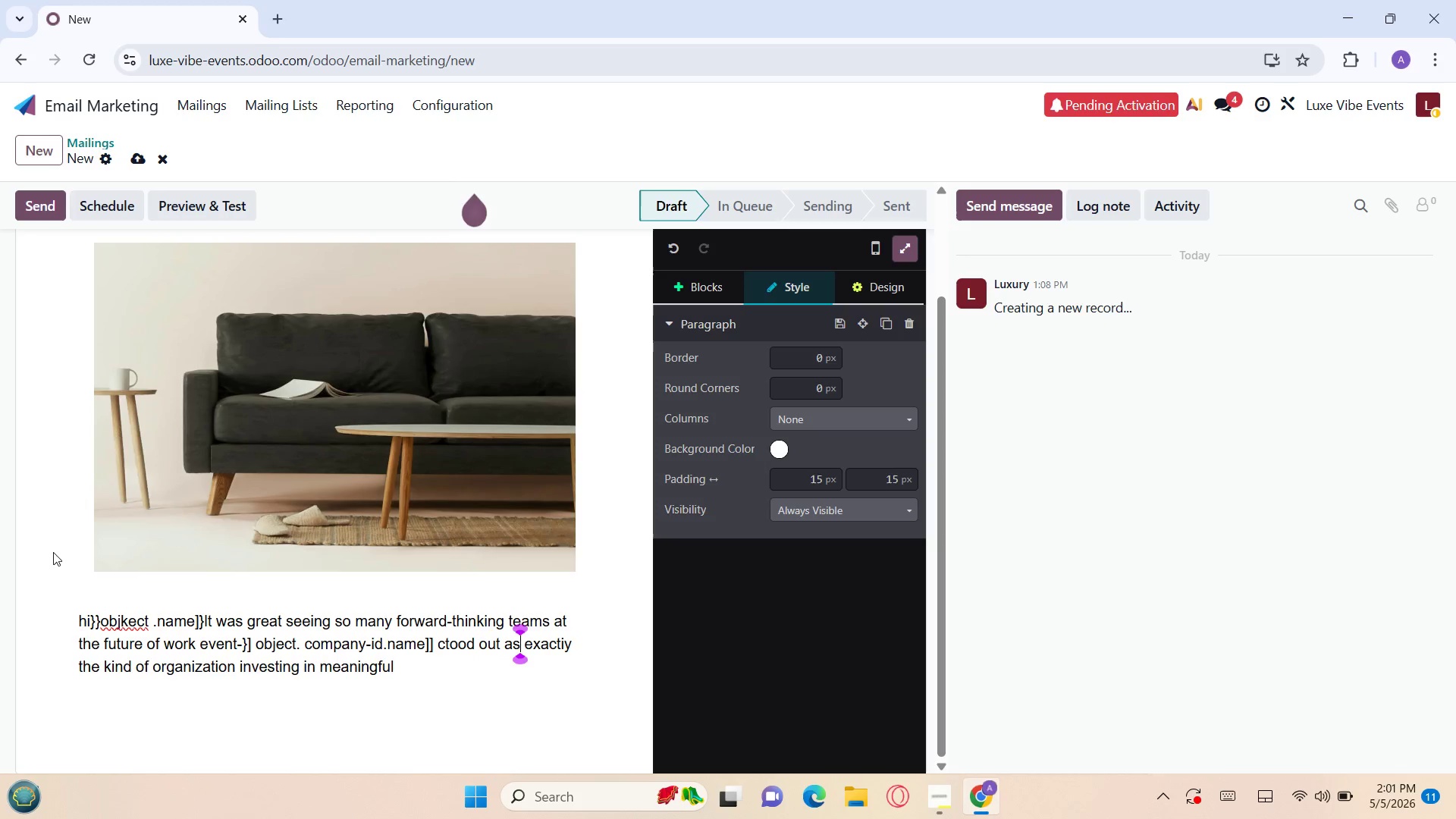 
key(ArrowRight)
 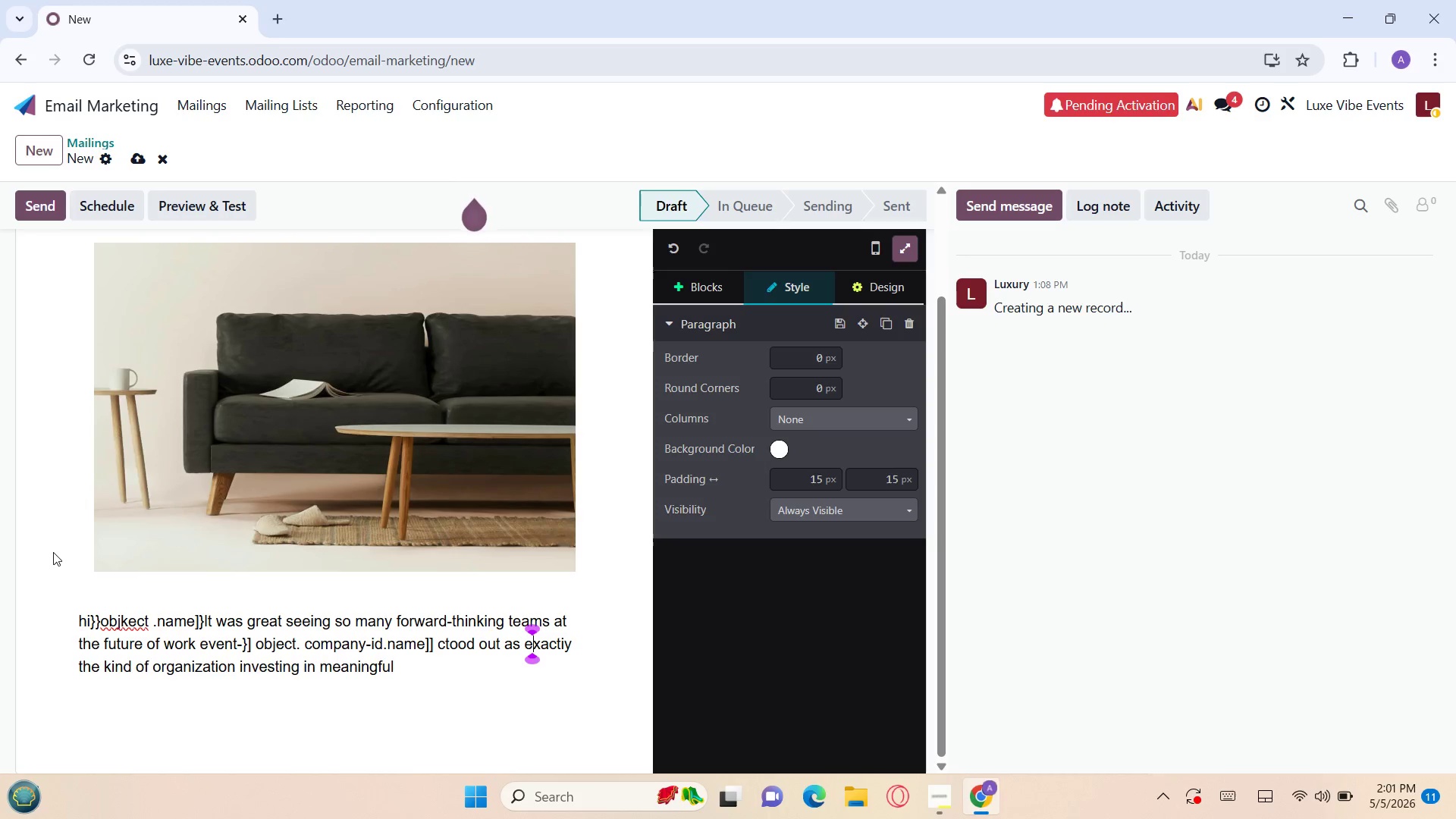 
key(ArrowRight)
 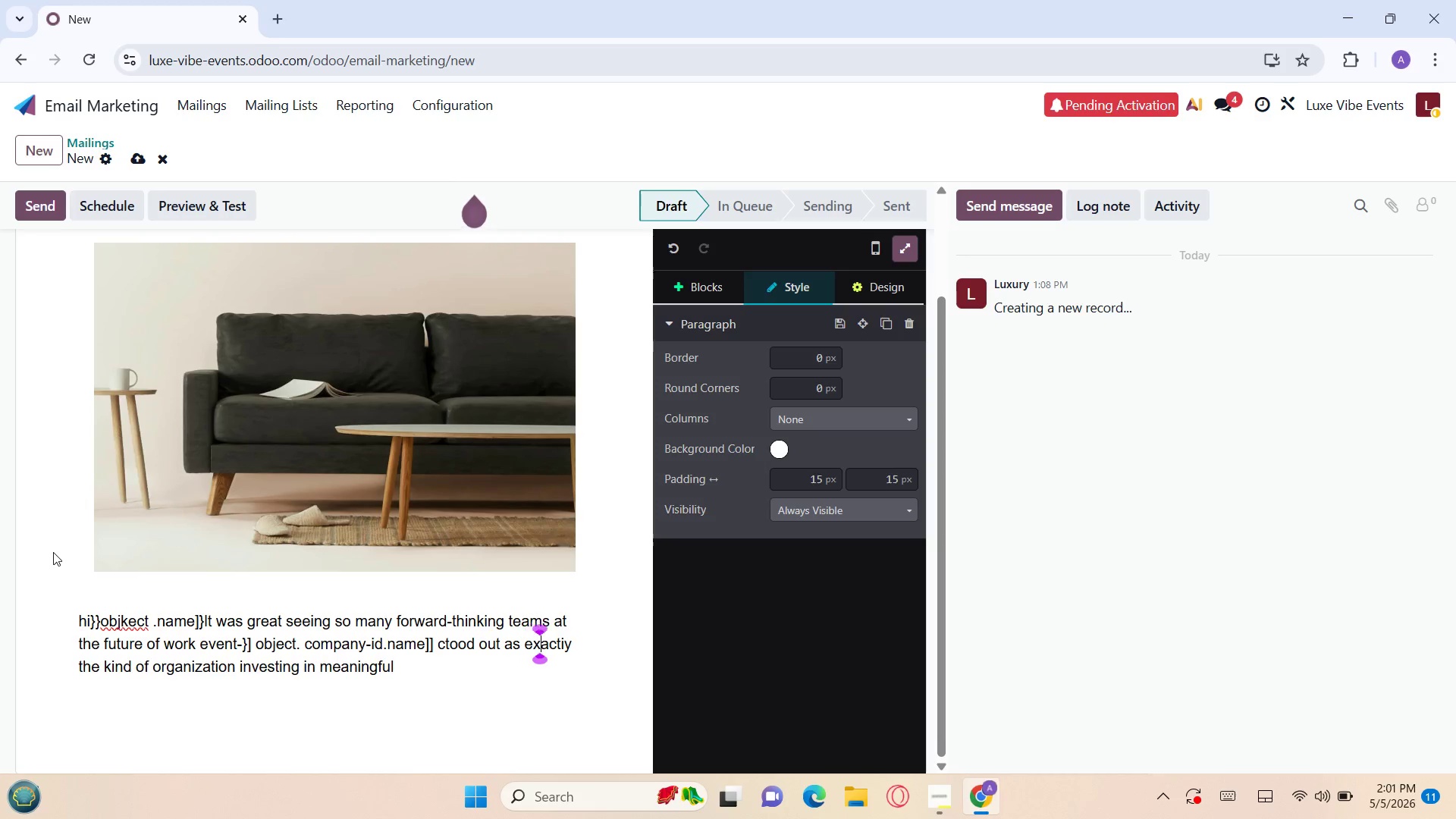 
key(ArrowRight)
 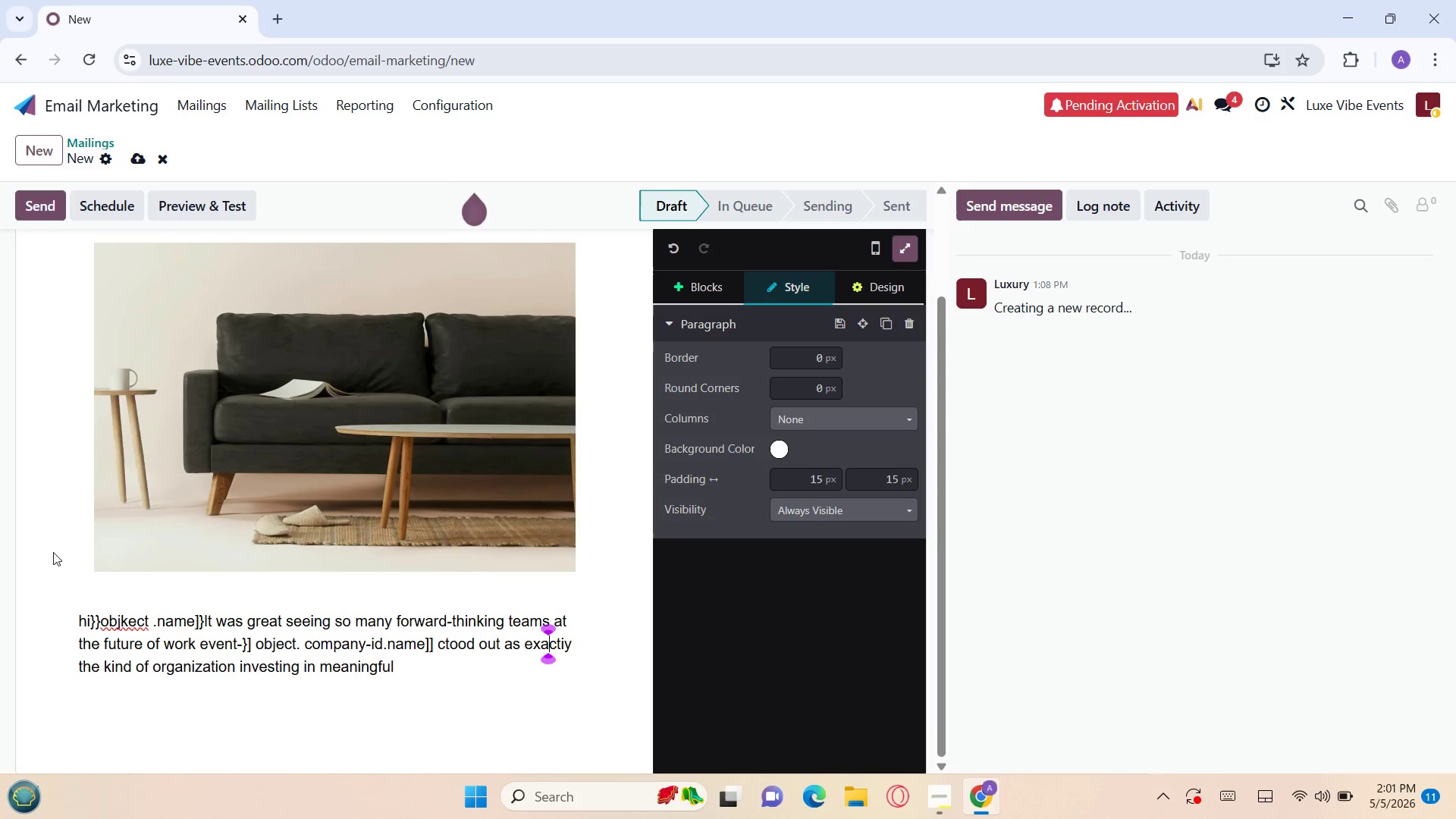 
key(ArrowRight)
 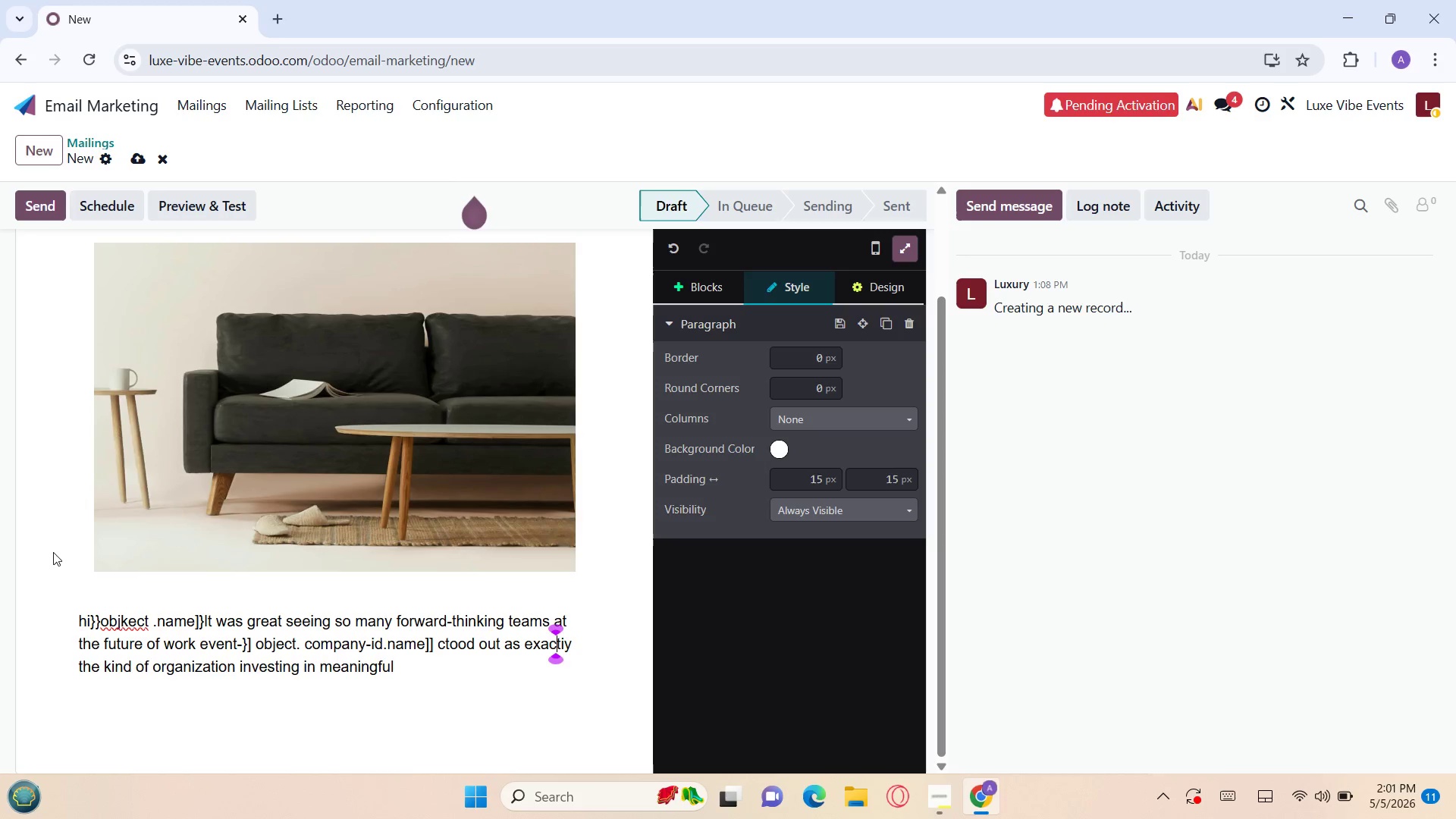 
key(ArrowRight)
 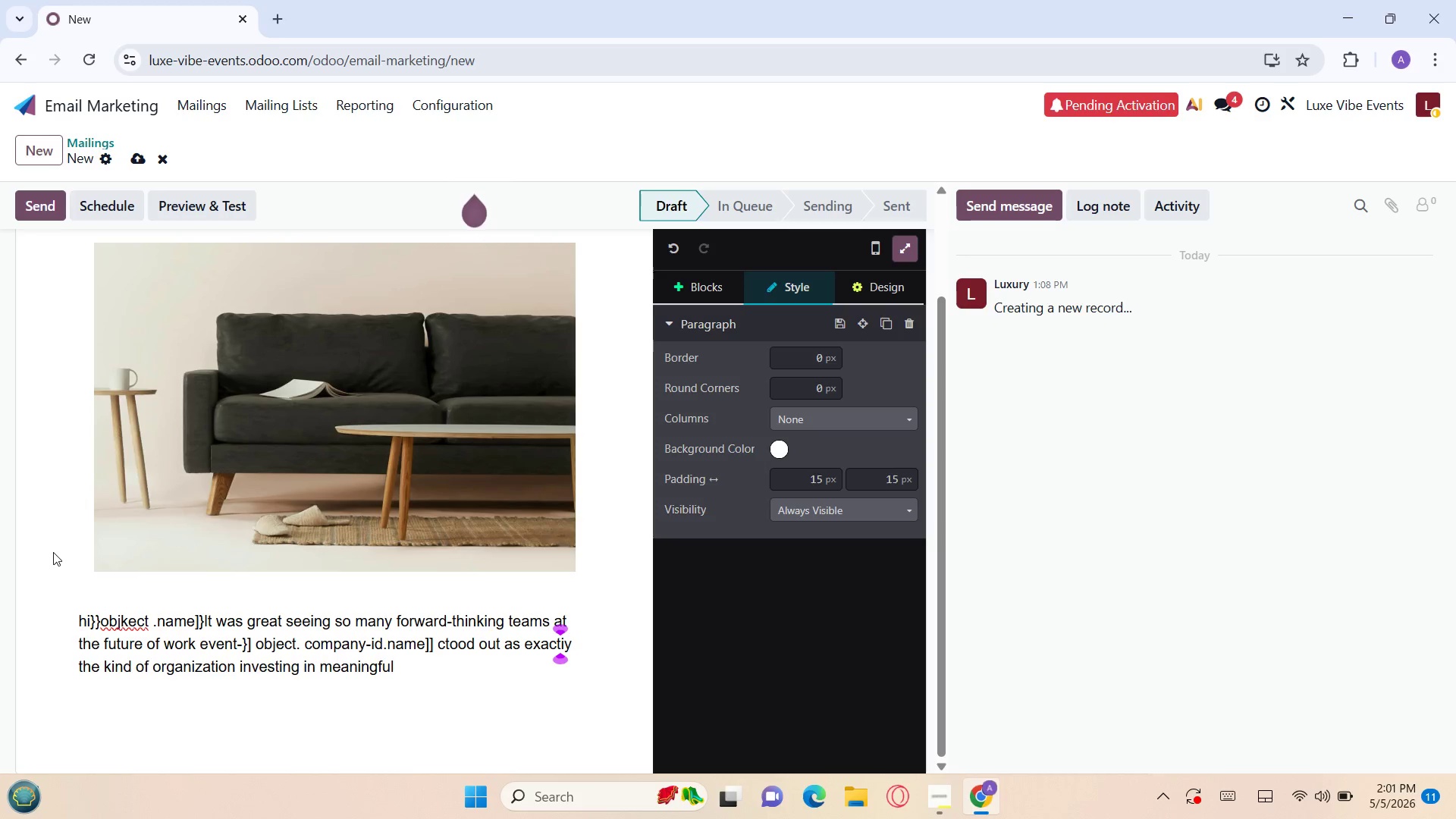 
key(ArrowRight)
 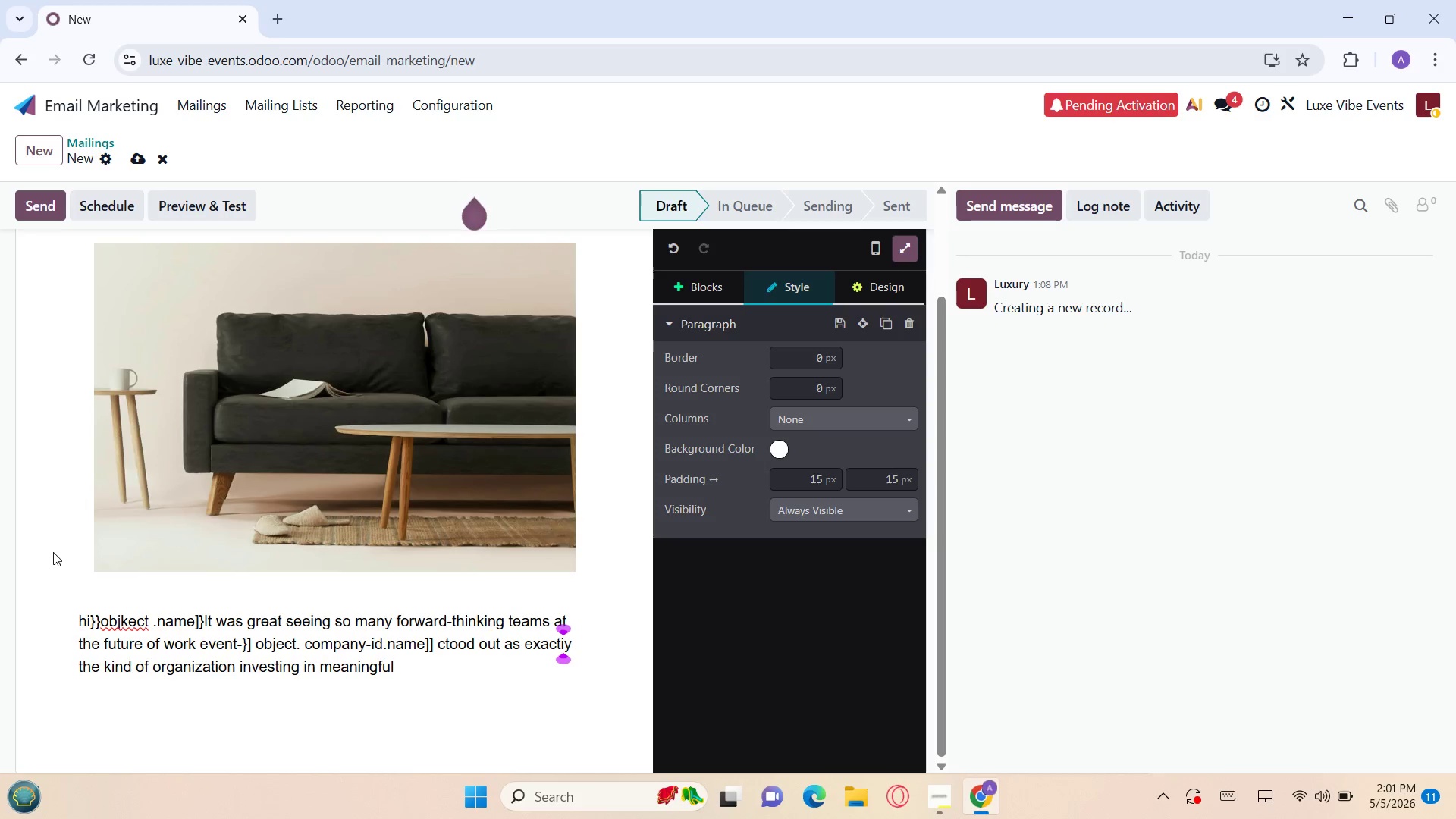 
wait(8.92)
 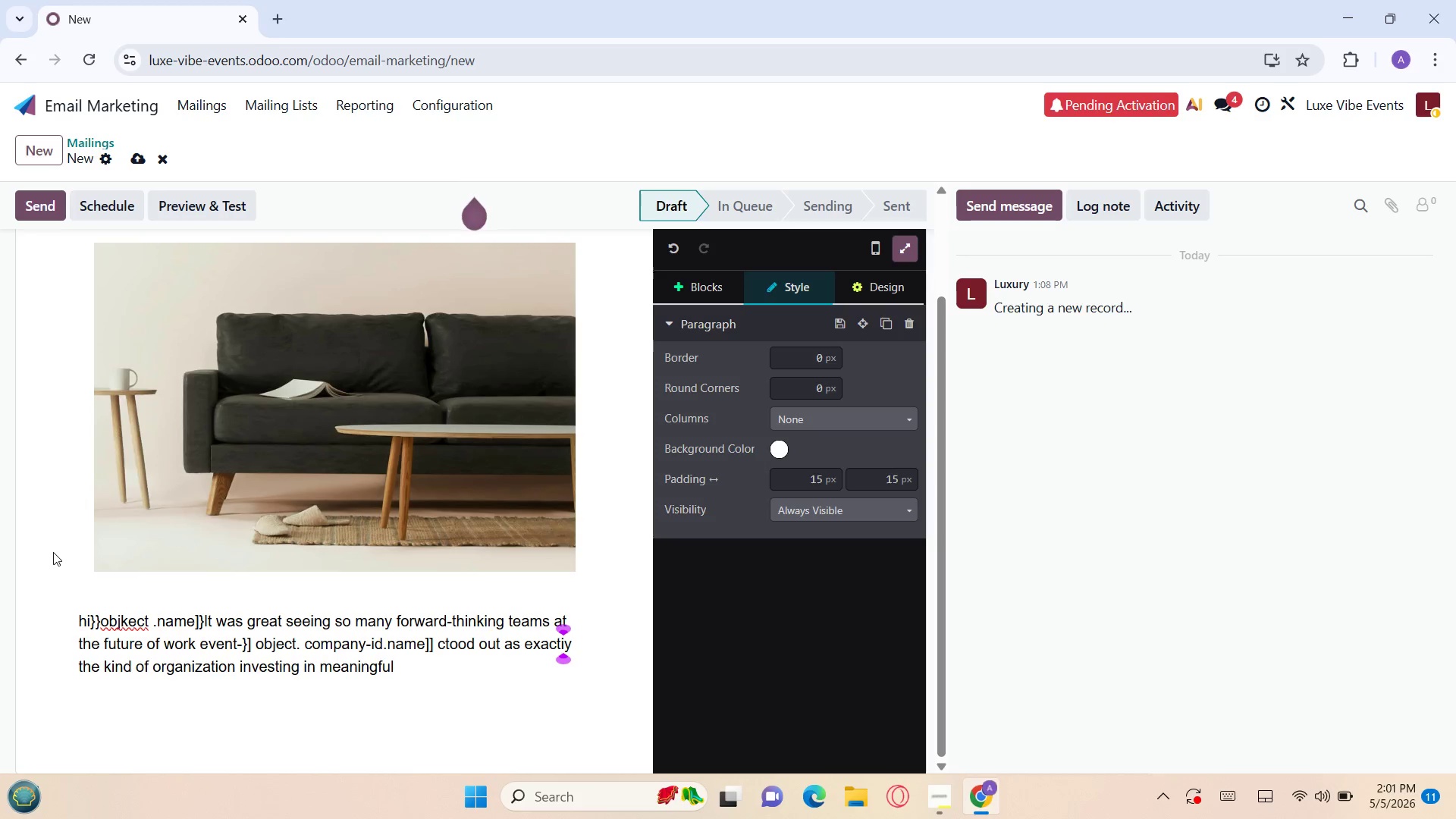 
key(Backspace)
 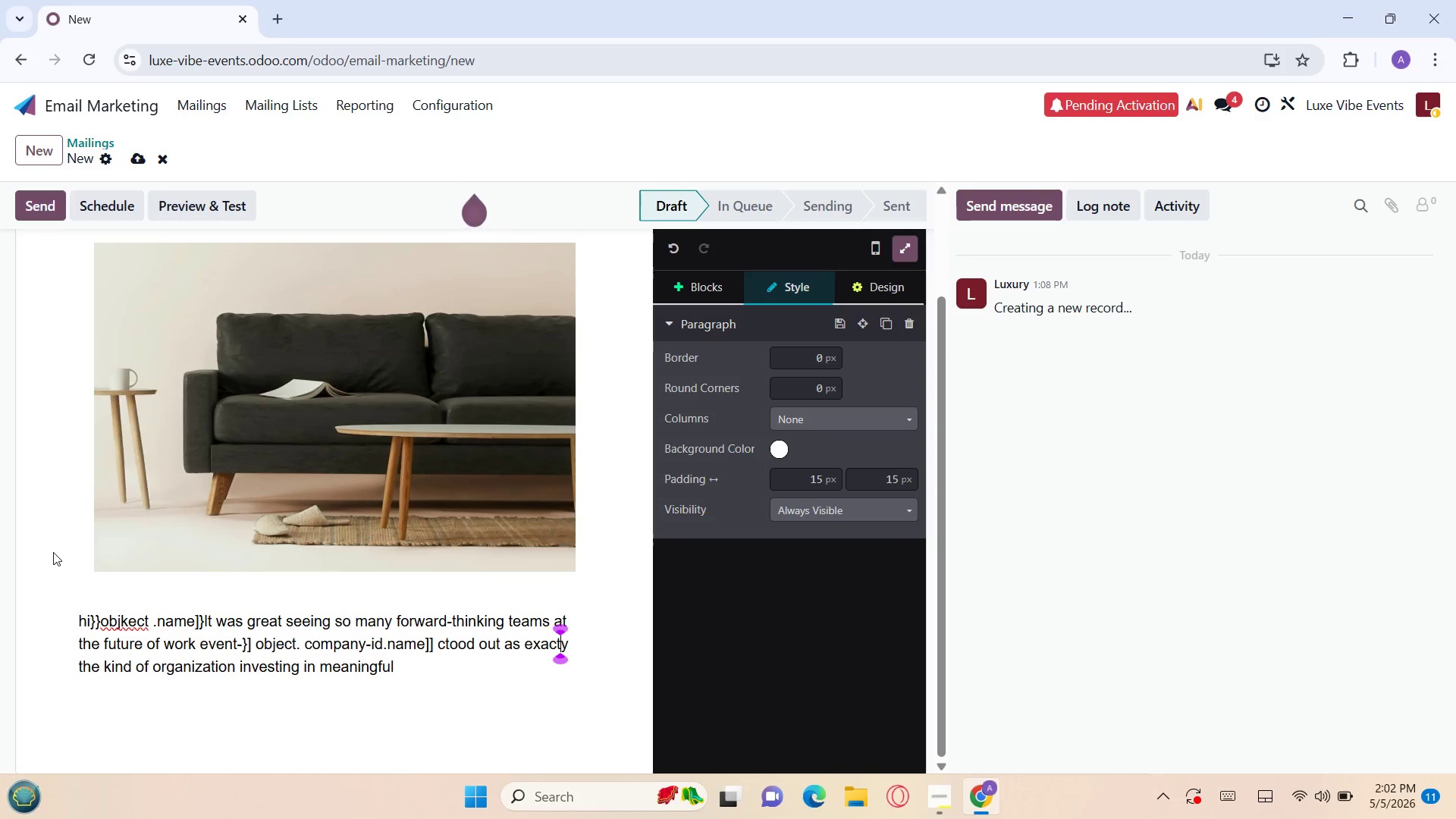 
key(L)
 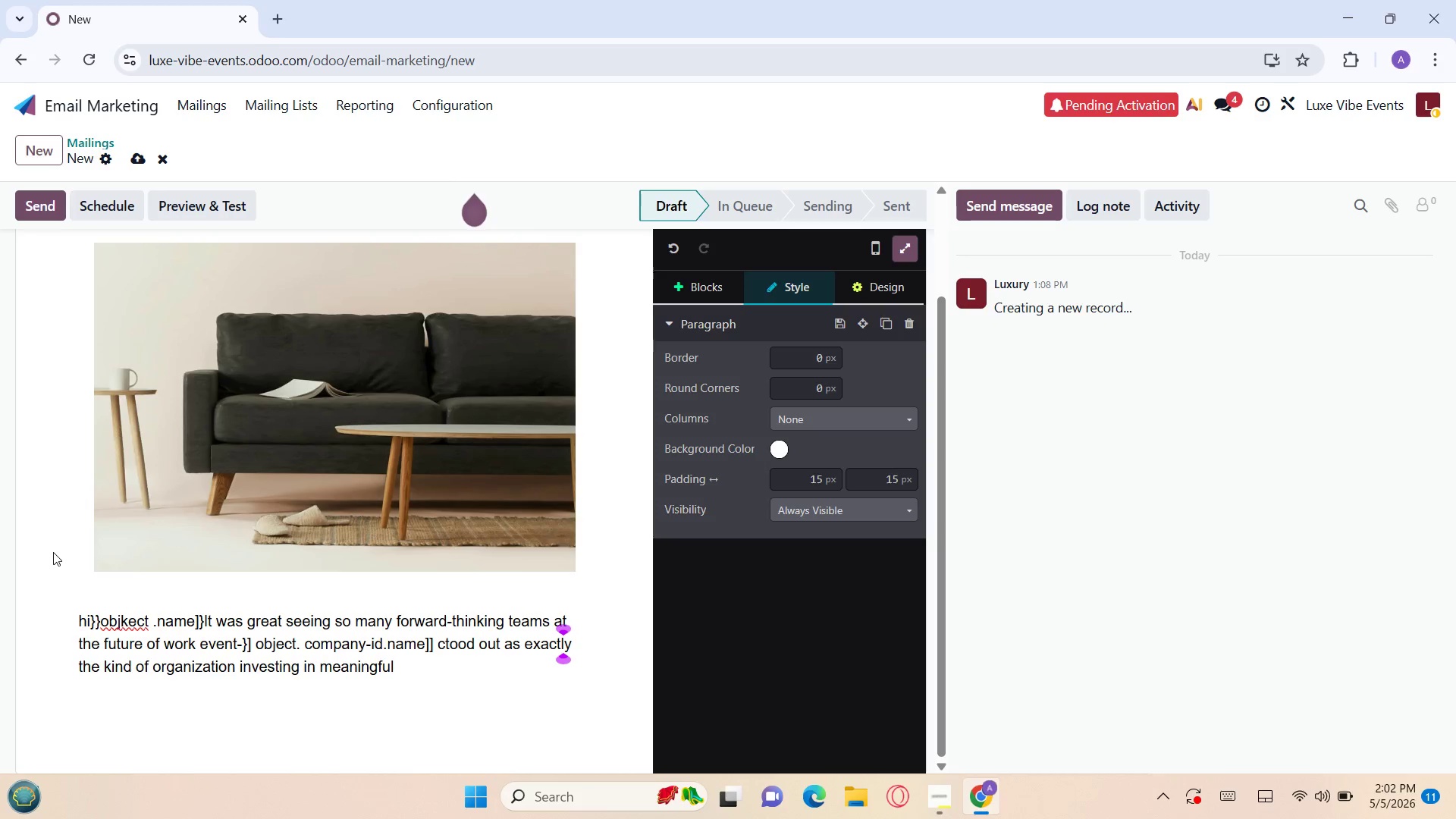 
wait(35.47)
 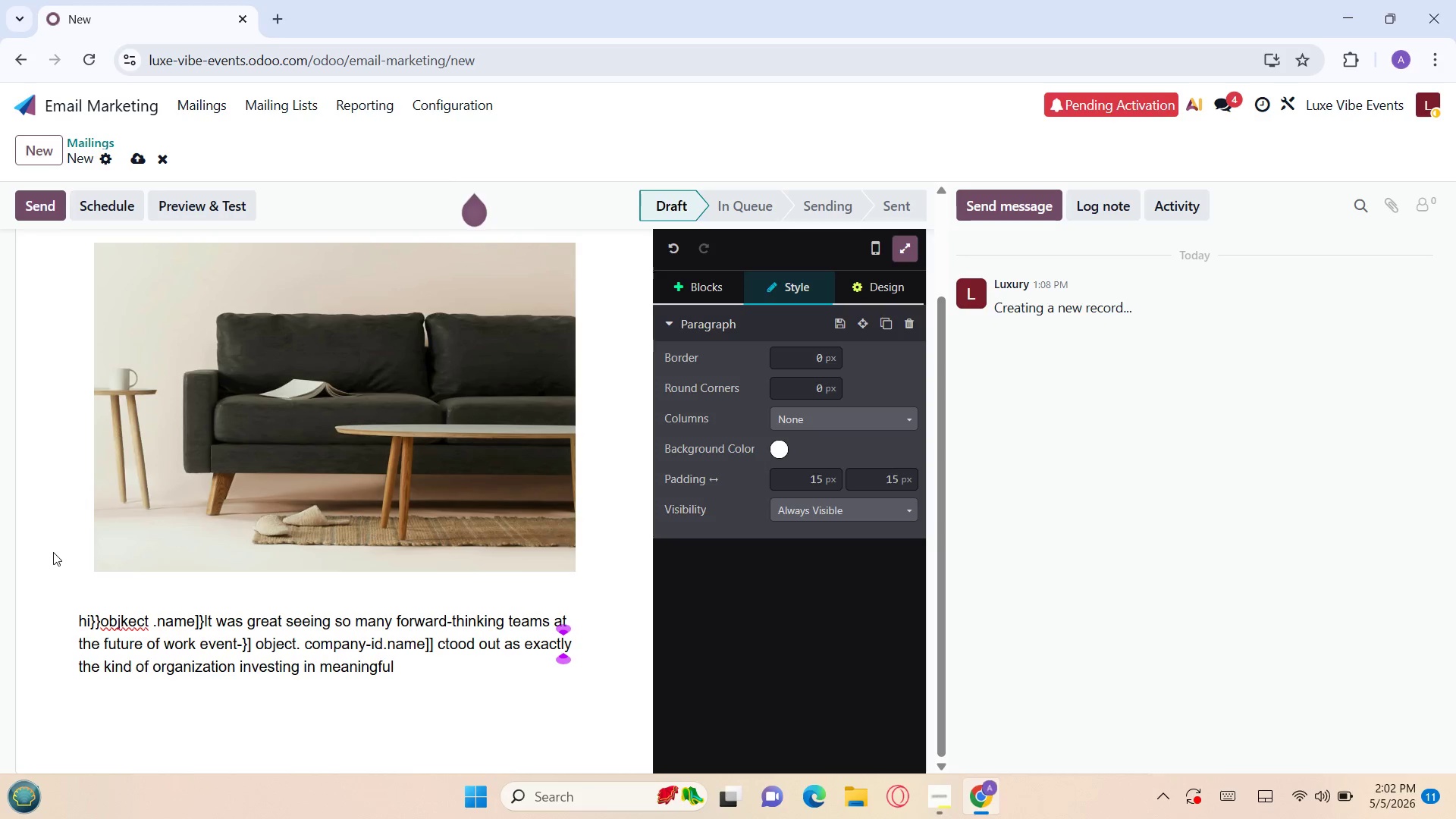 
key(ArrowDown)
 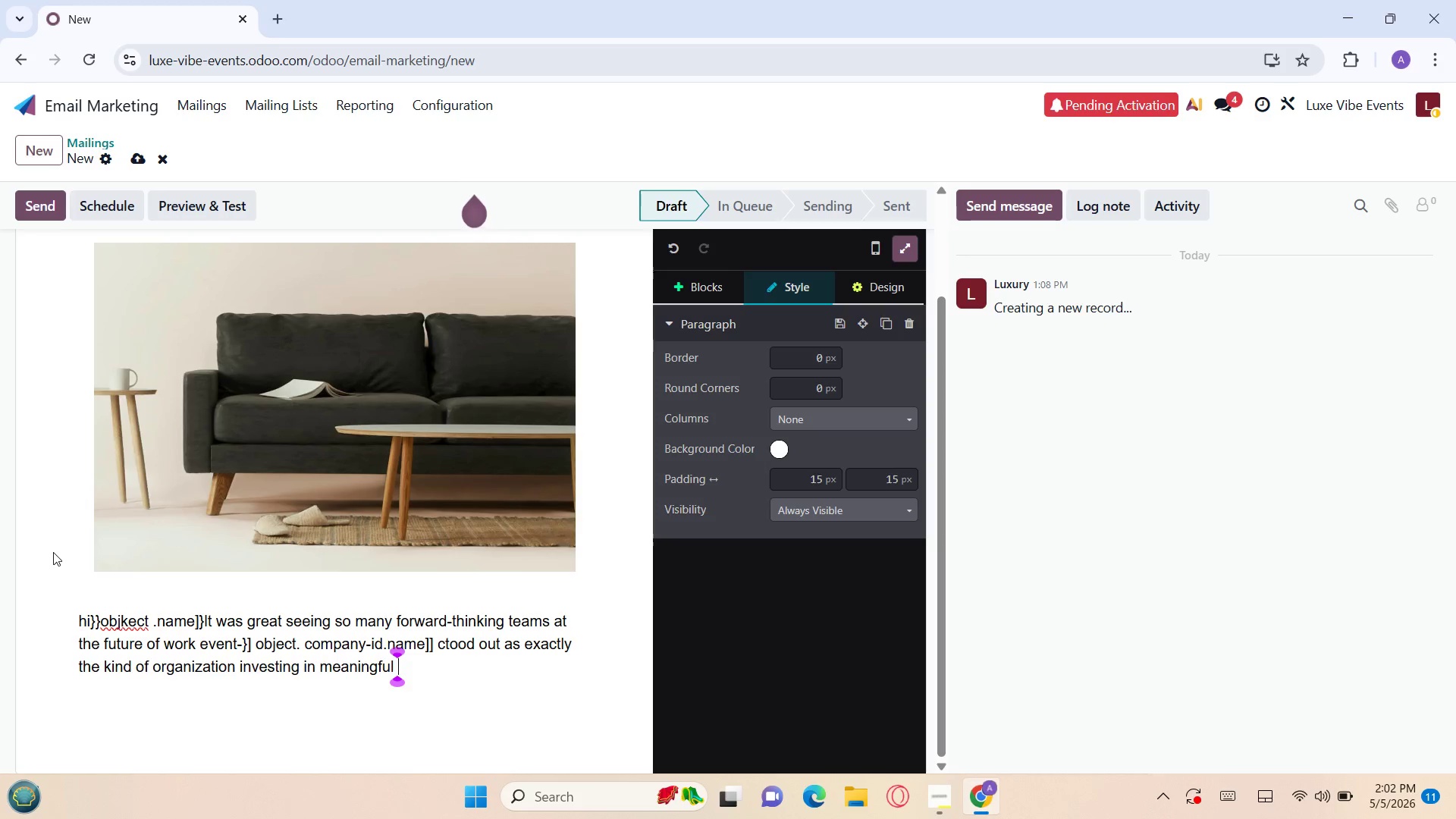 
wait(13.64)
 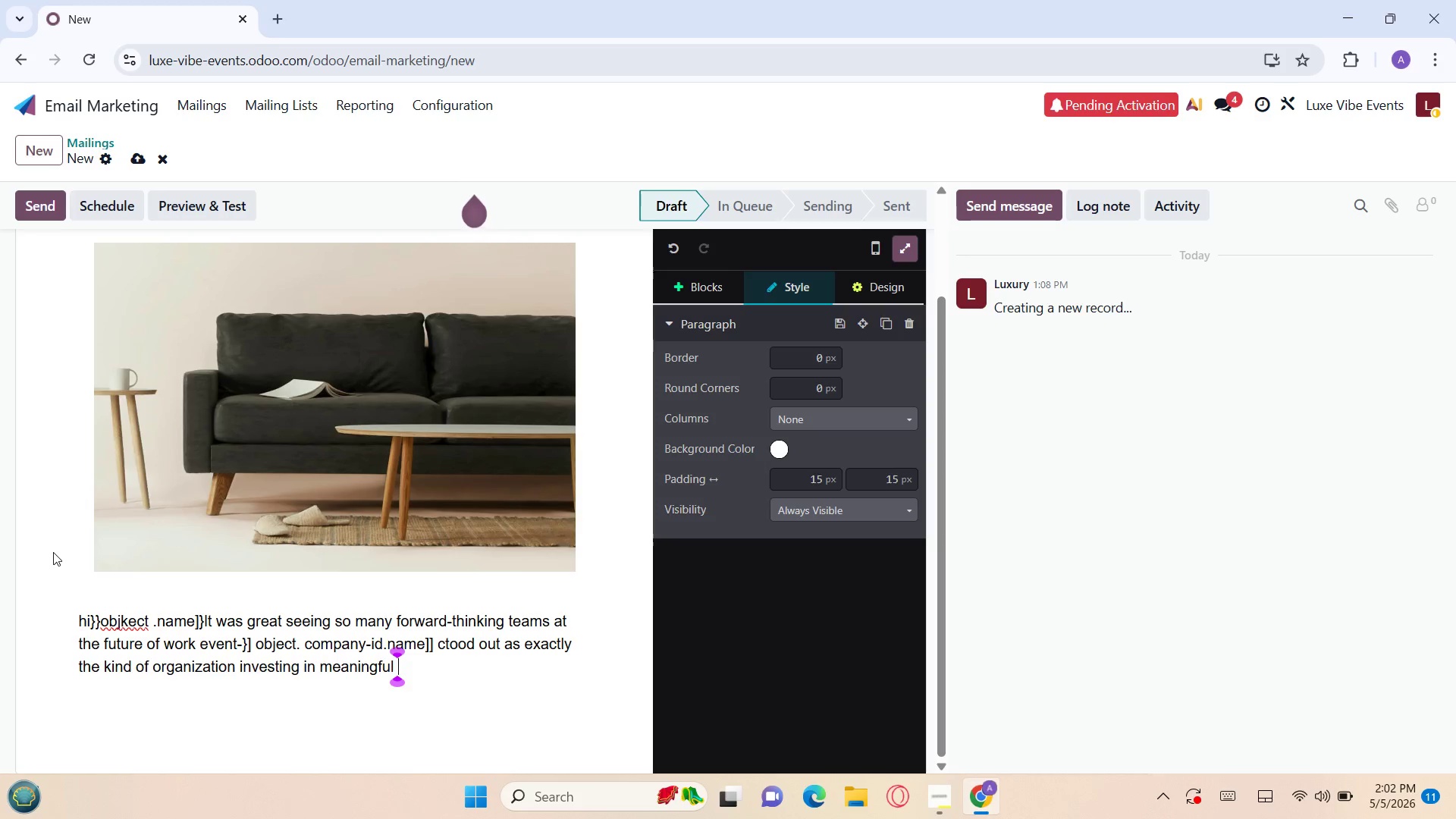 
key(E)
 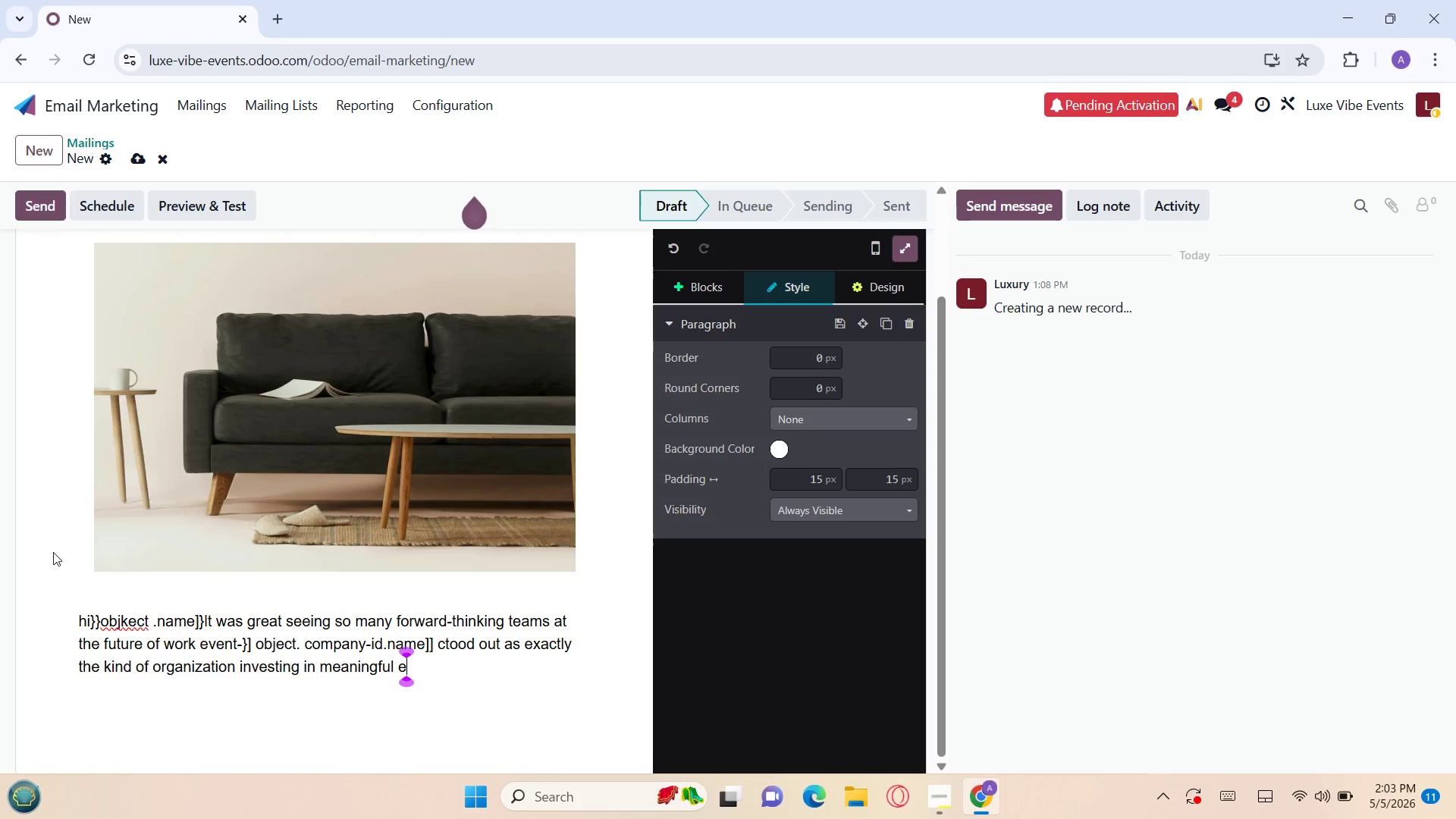 
wait(6.58)
 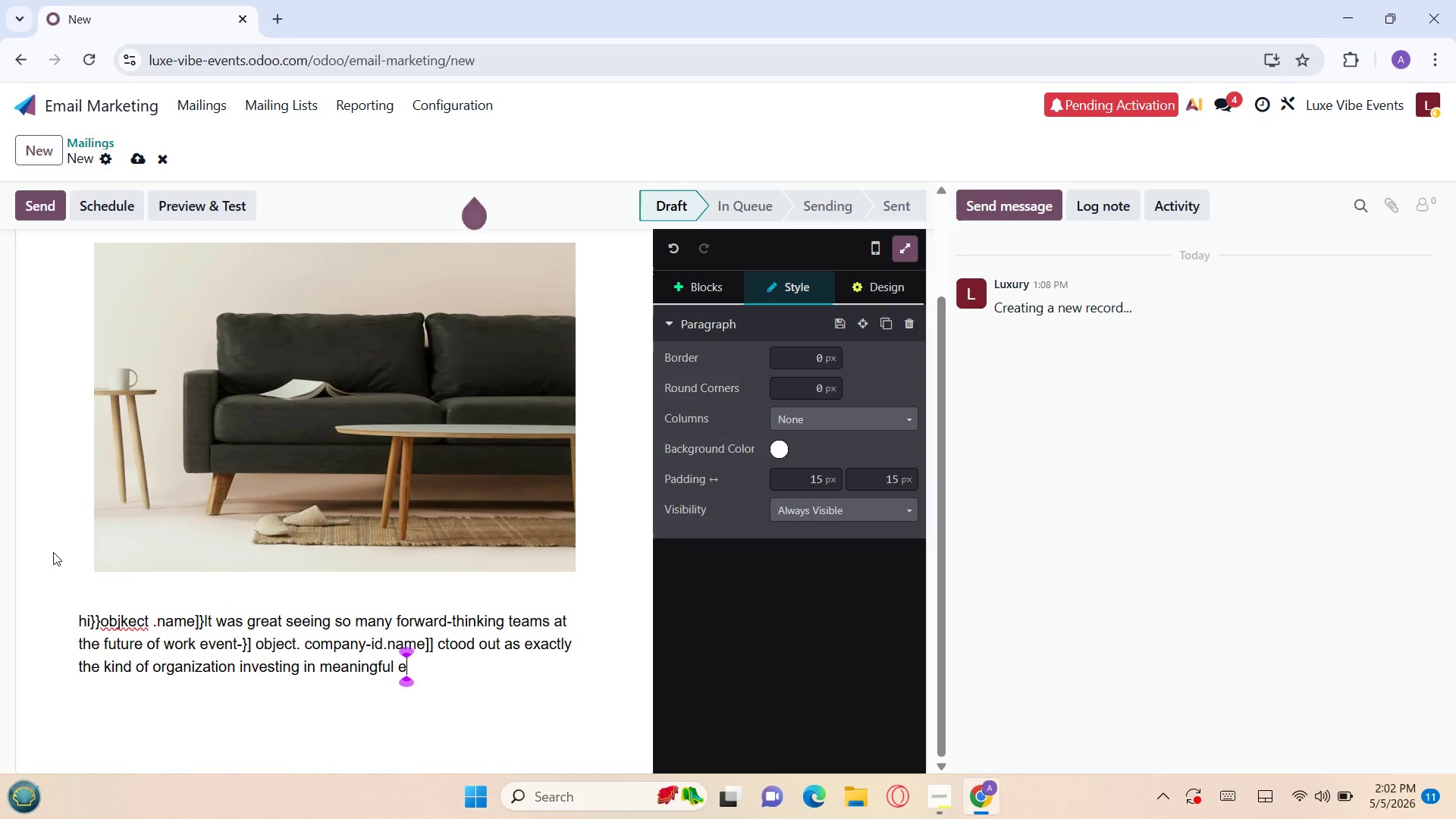 
key(X)
 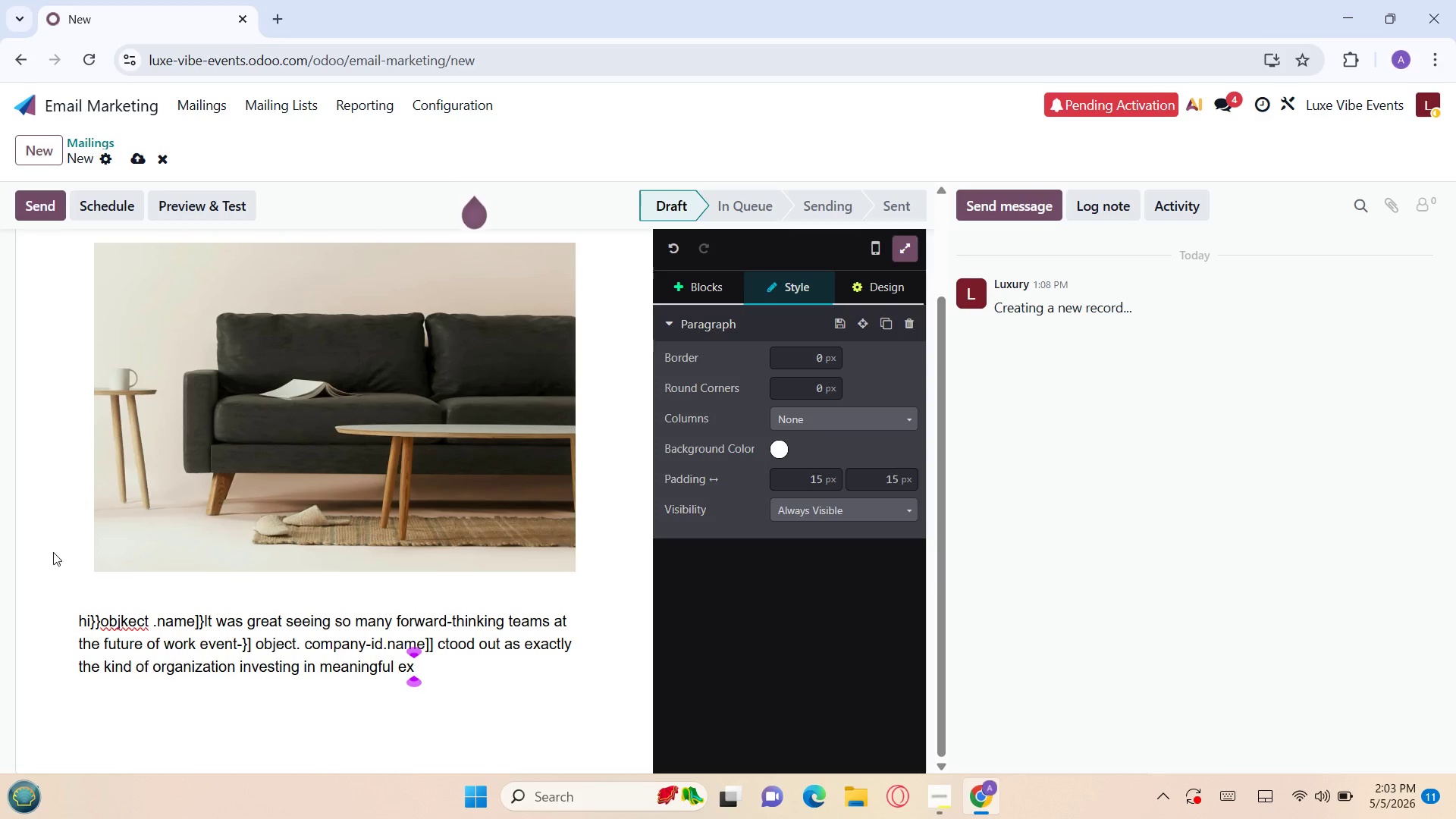 
key(P)
 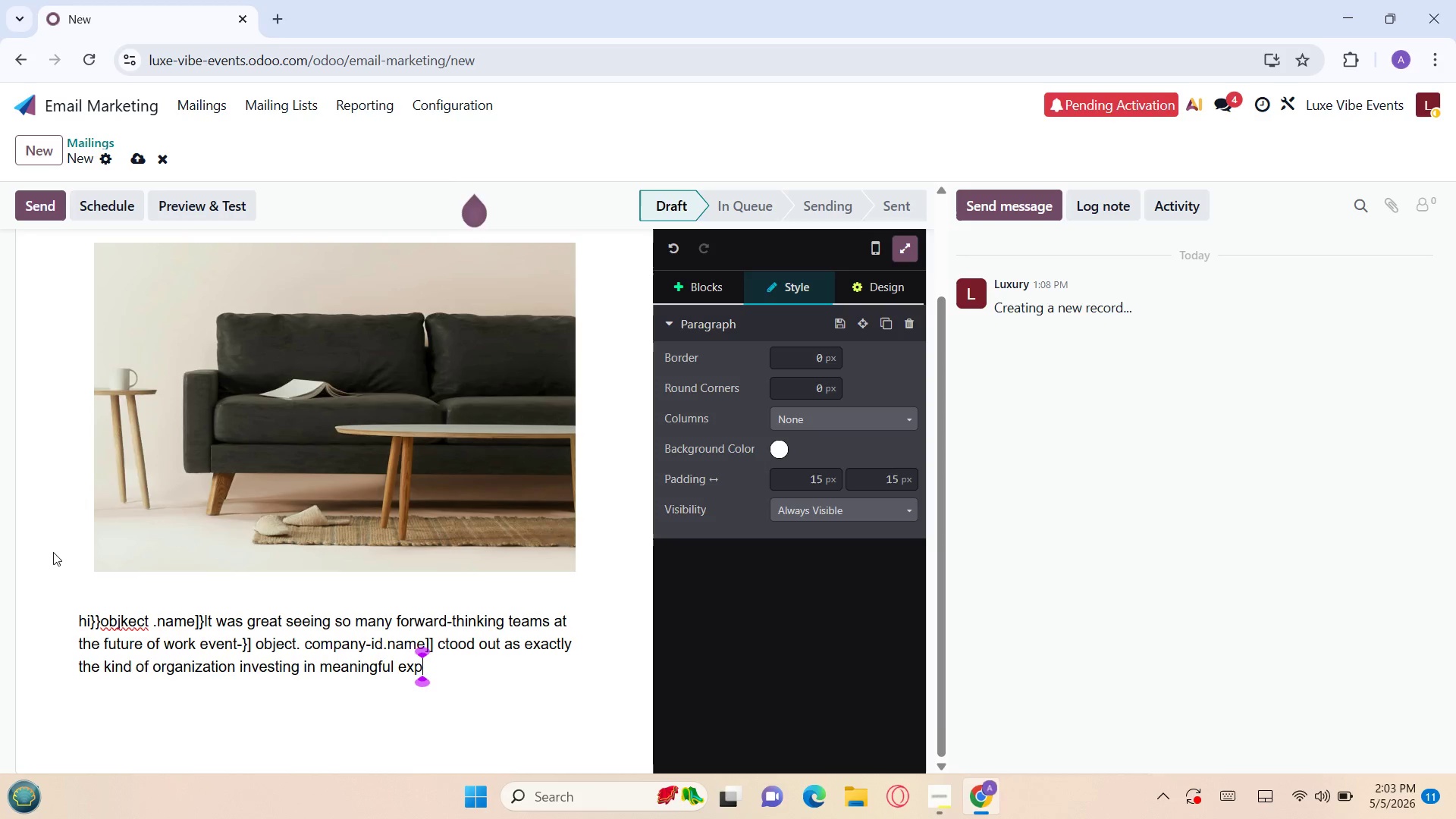 
key(E)
 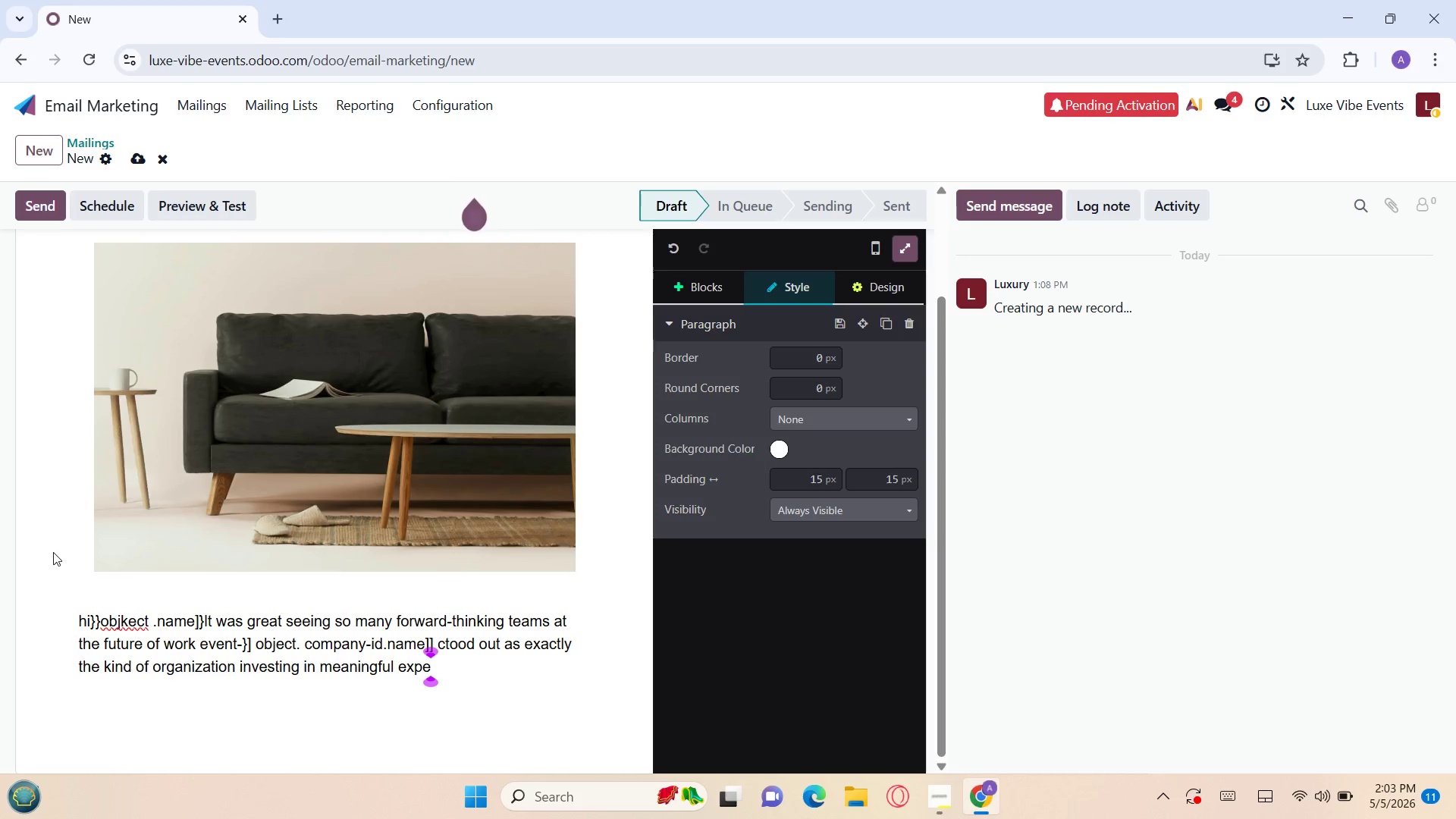 
key(F)
 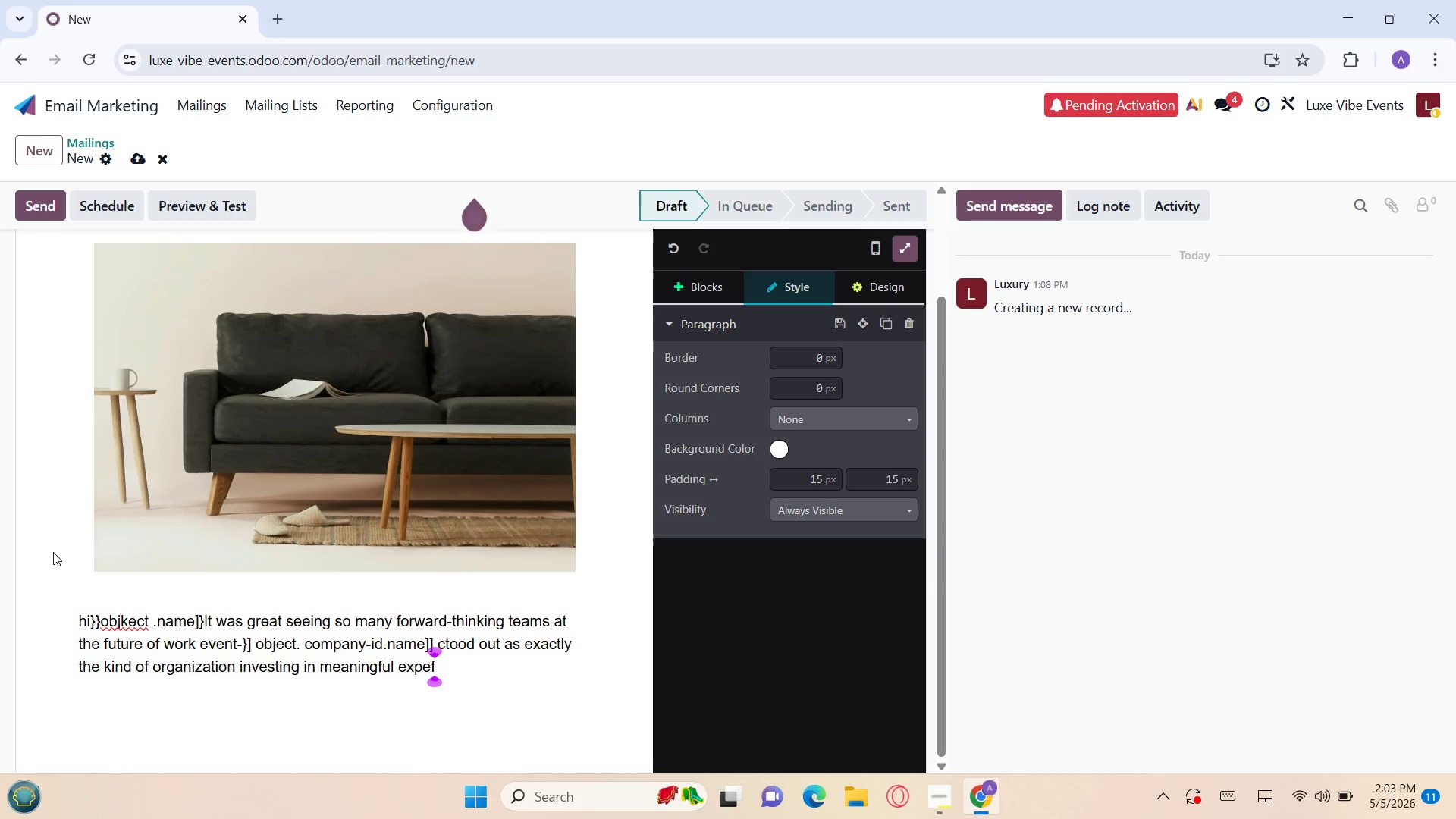 
key(Backspace)
 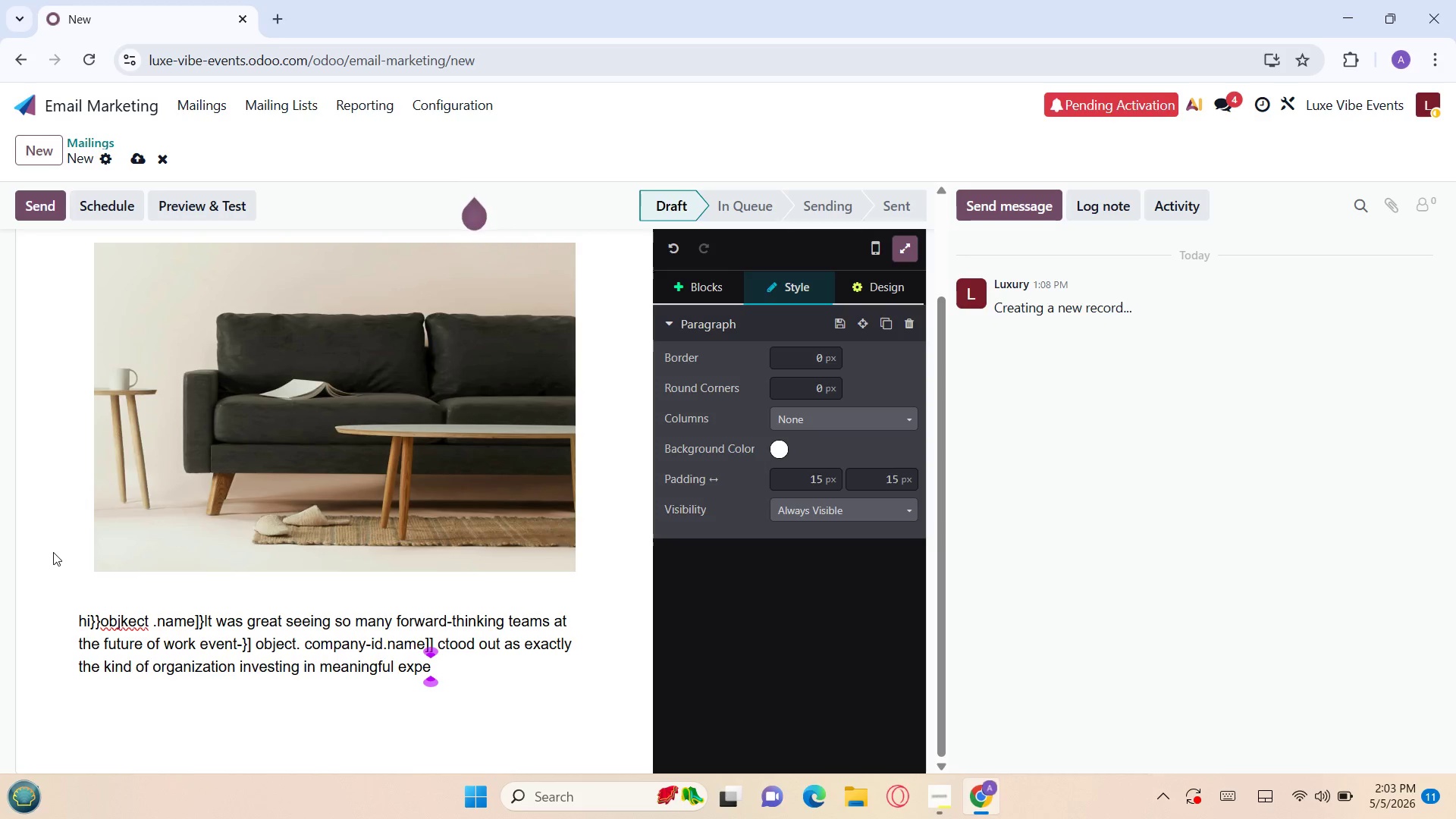 
key(R)
 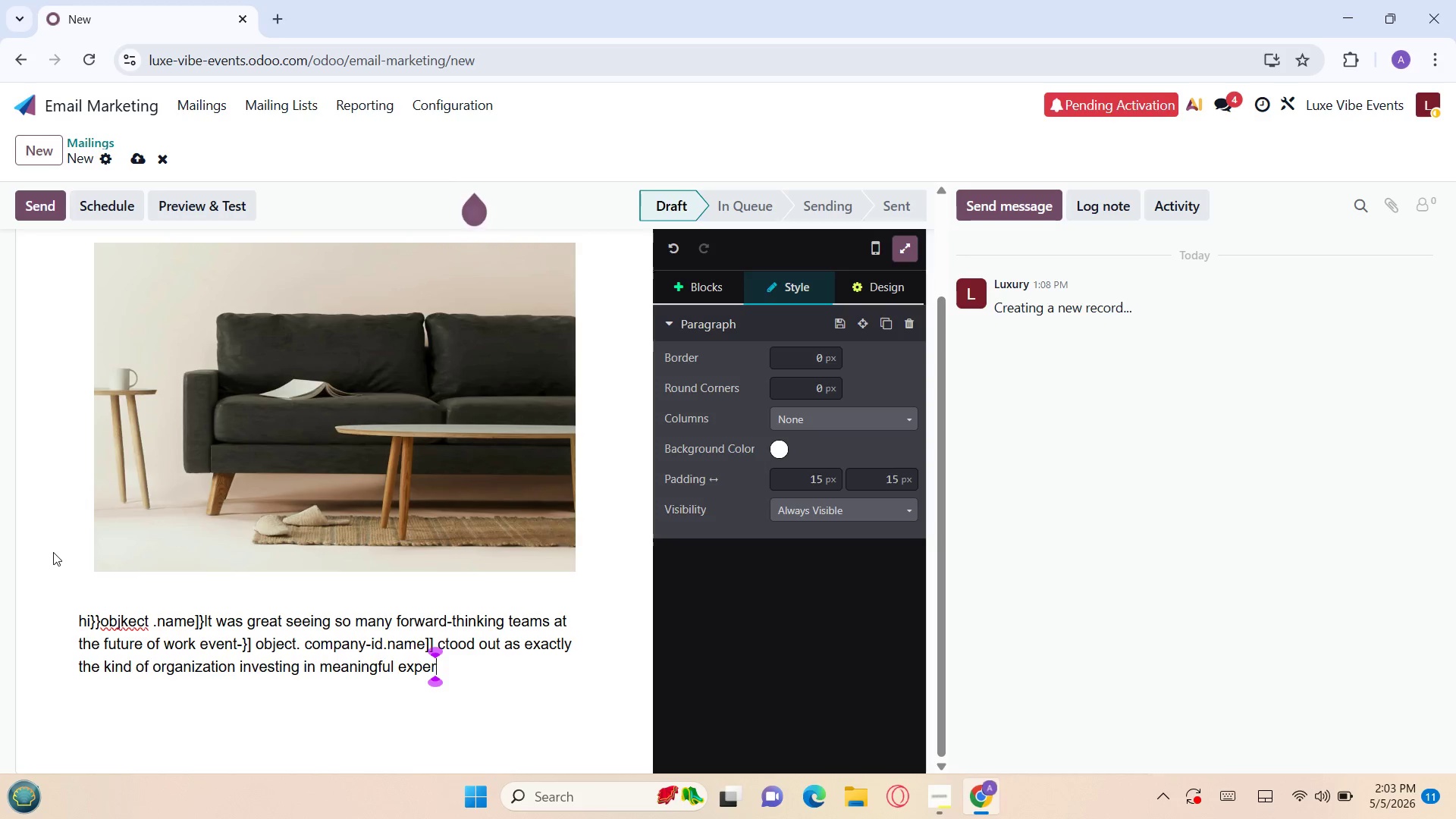 
key(I)
 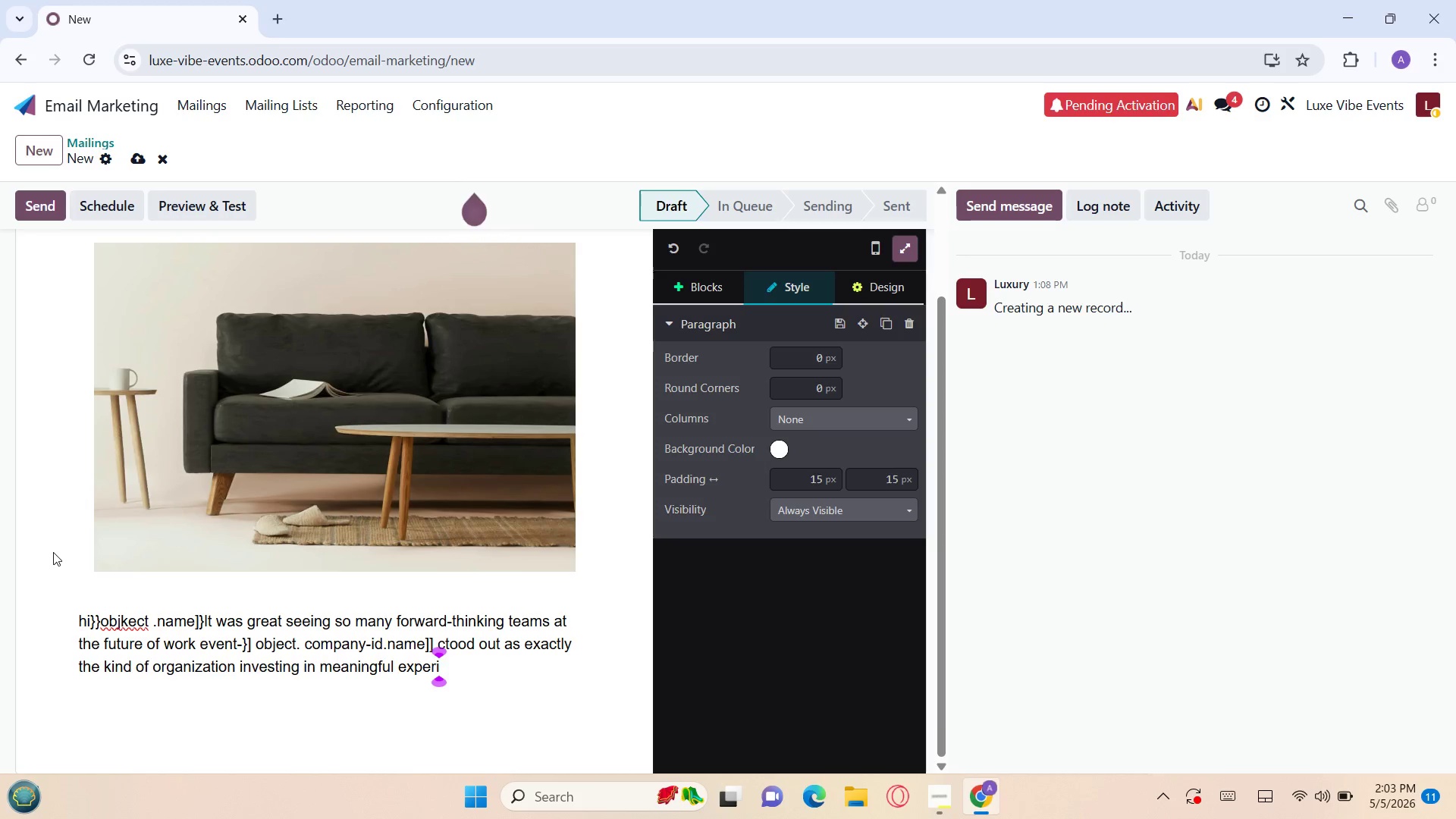 
wait(7.09)
 